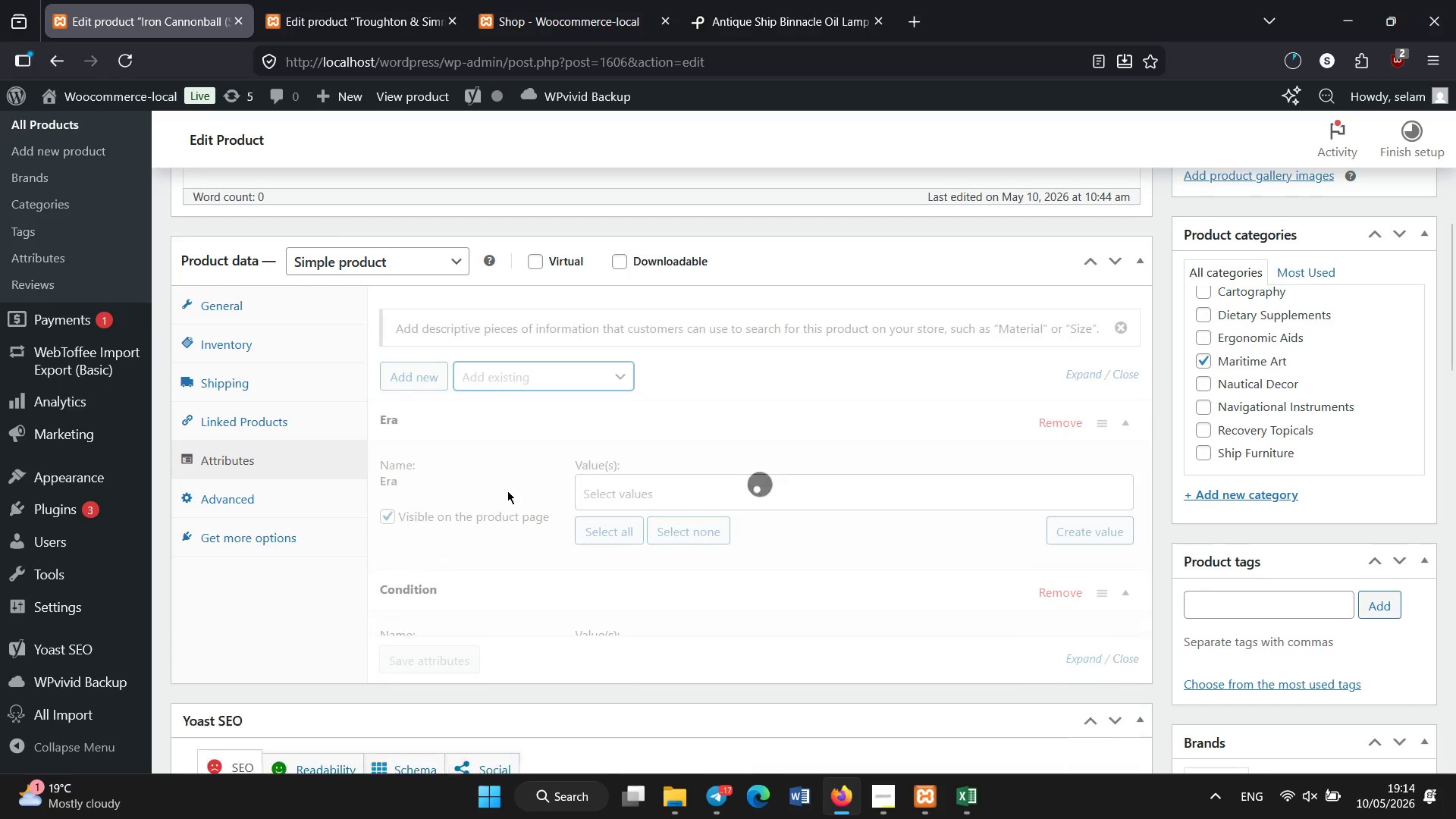 
wait(9.66)
 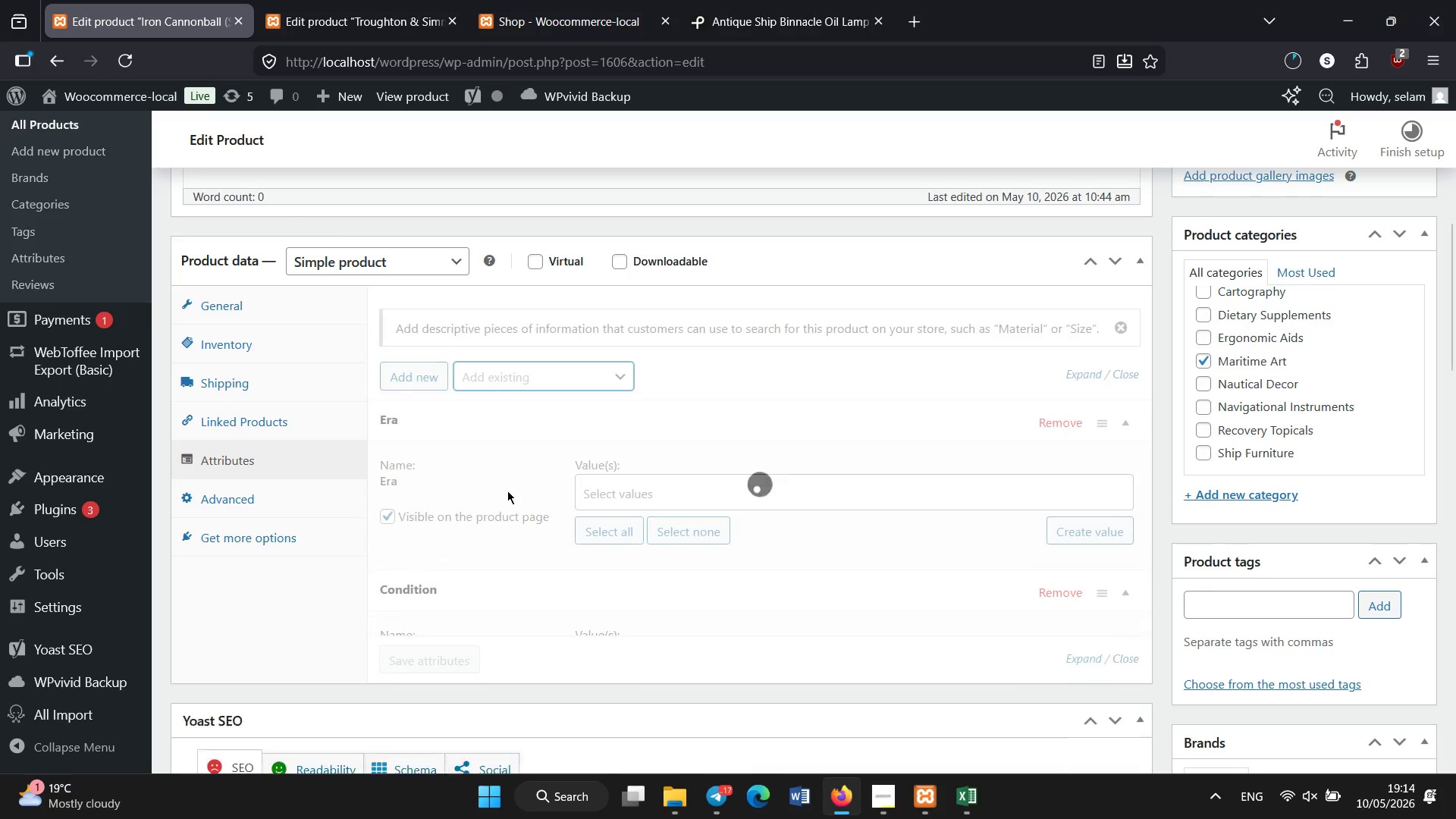 
left_click([578, 365])
 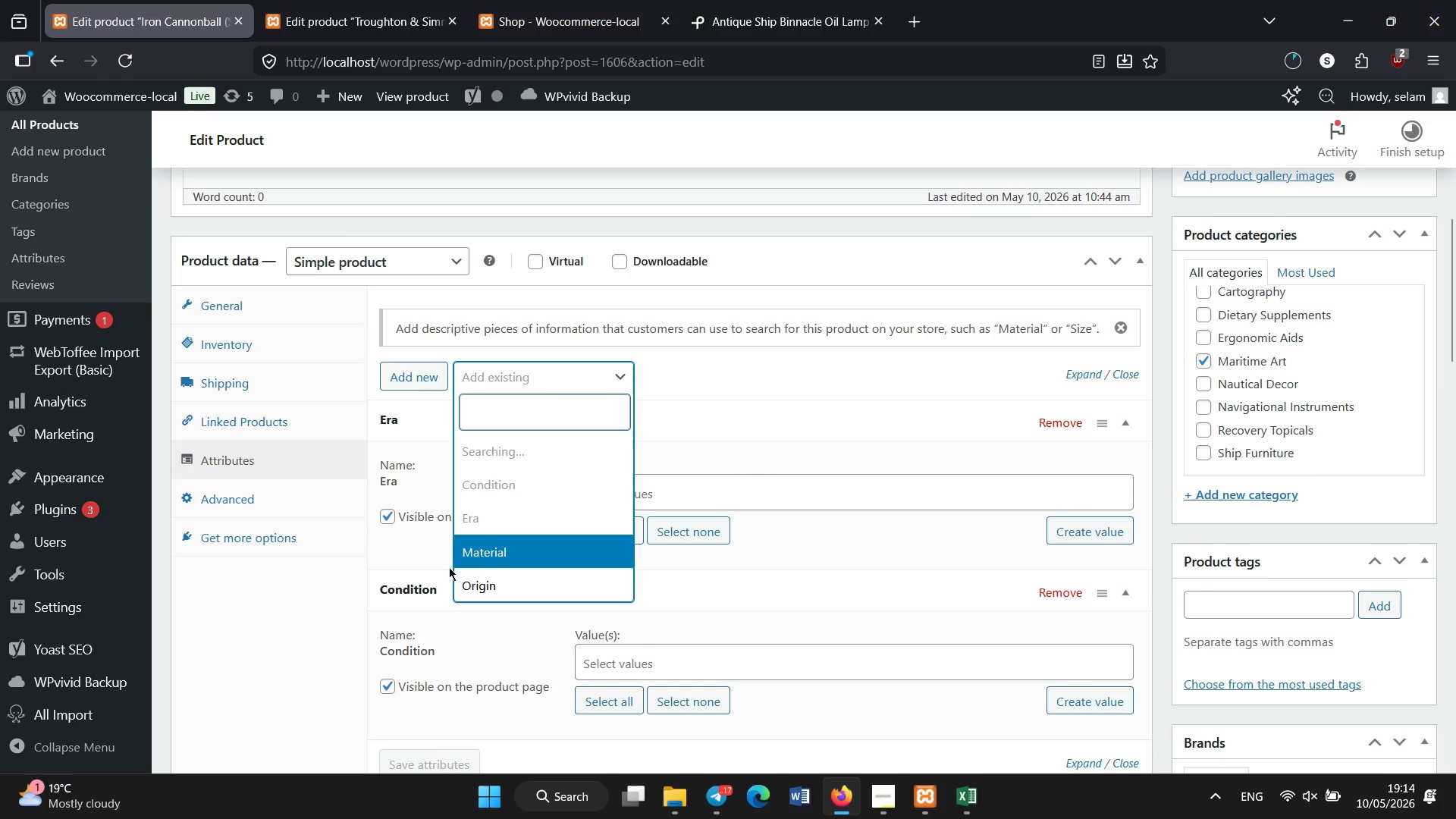 
left_click([449, 567])
 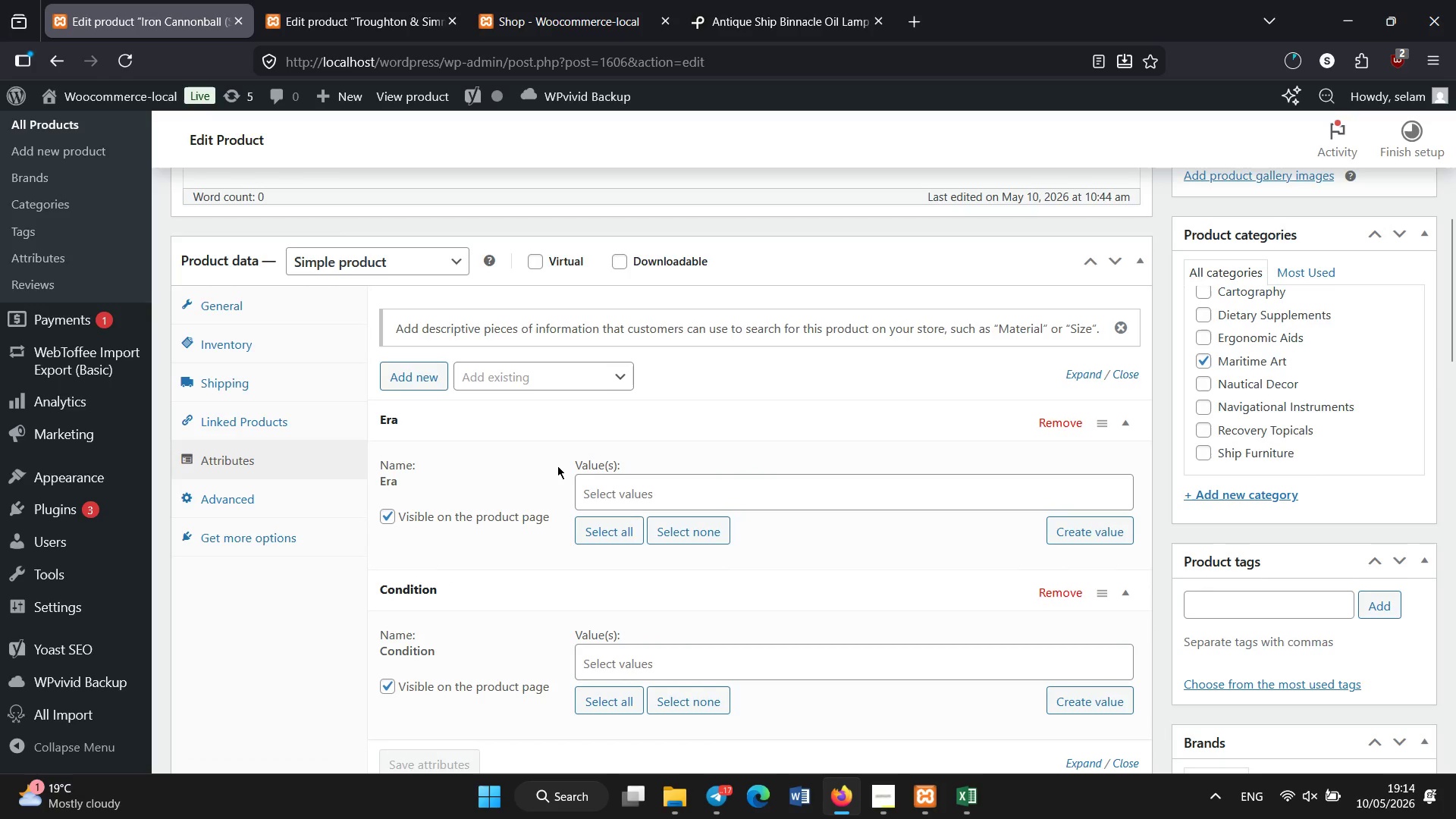 
left_click([579, 375])
 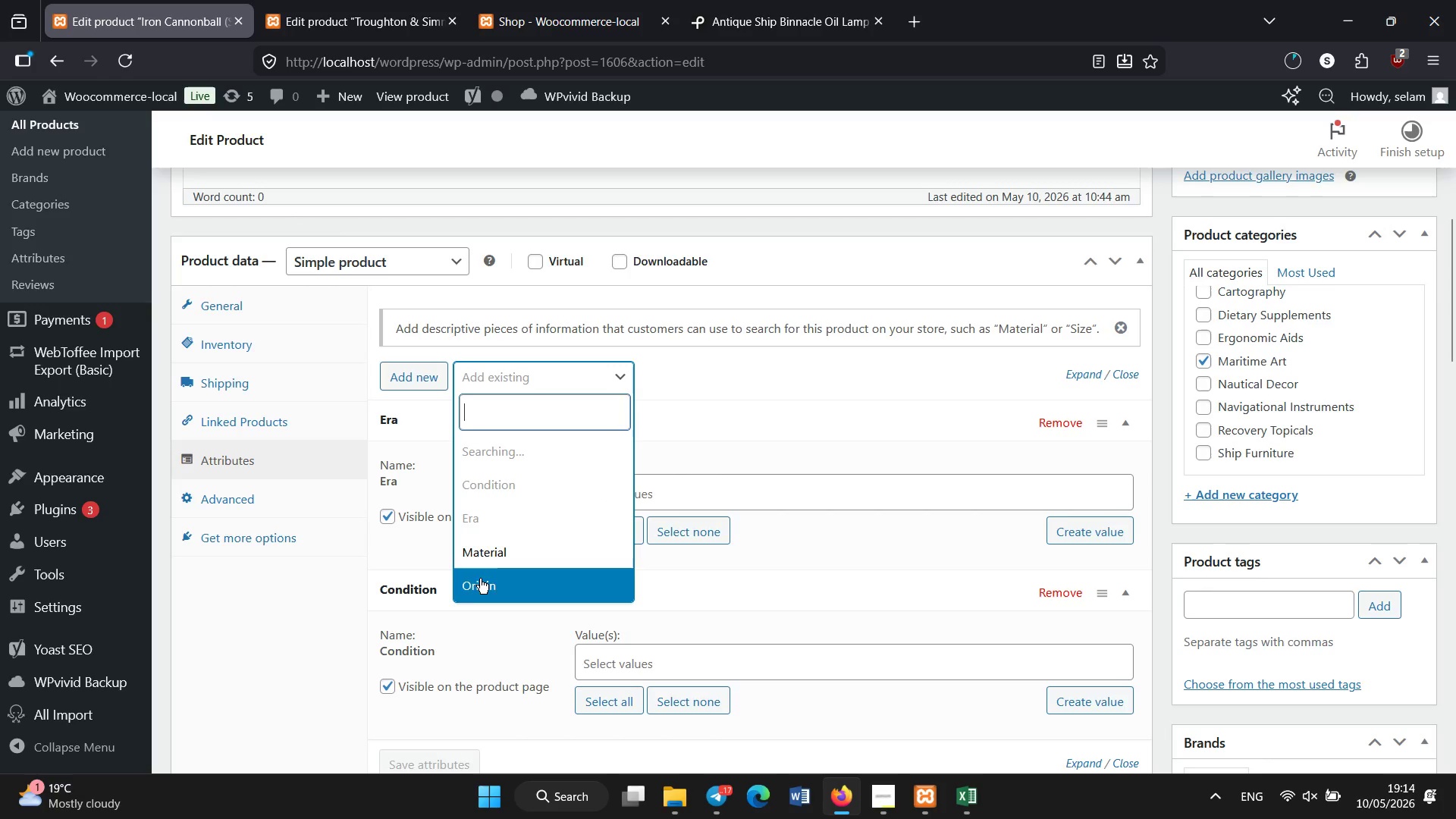 
left_click([473, 551])
 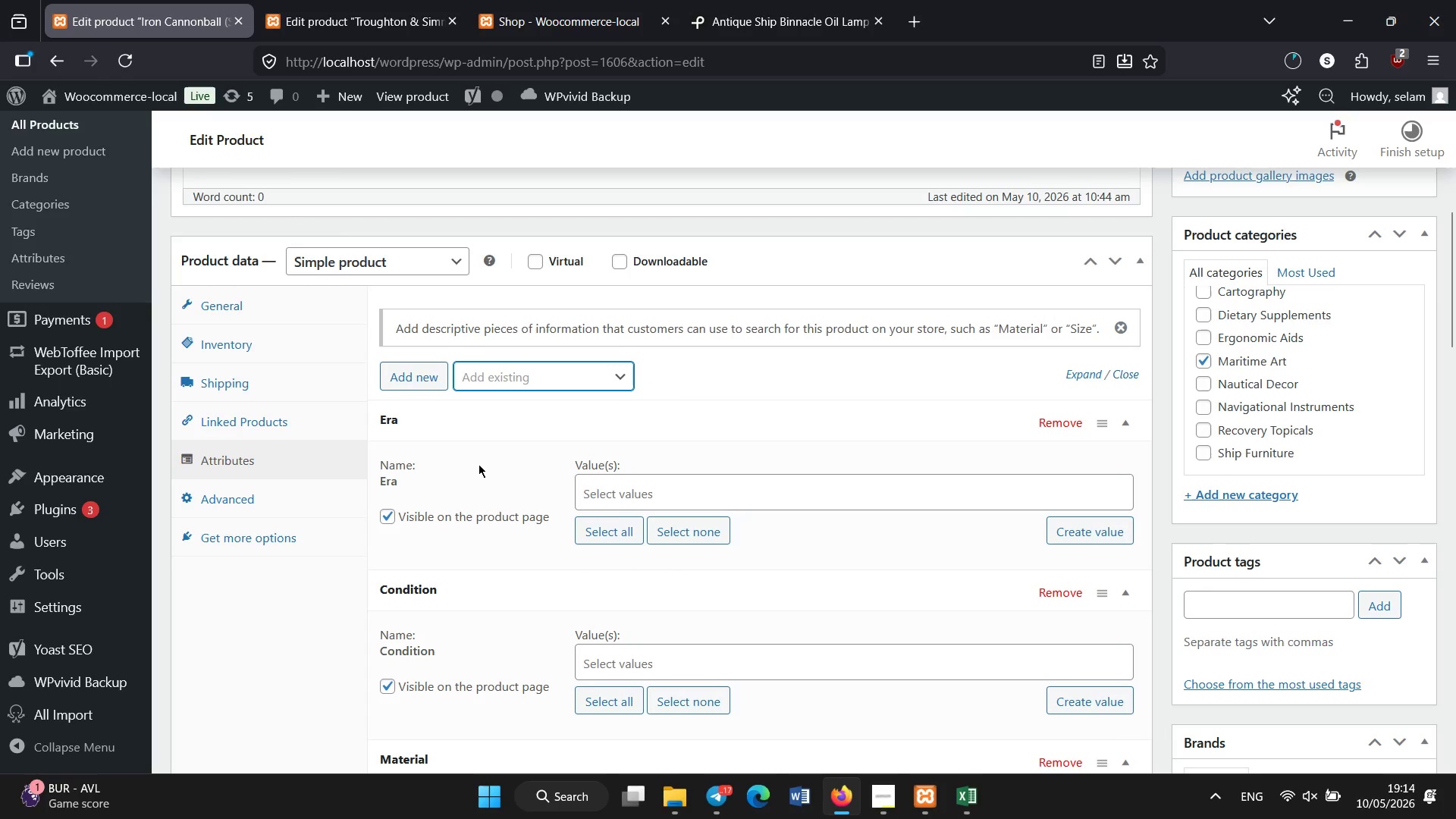 
wait(15.69)
 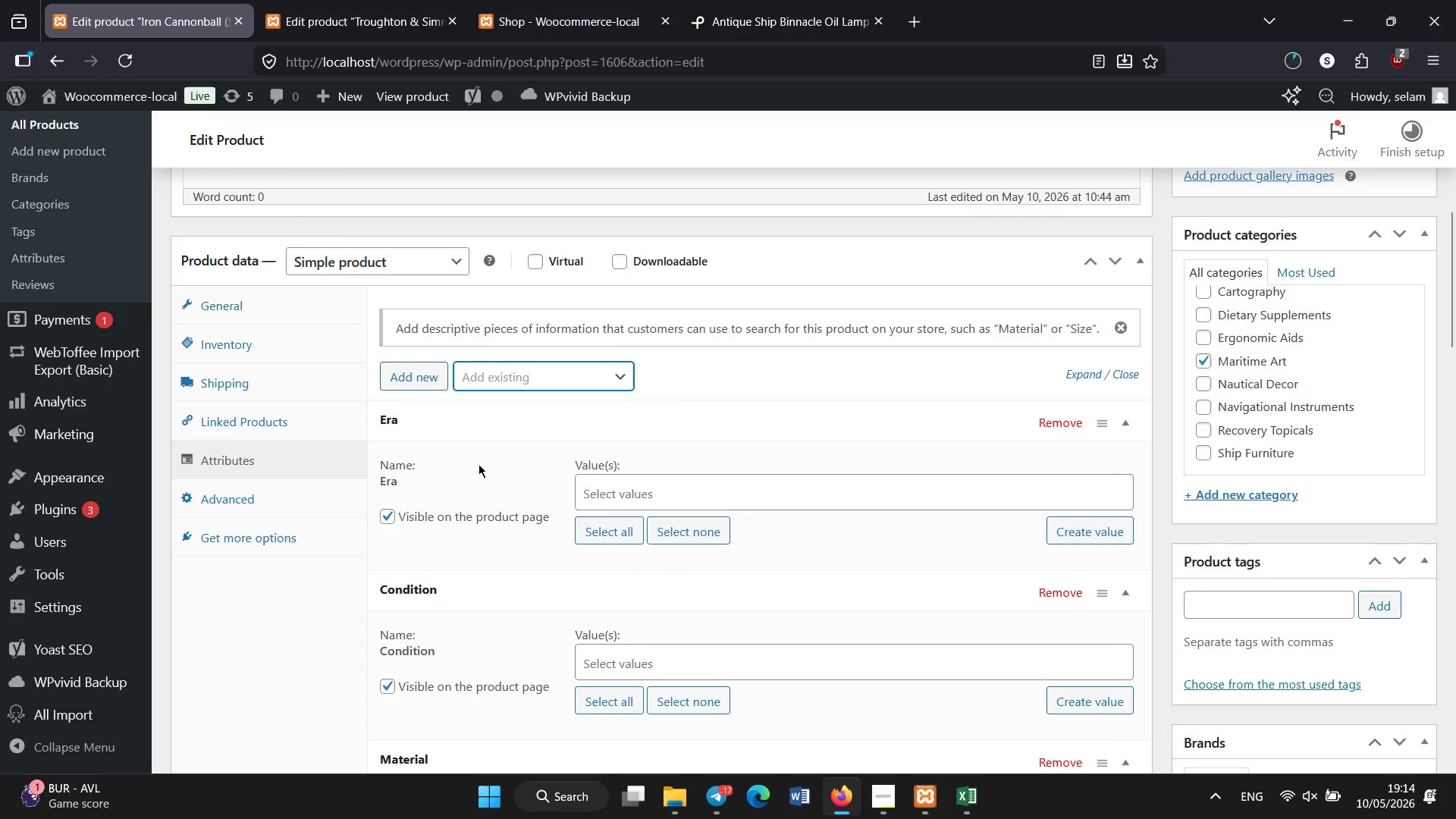 
left_click([513, 372])
 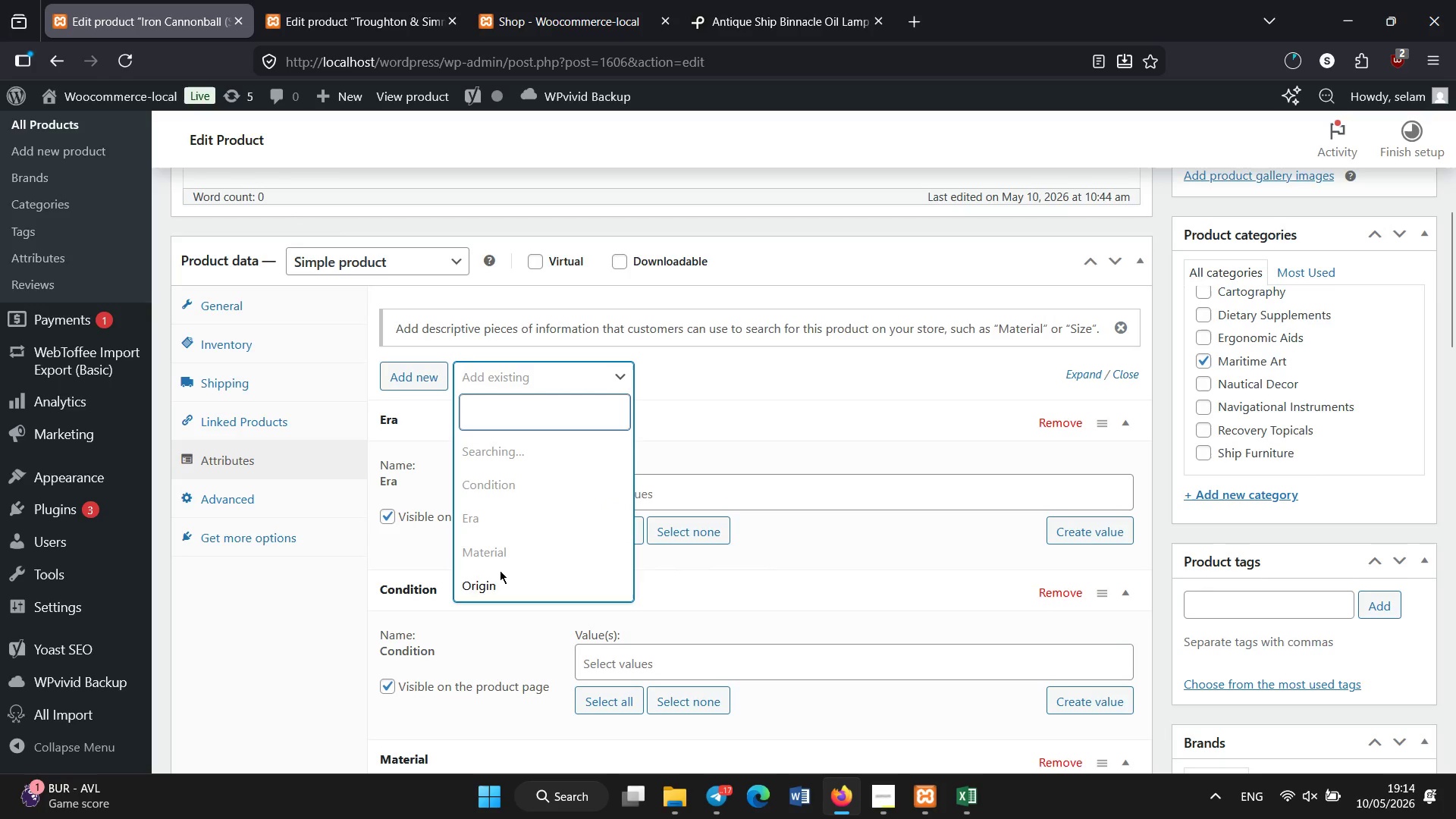 
left_click([496, 579])
 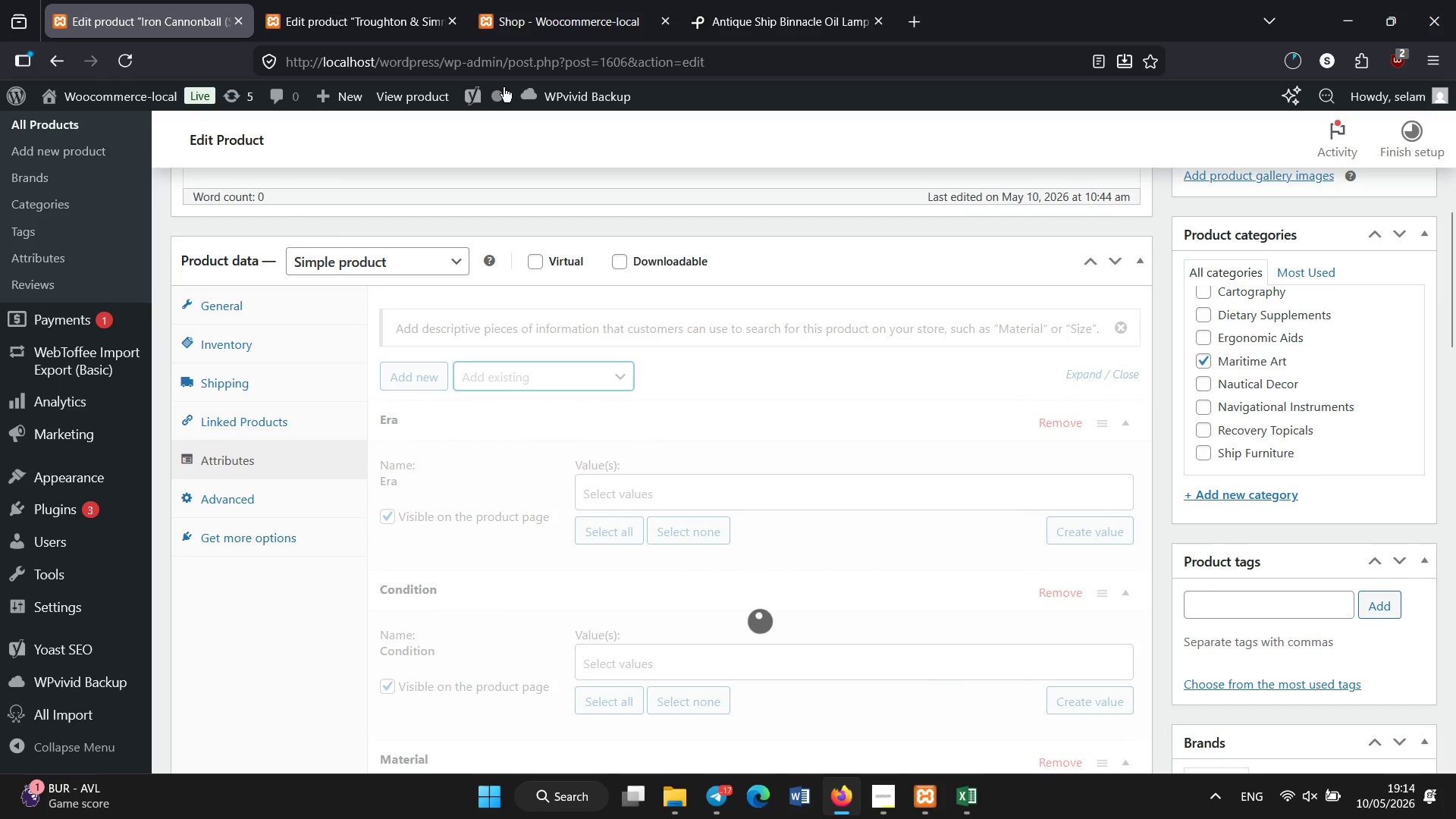 
left_click([356, 0])
 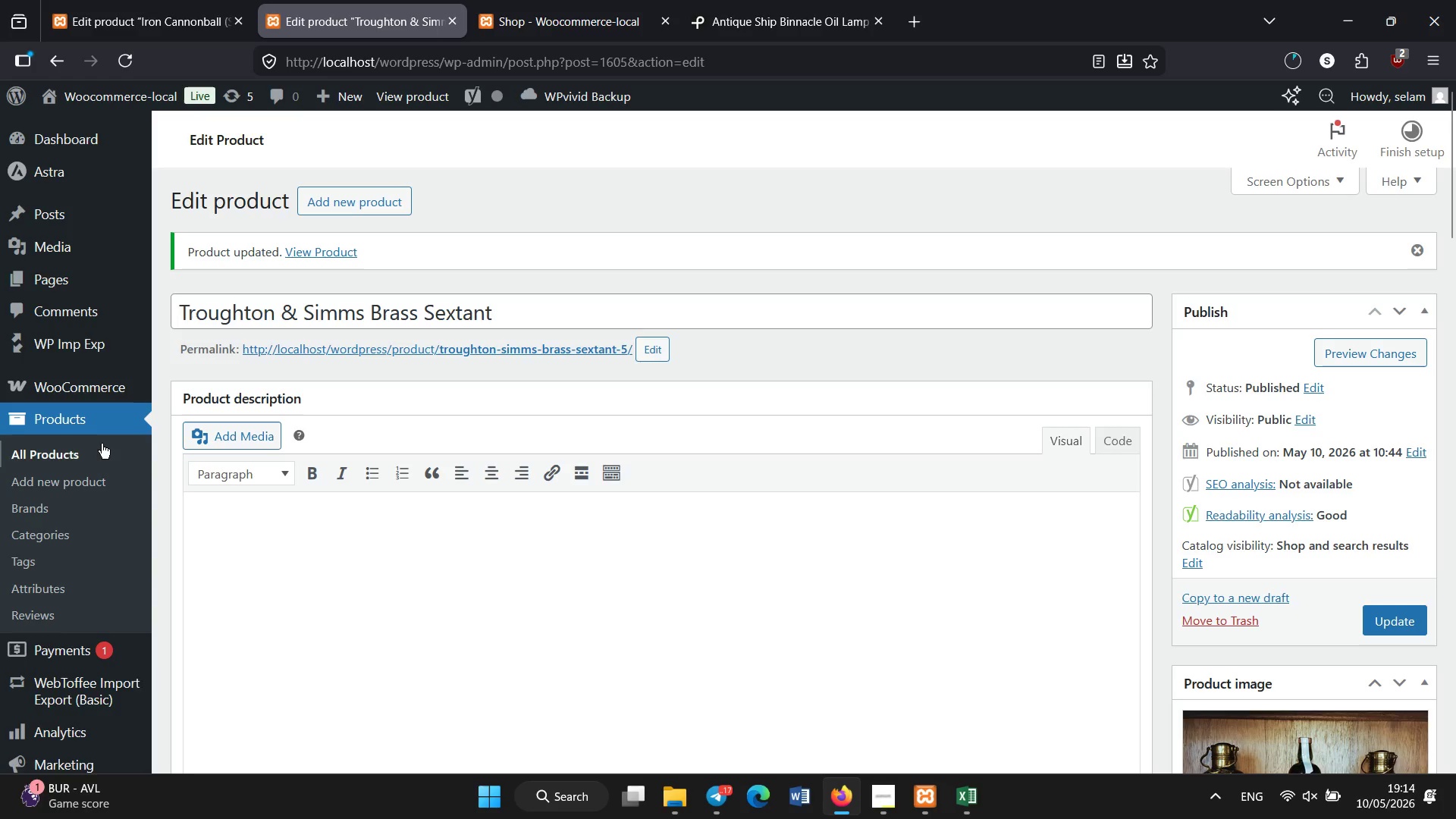 
left_click([94, 456])
 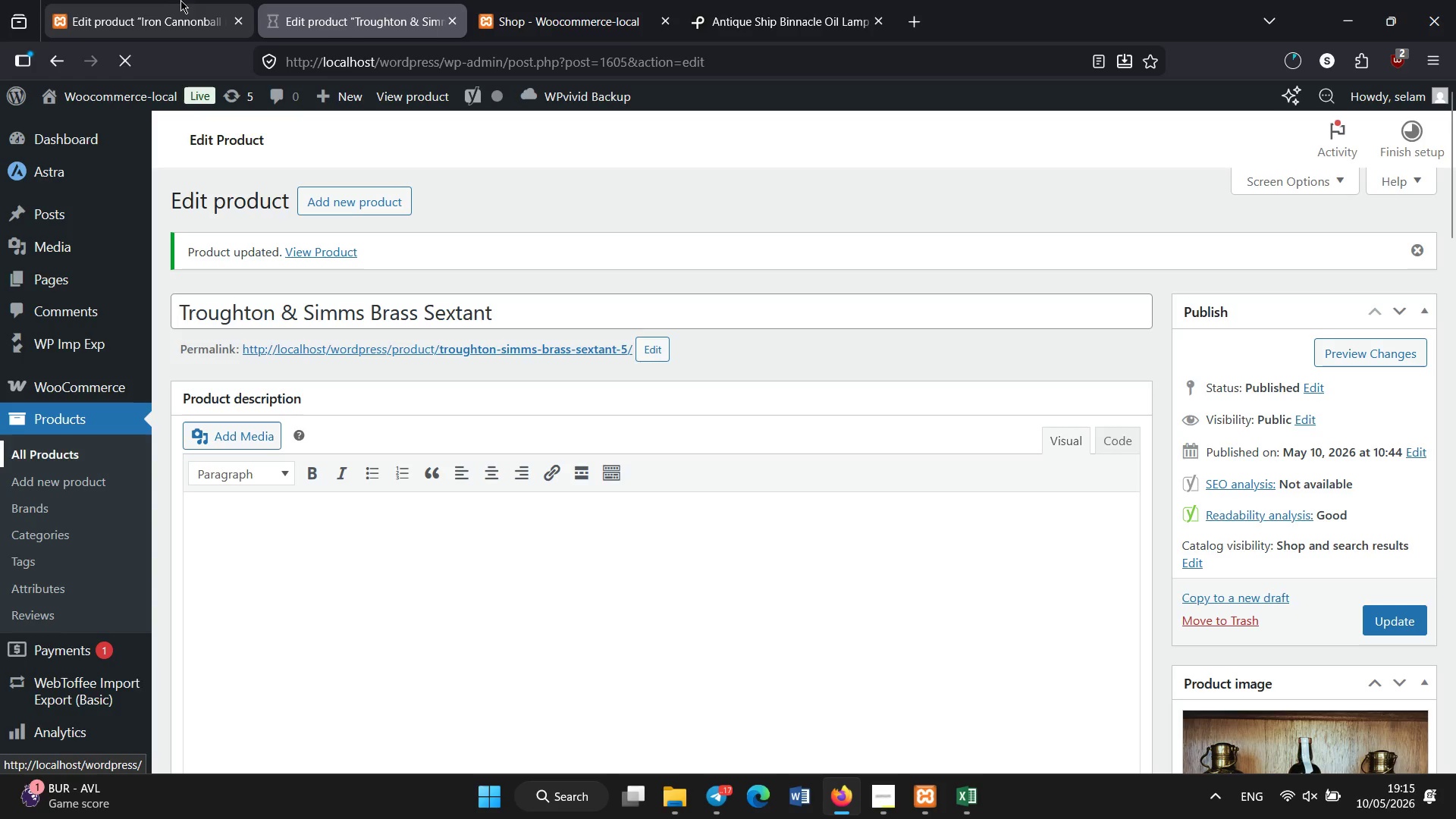 
left_click([181, 0])
 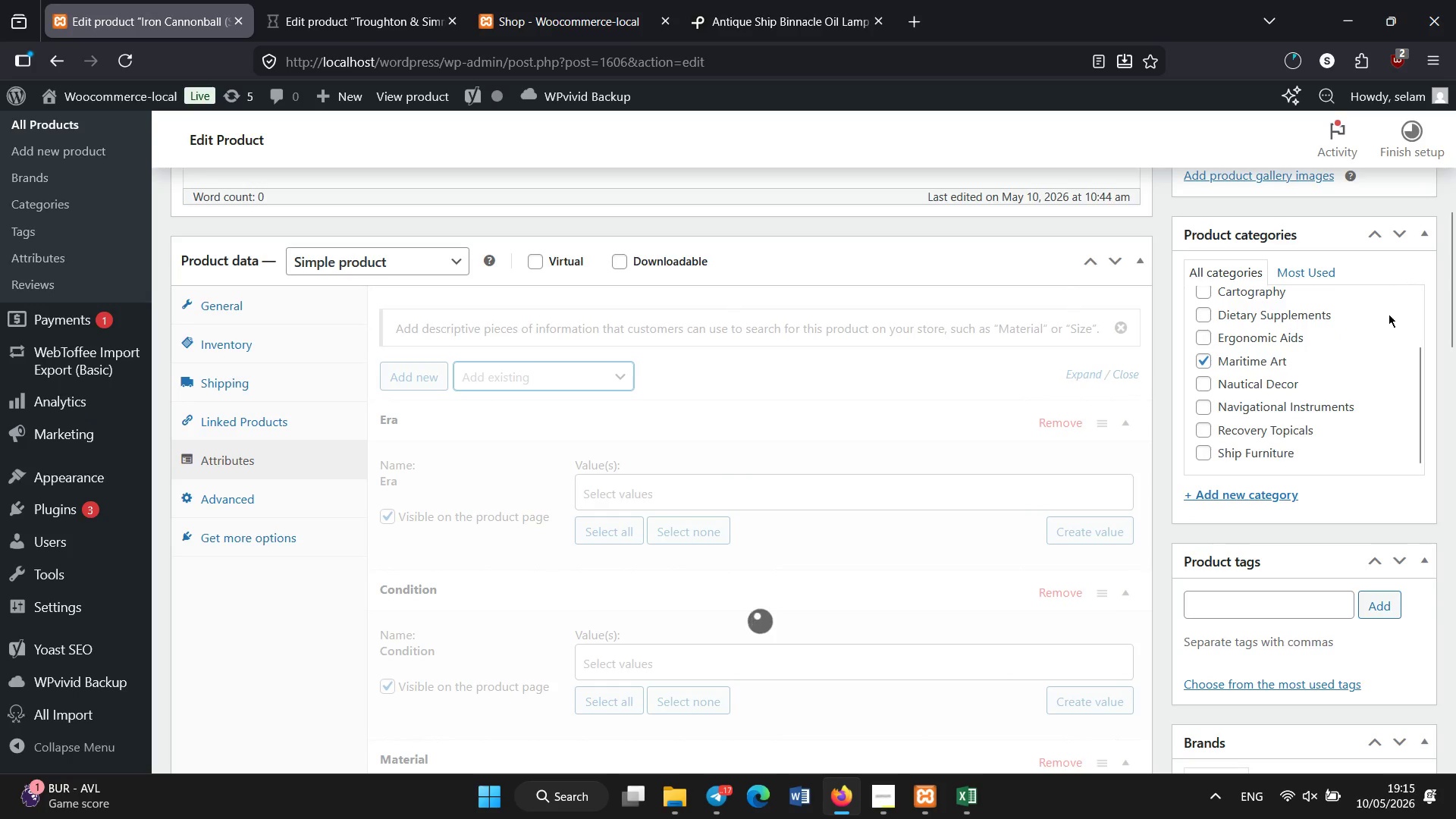 
scroll: coordinate [974, 510], scroll_direction: down, amount: 2.0
 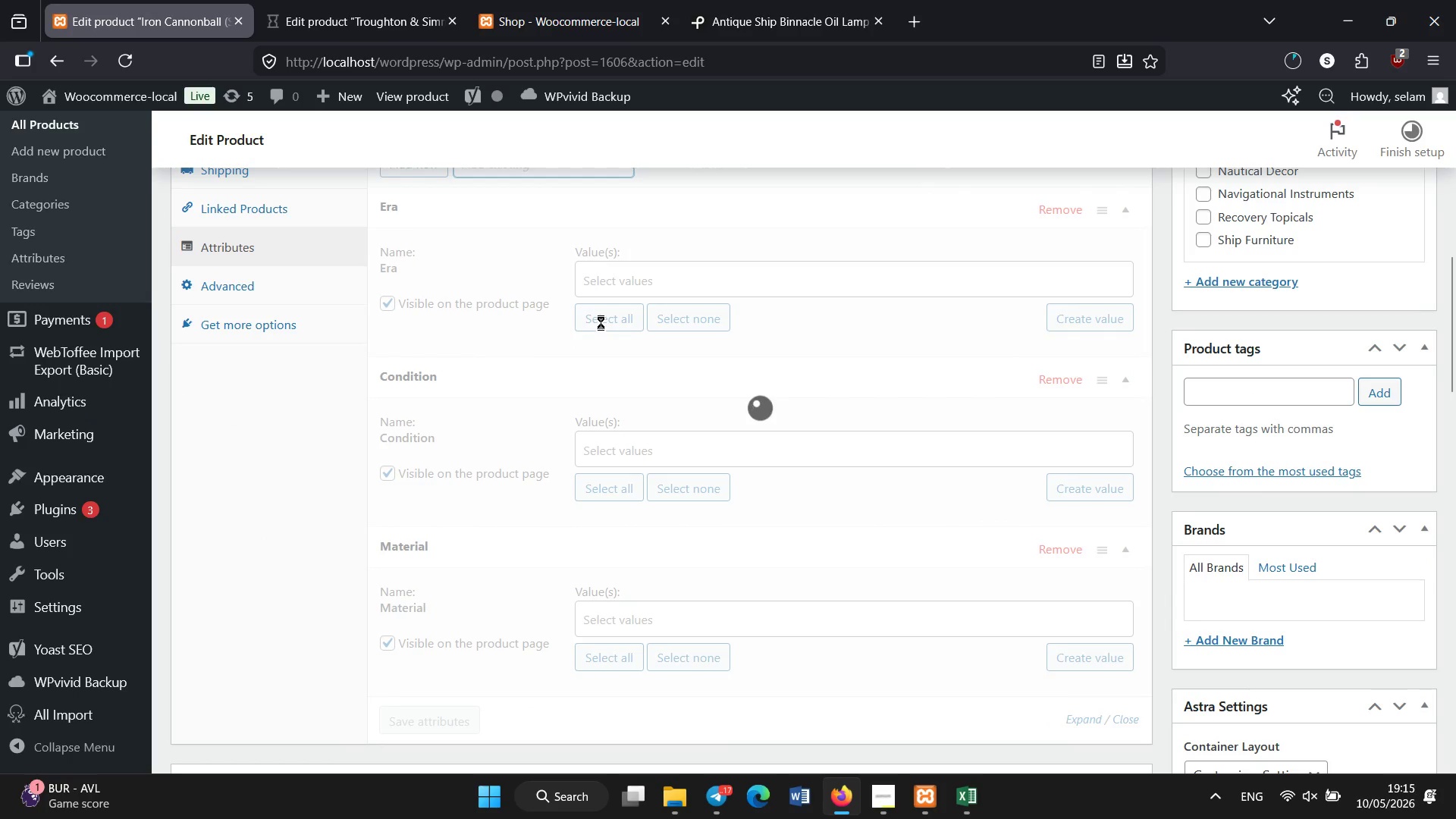 
wait(8.92)
 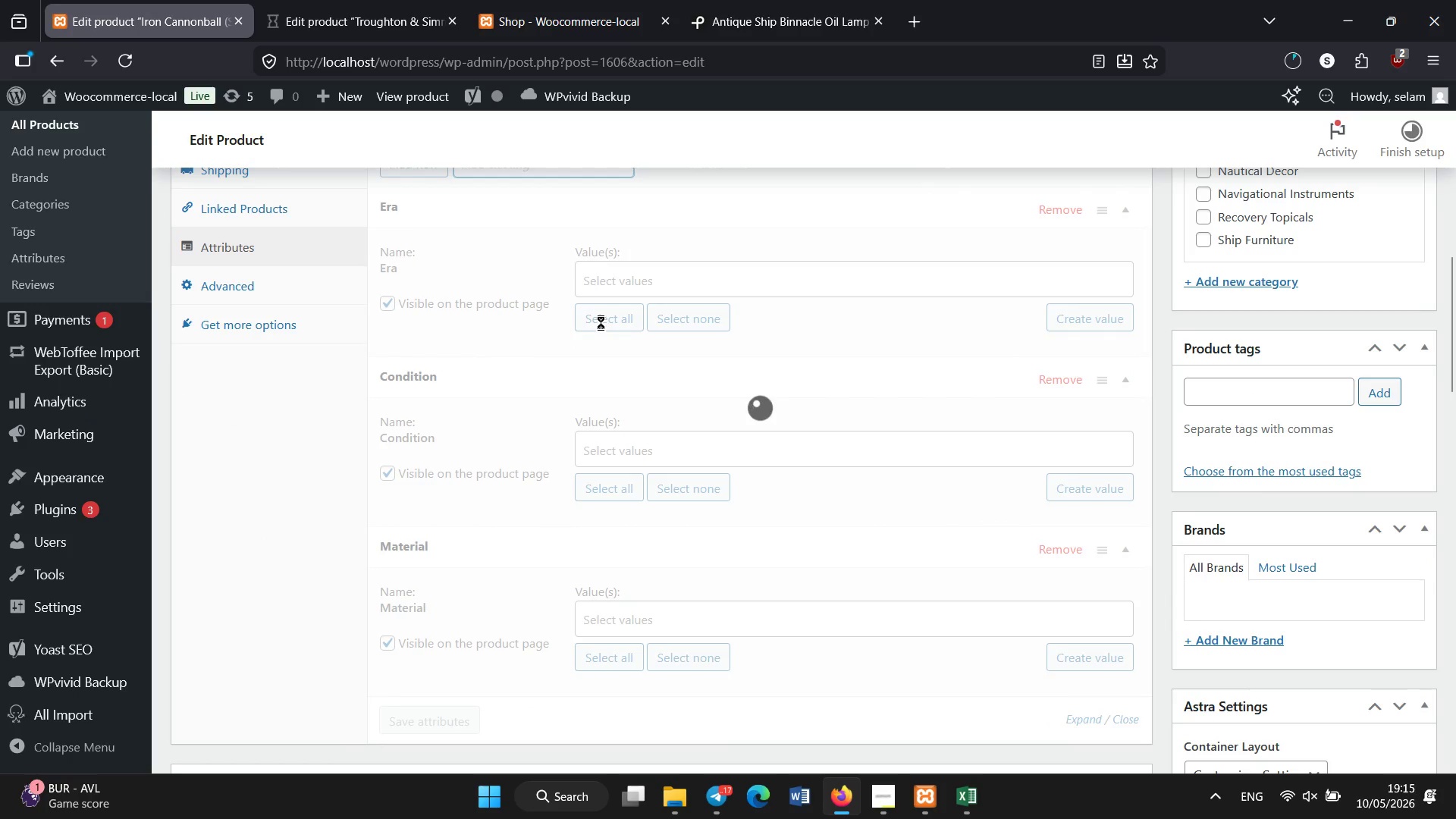 
left_click([613, 295])
 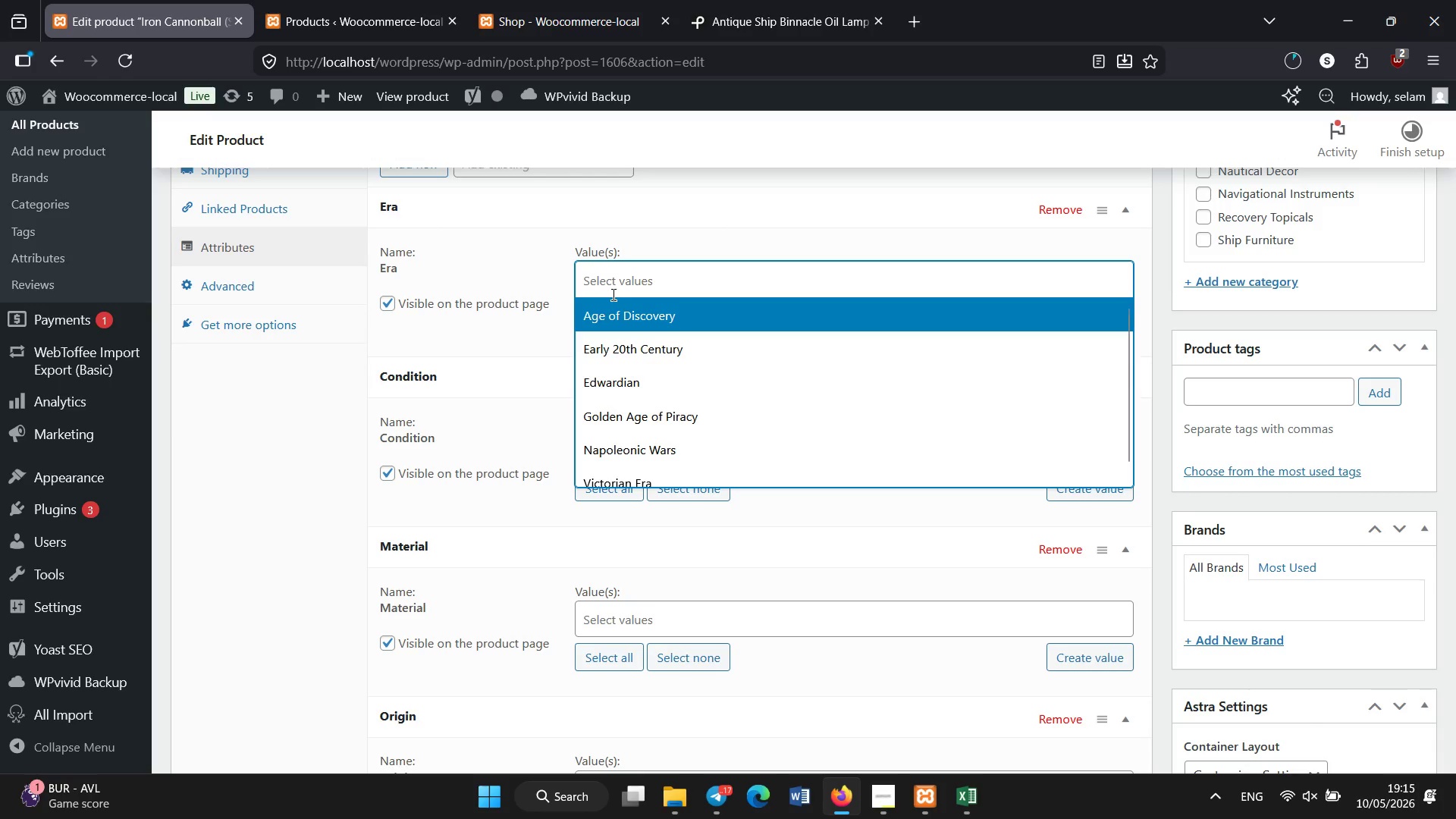 
wait(13.59)
 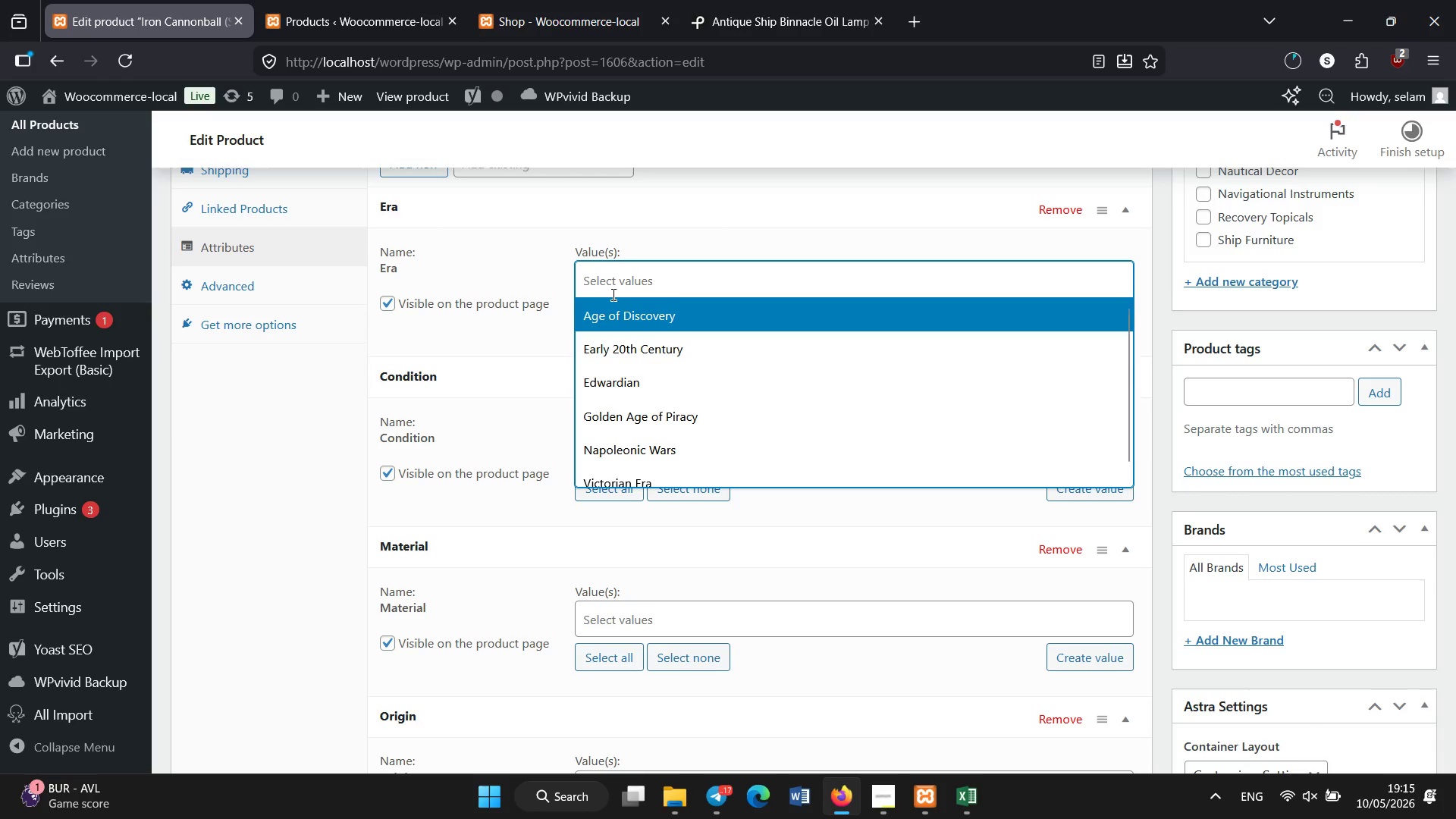 
left_click([664, 488])
 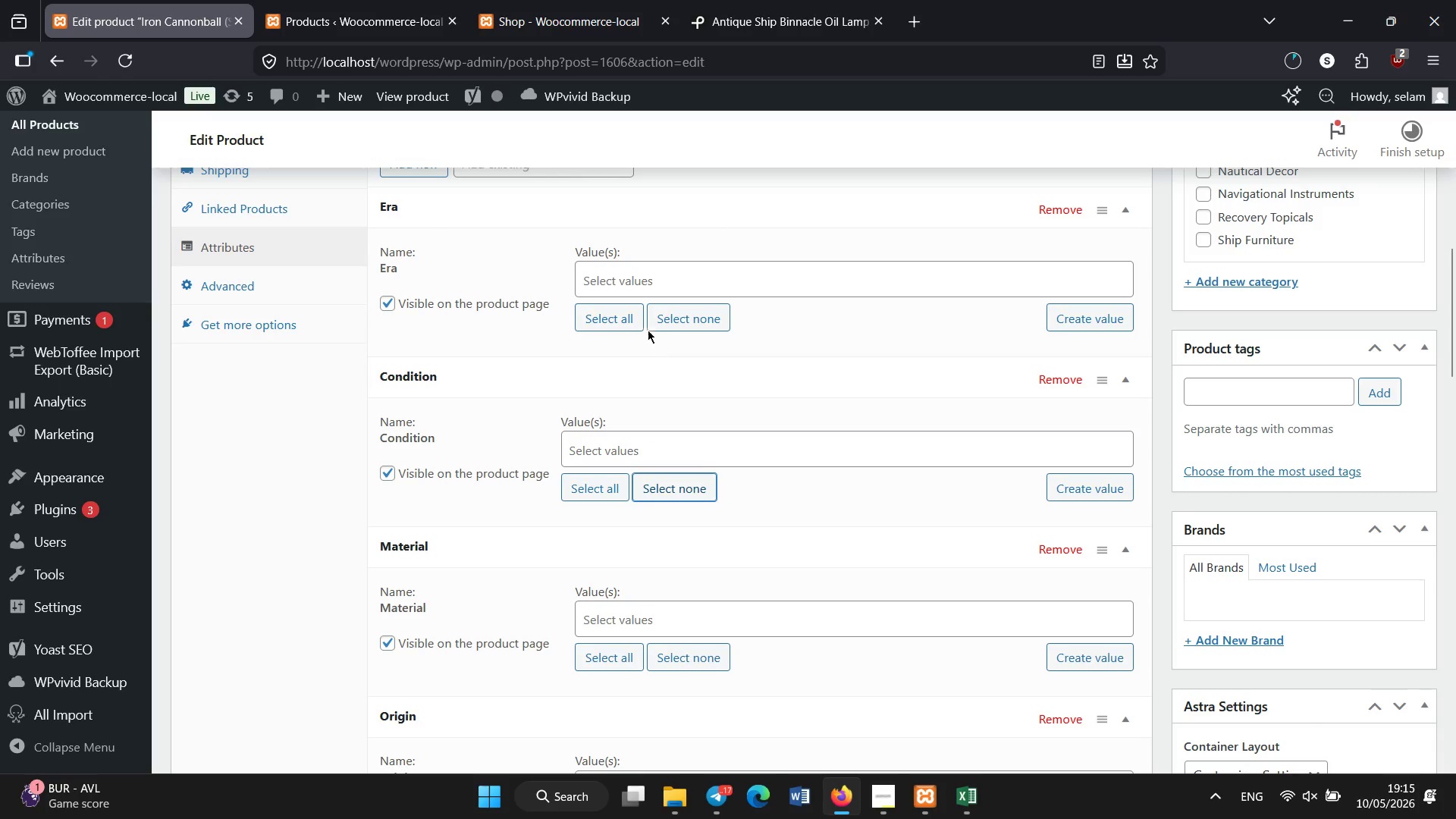 
left_click([629, 280])
 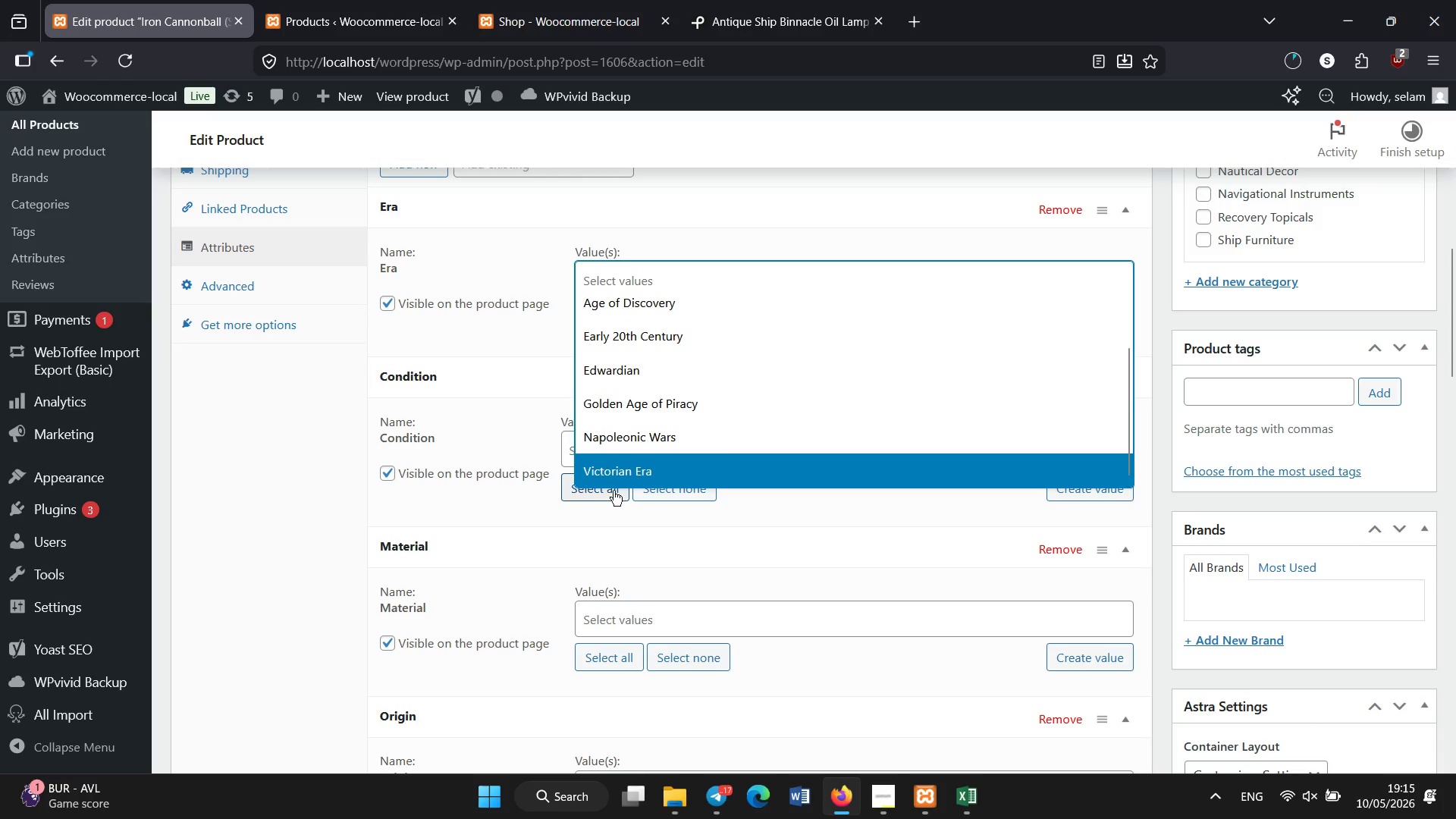 
left_click([613, 471])
 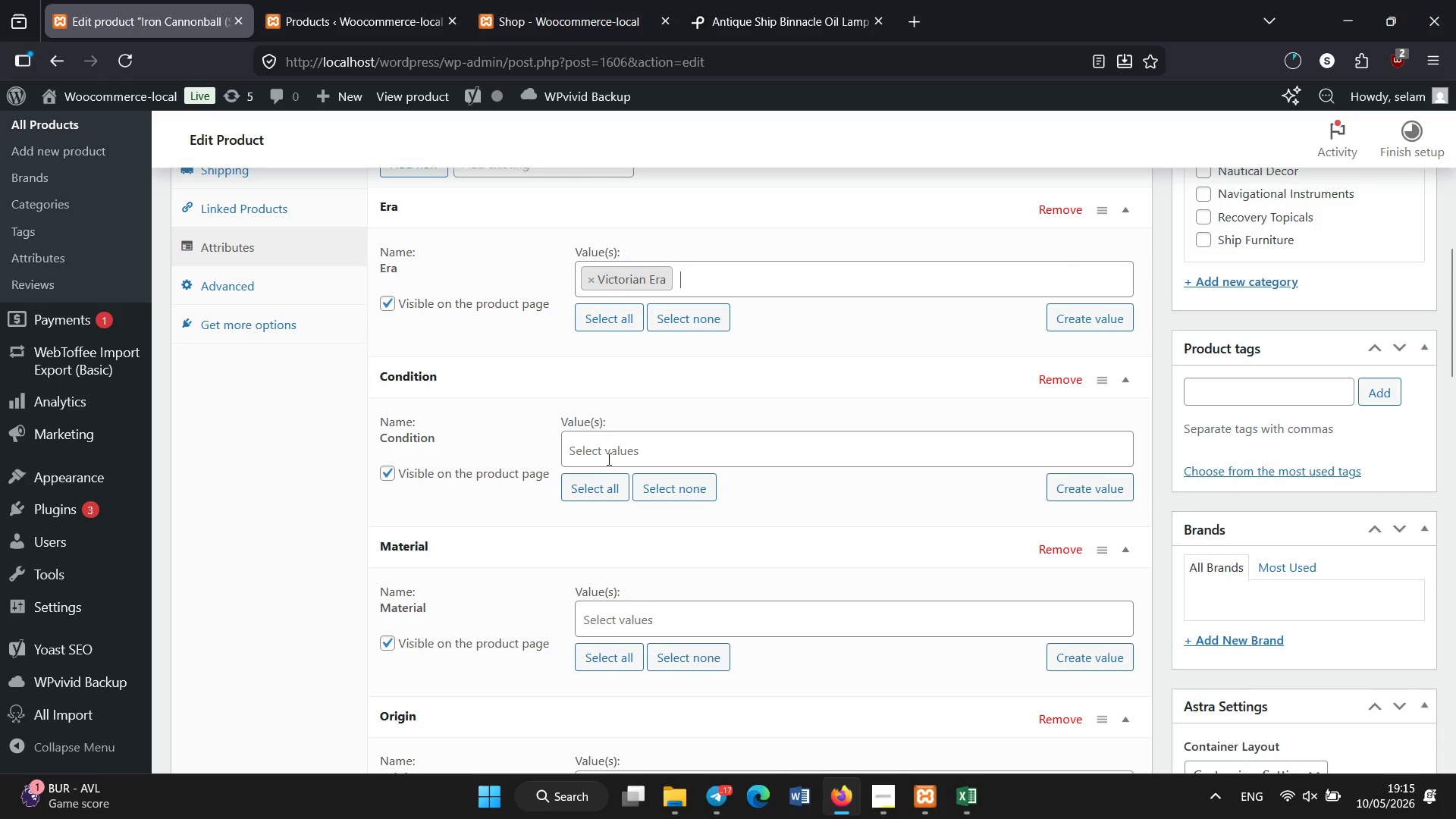 
left_click([609, 460])
 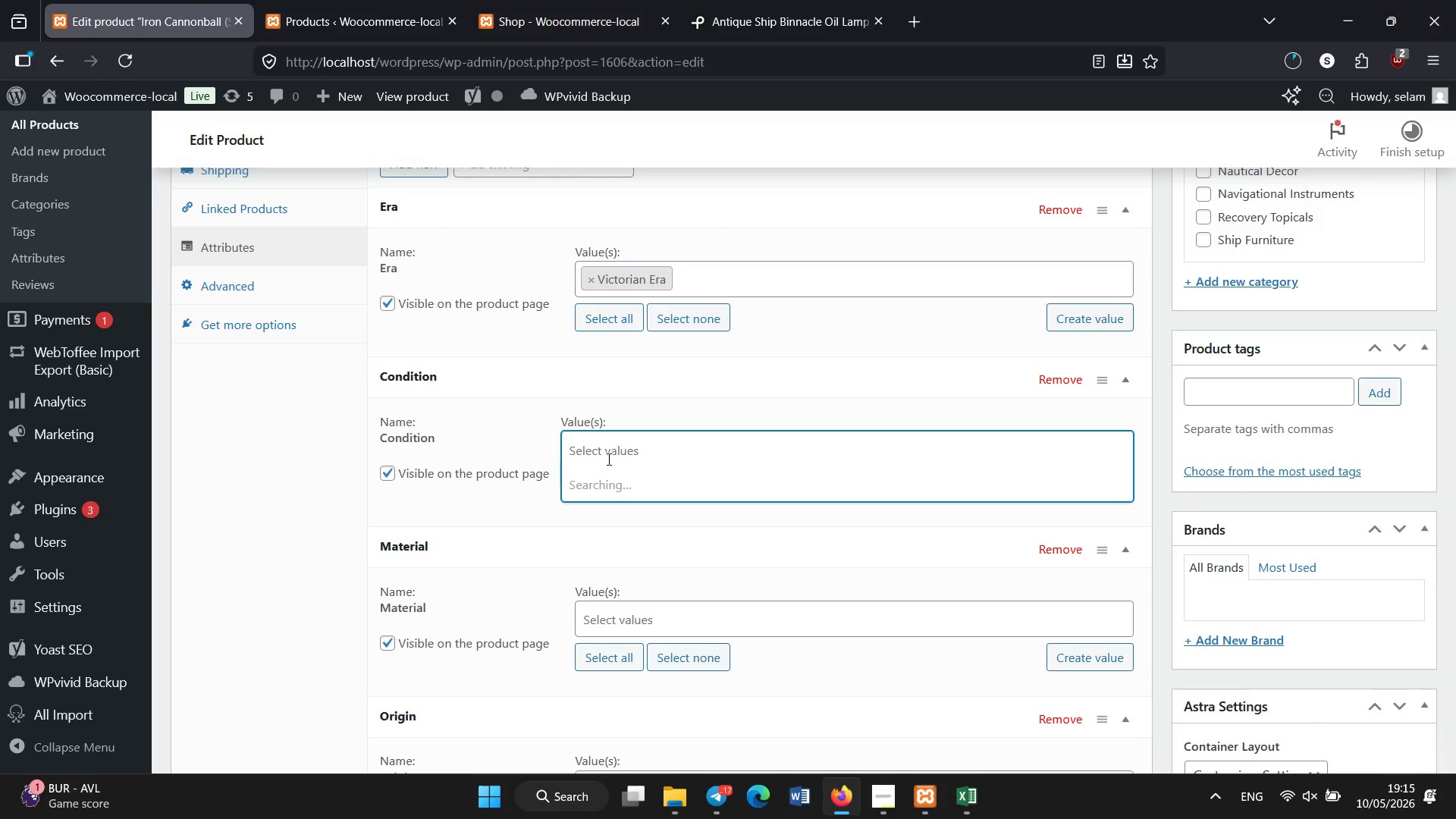 
wait(5.47)
 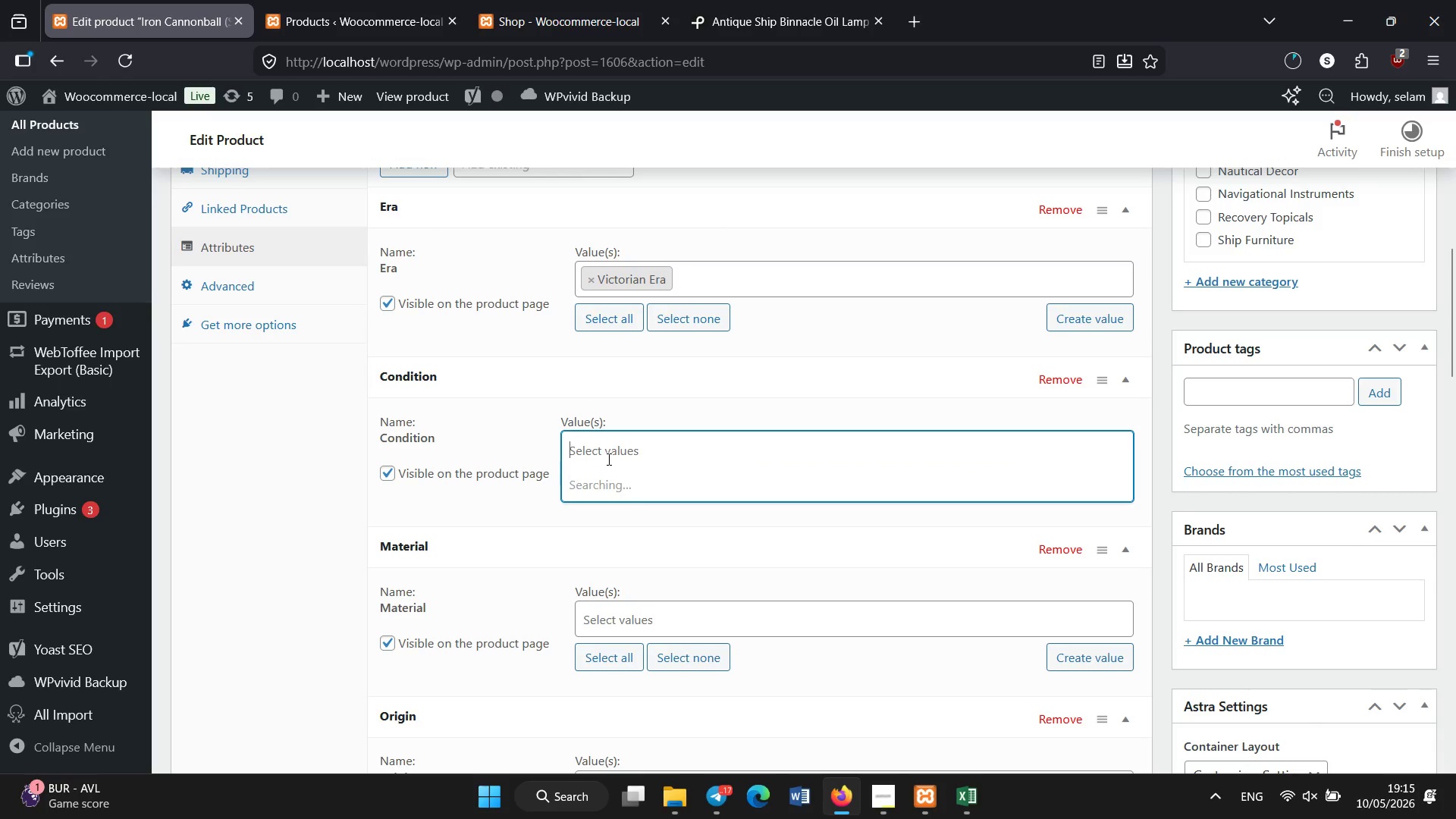 
left_click([619, 505])
 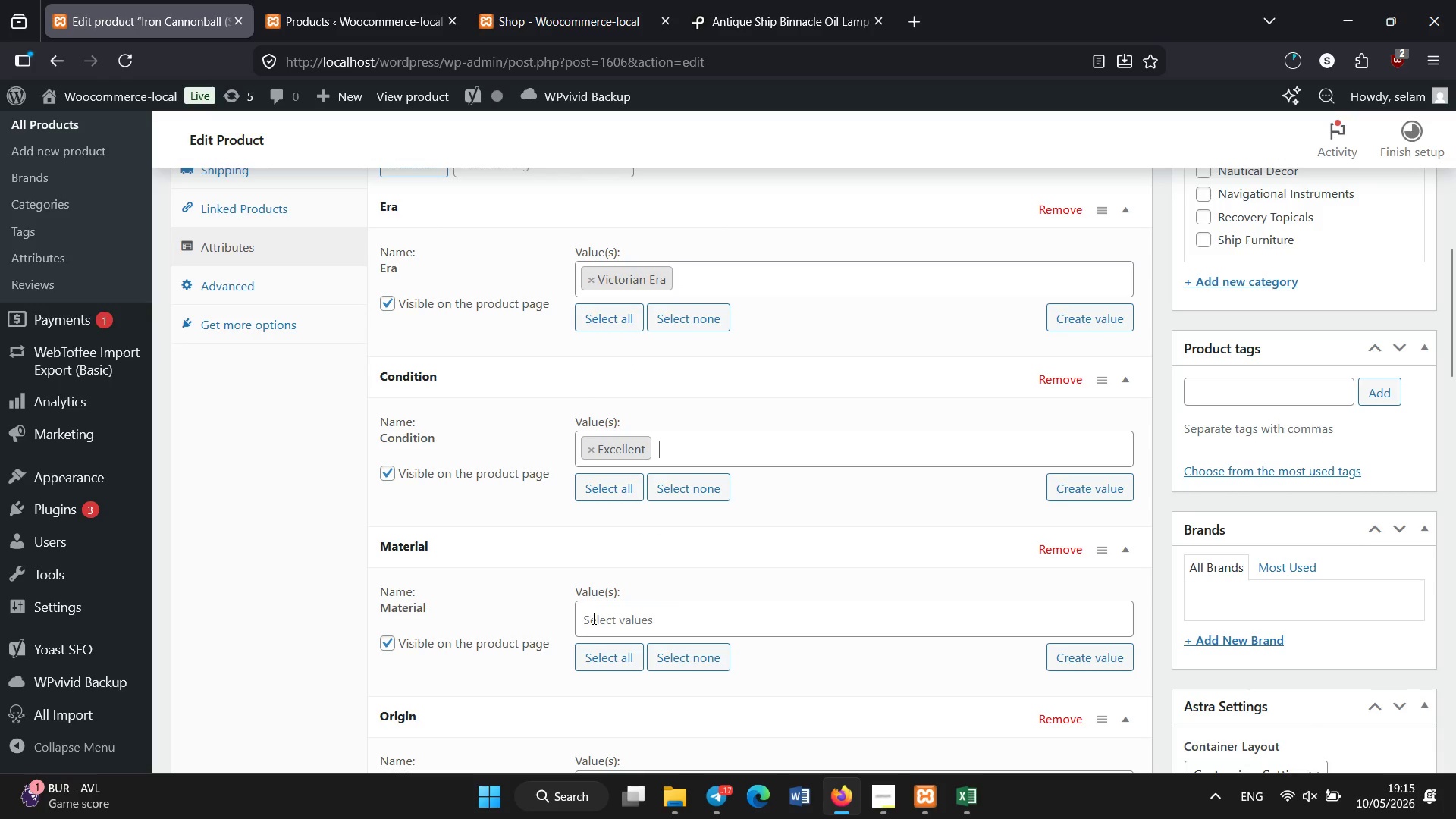 
left_click([594, 619])
 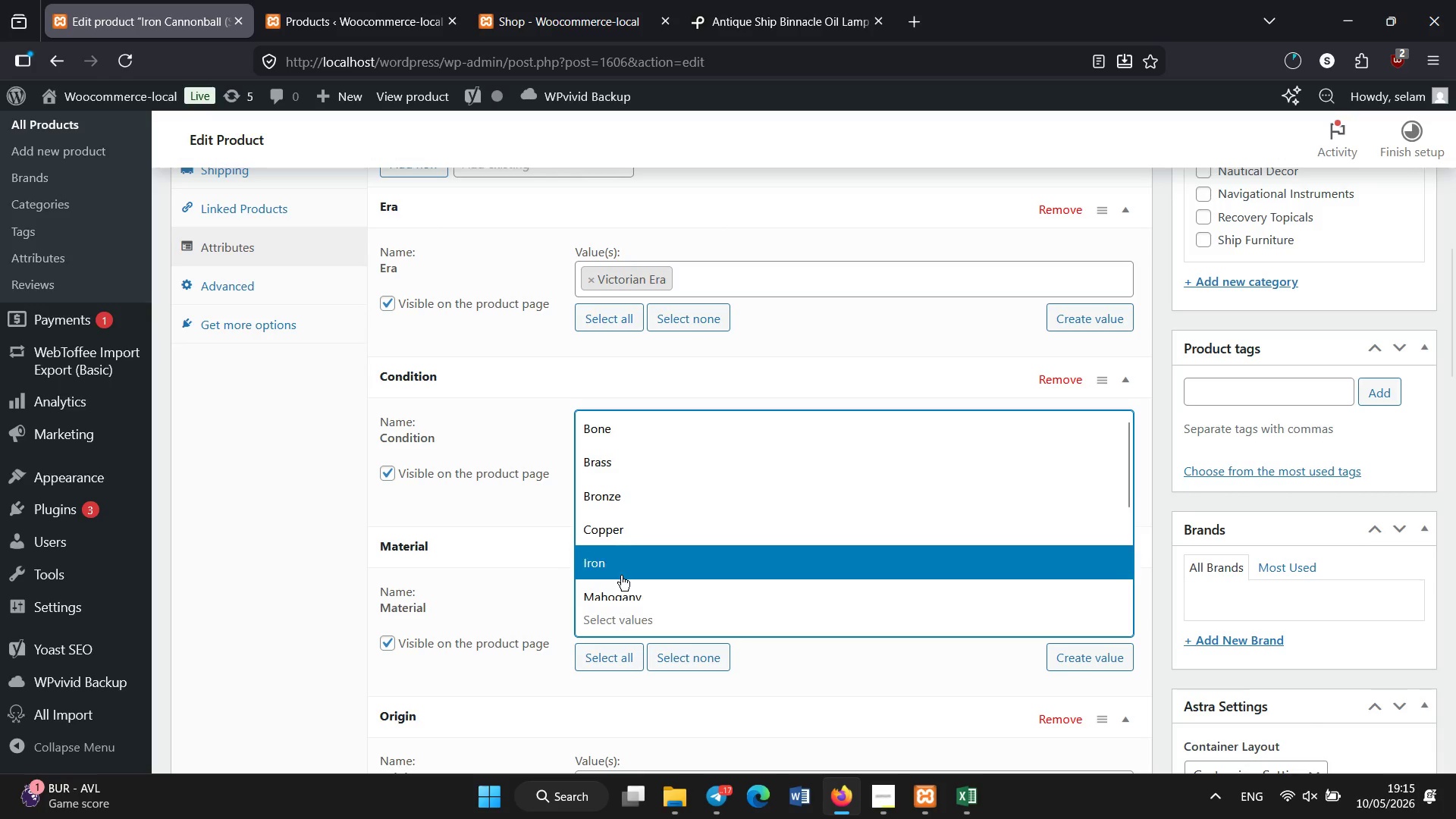 
wait(7.36)
 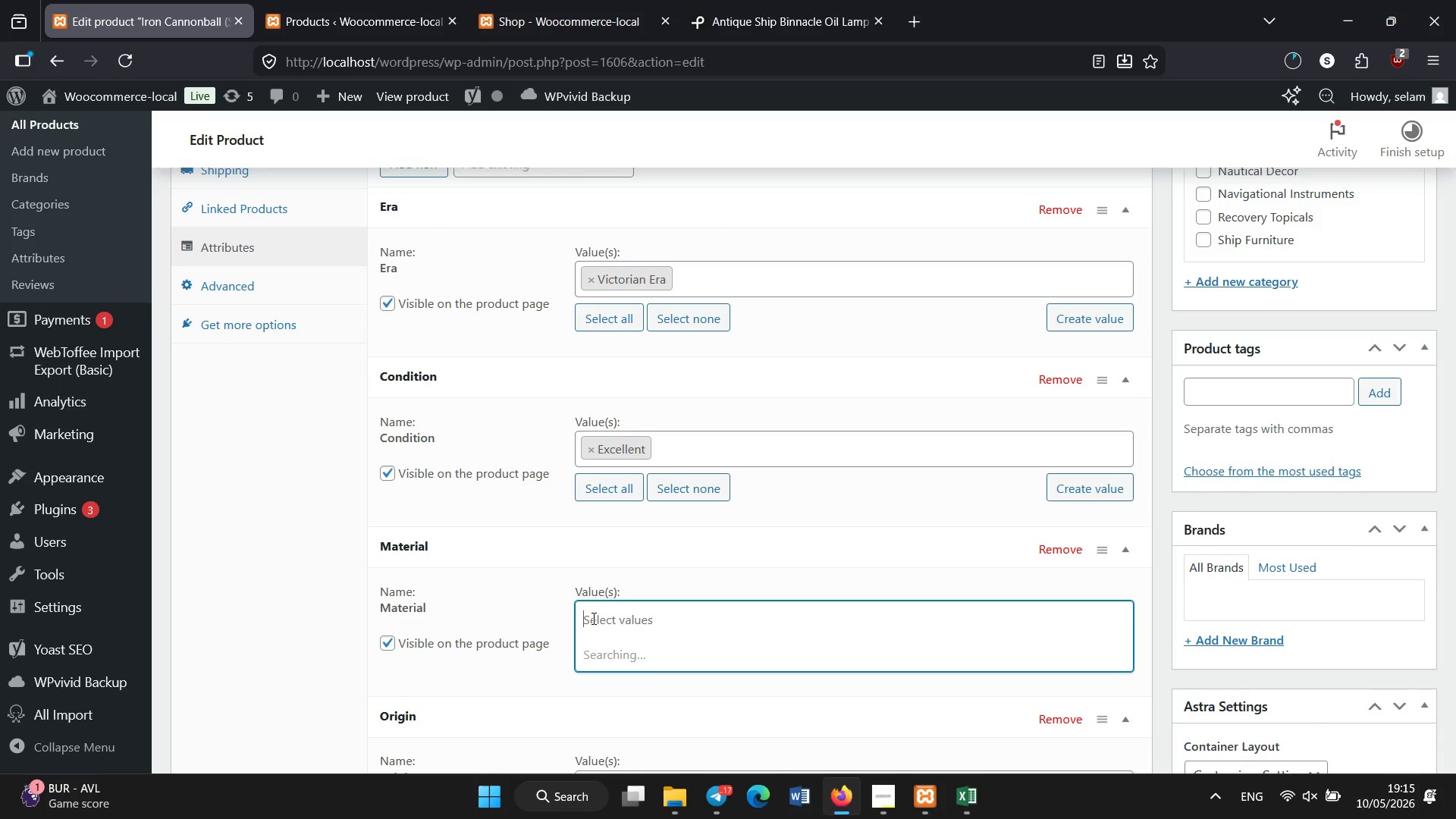 
left_click([626, 497])
 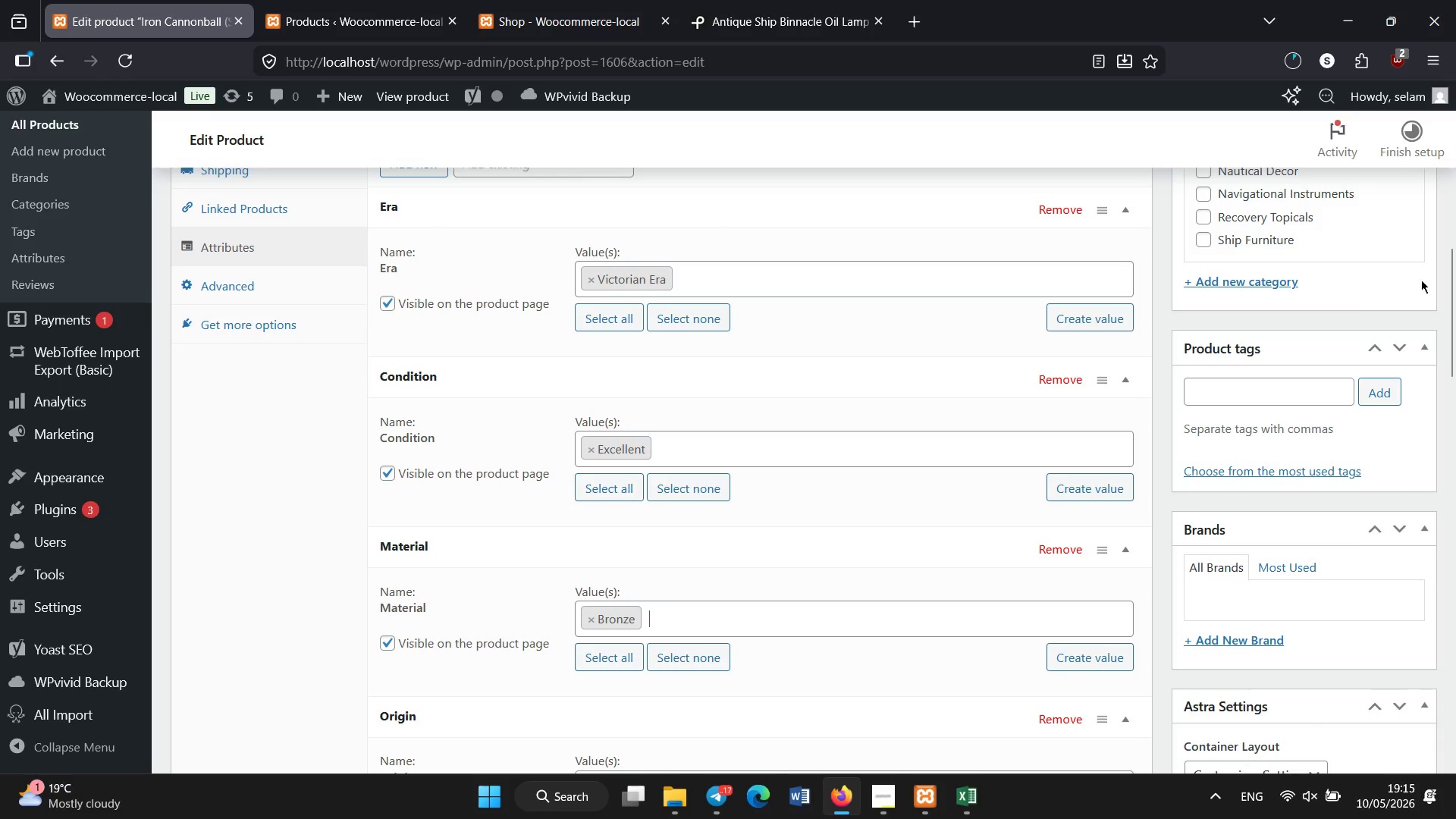 
left_click_drag(start_coordinate=[1445, 278], to_coordinate=[1455, 329])
 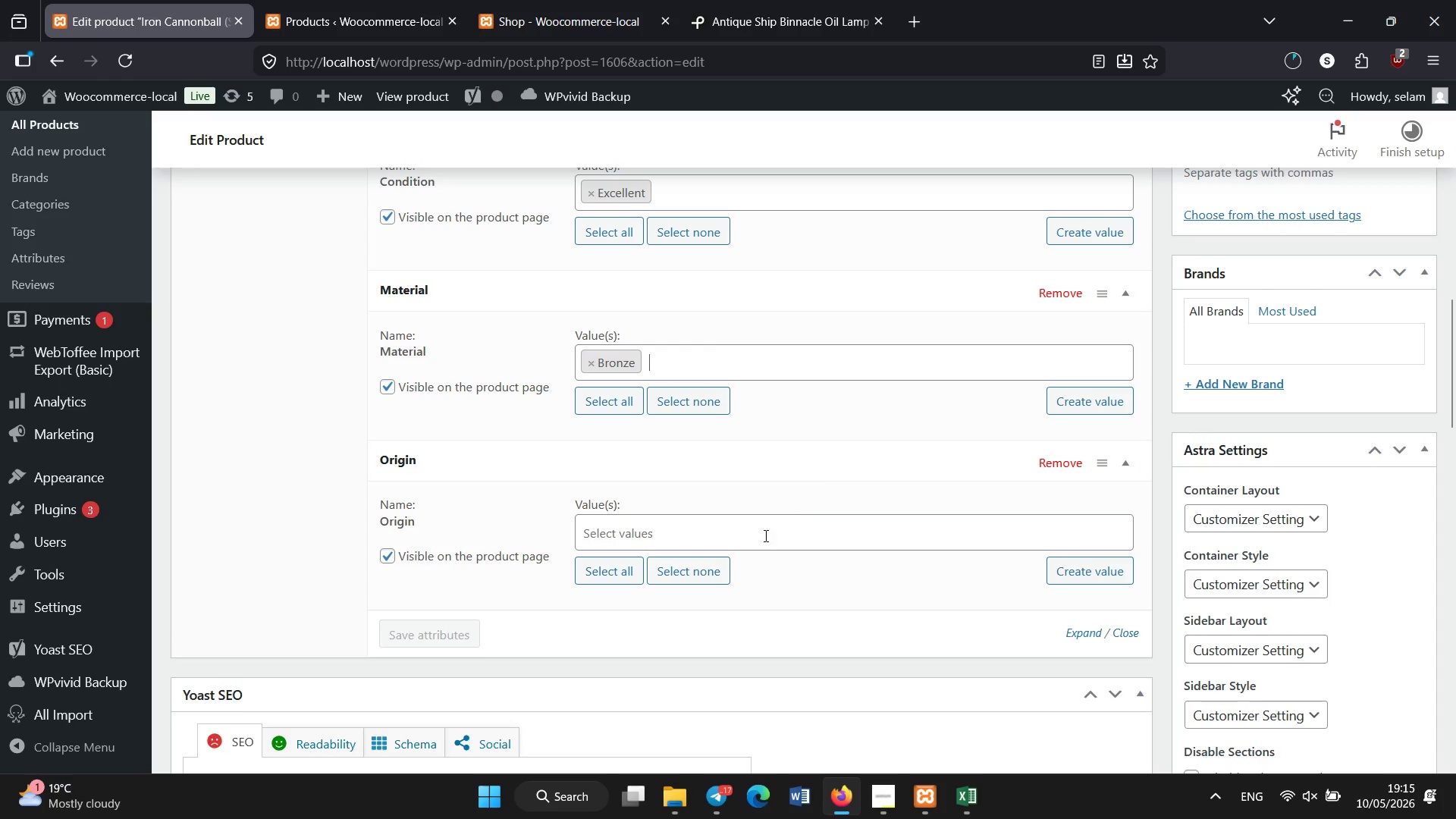 
left_click([682, 538])
 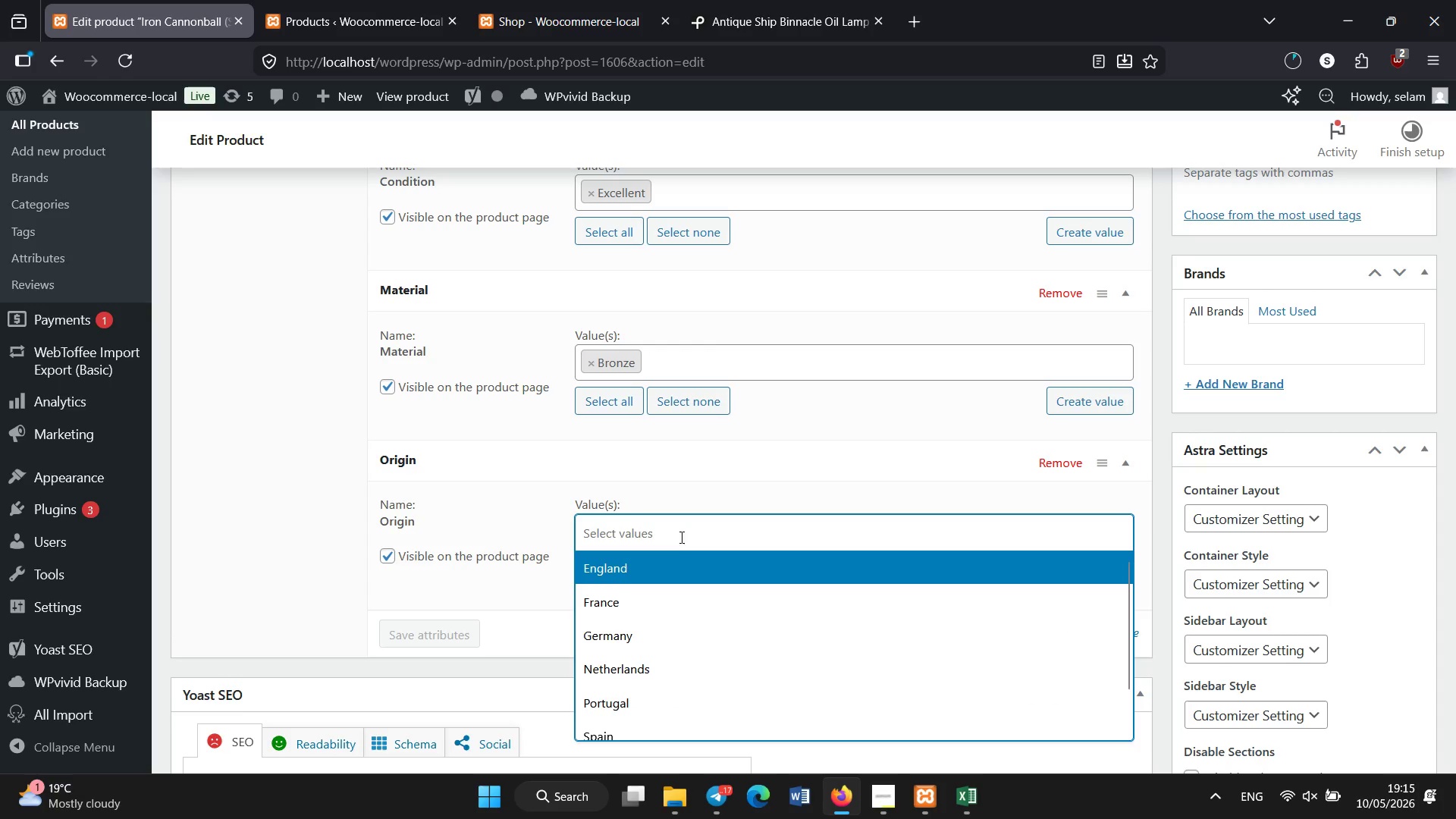 
wait(5.02)
 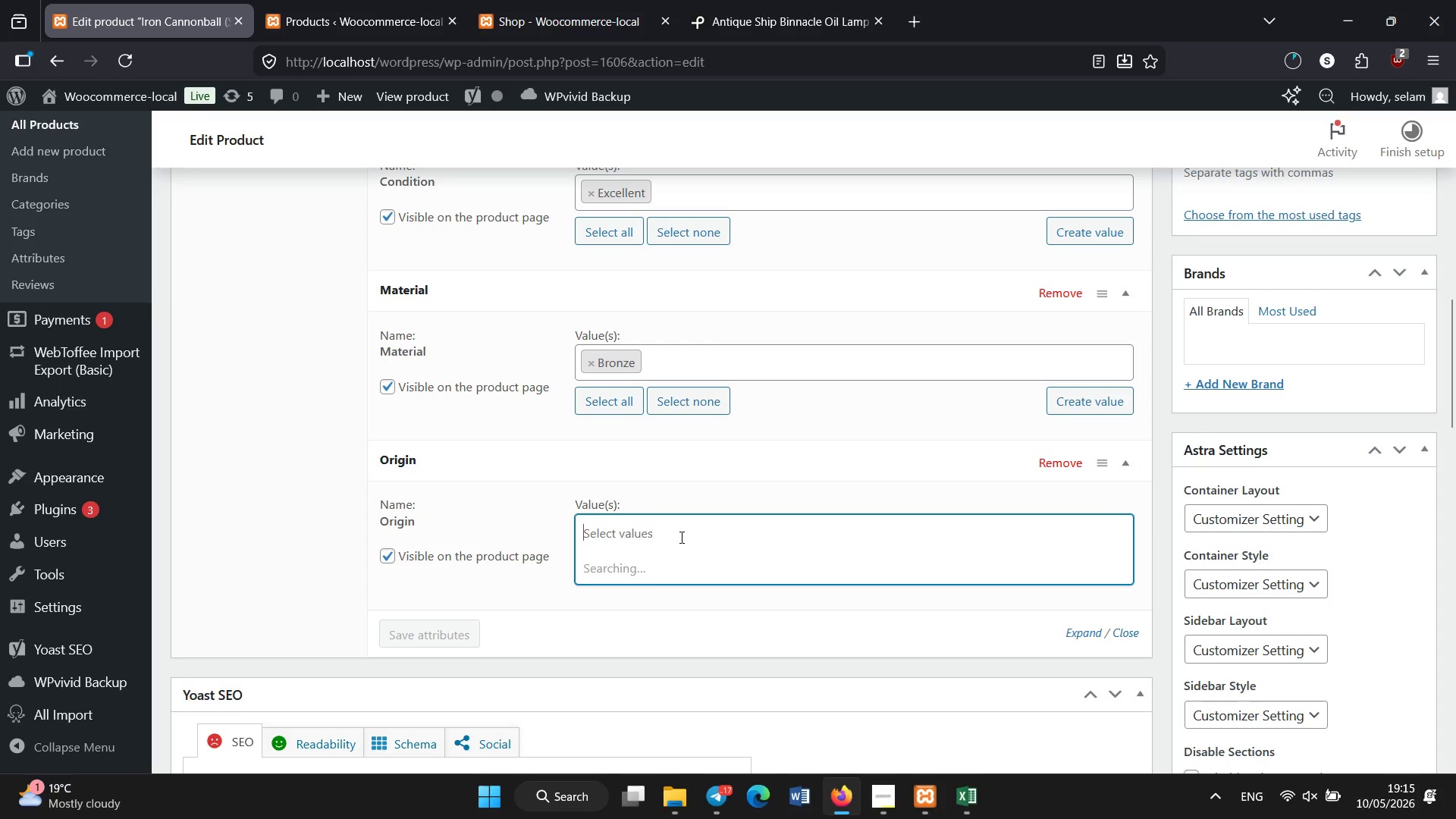 
left_click([445, 621])
 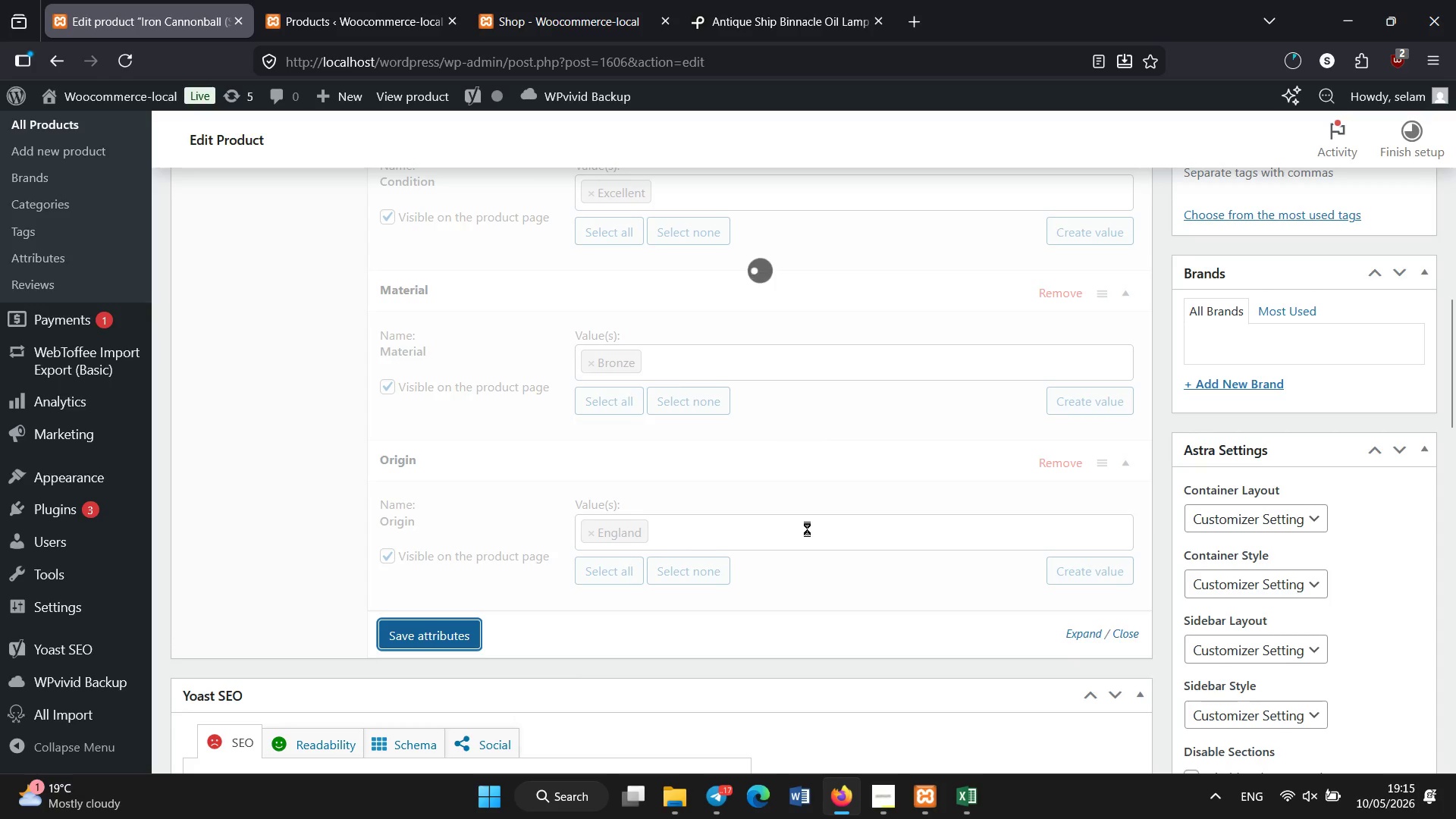 
scroll: coordinate [488, 585], scroll_direction: down, amount: 10.0
 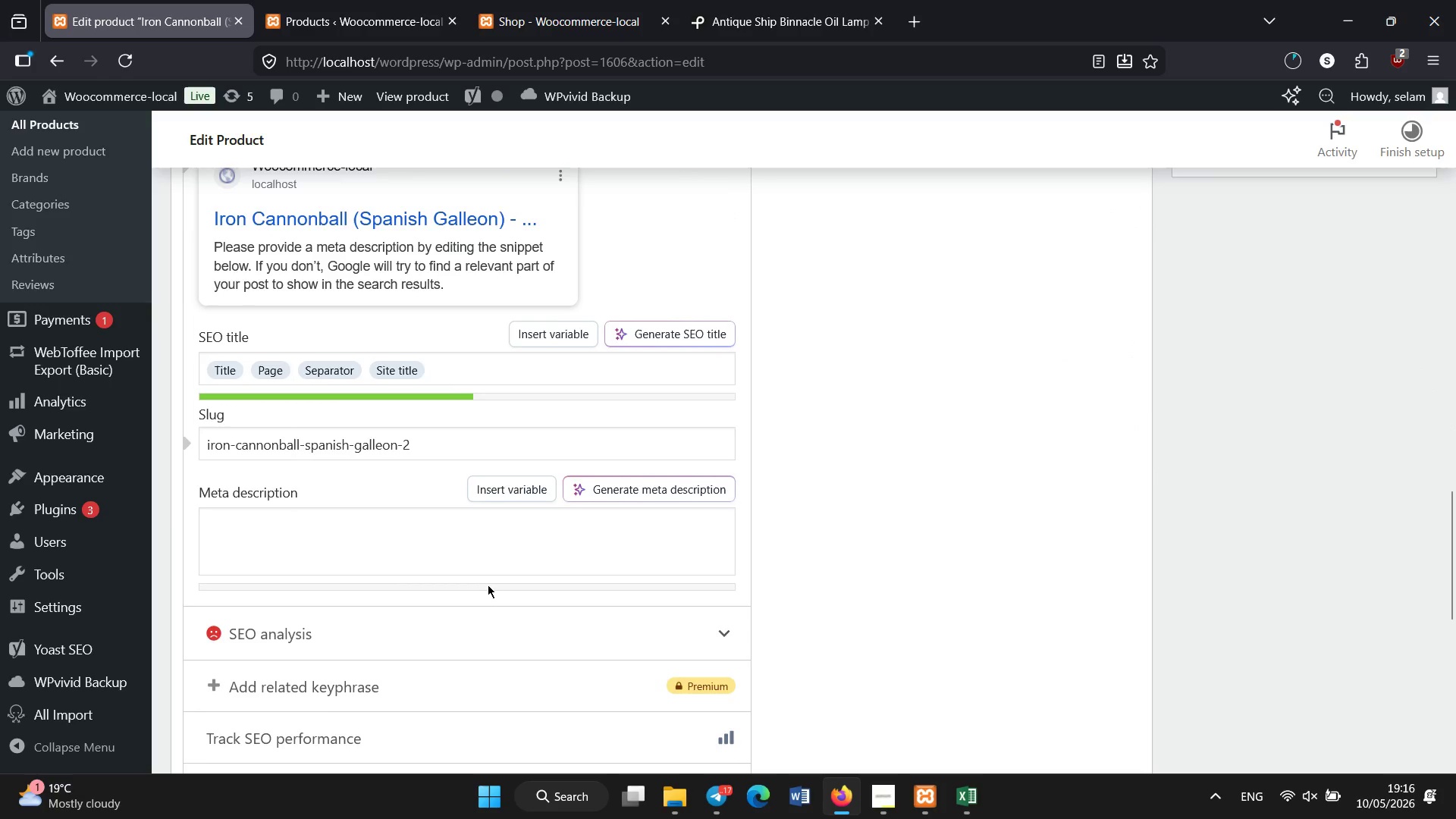 
scroll: coordinate [488, 585], scroll_direction: none, amount: 0.0
 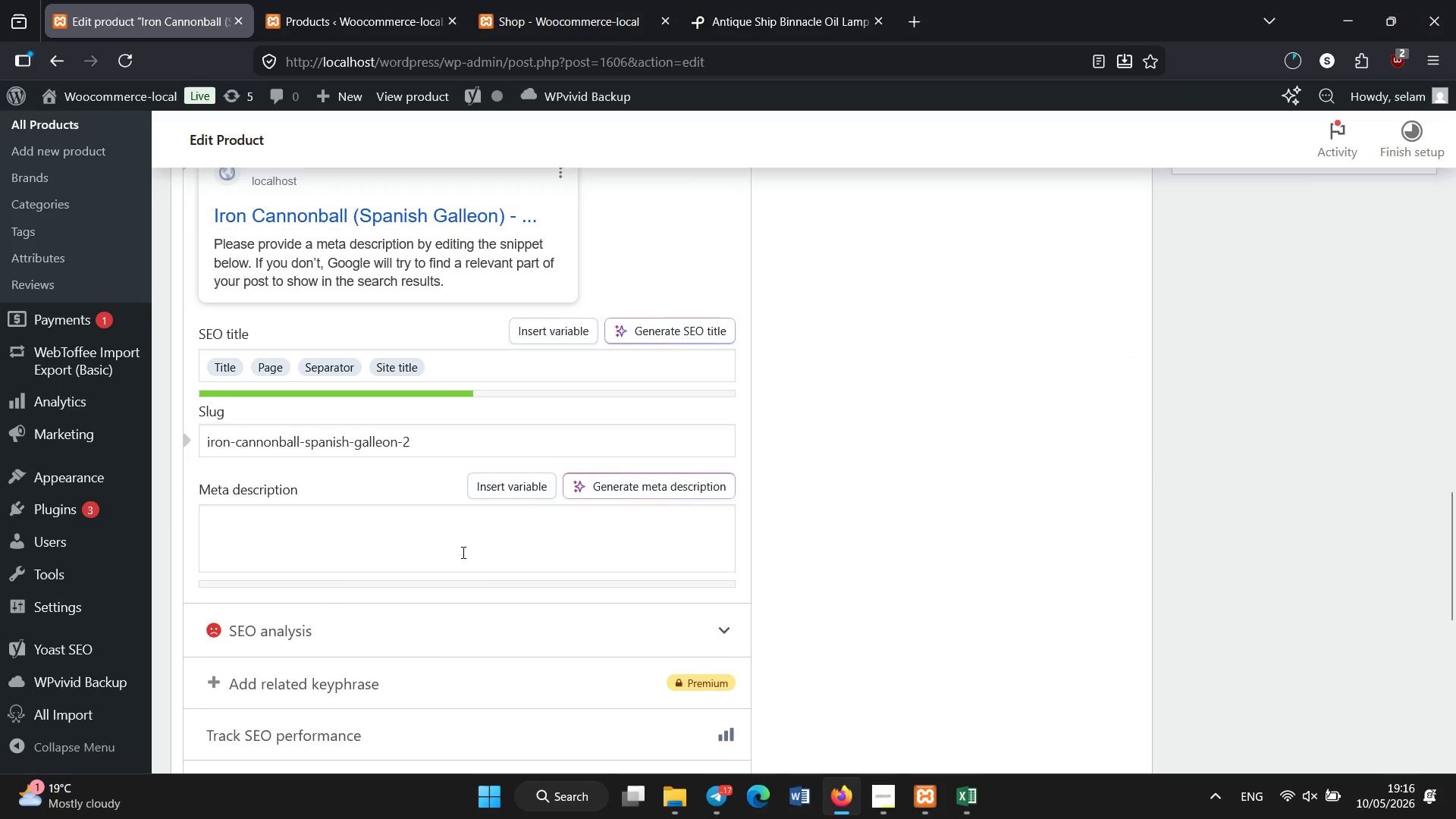 
left_click([463, 550])
 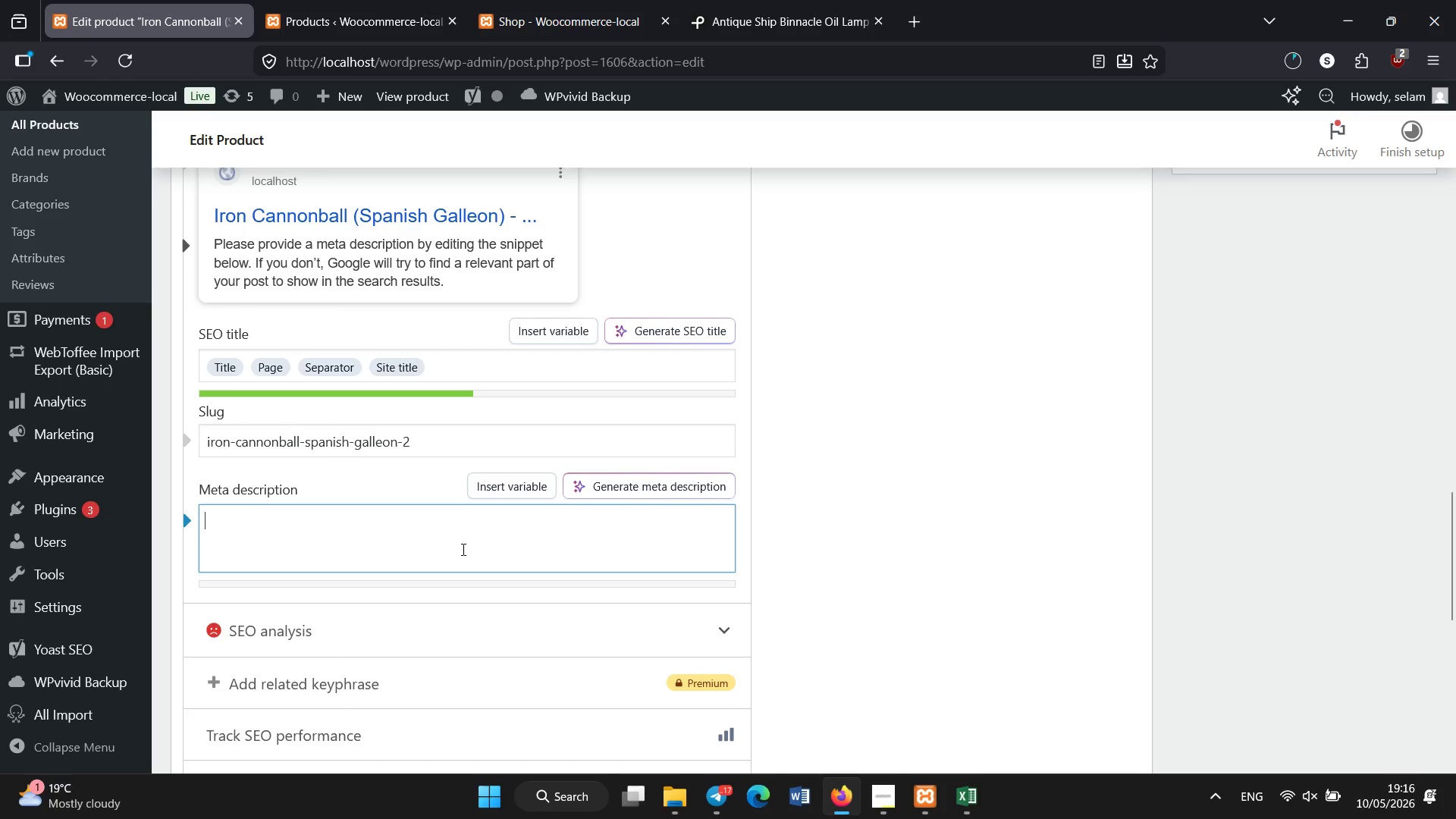 
type(Authentic r)
key(Backspace)
type(iron)
 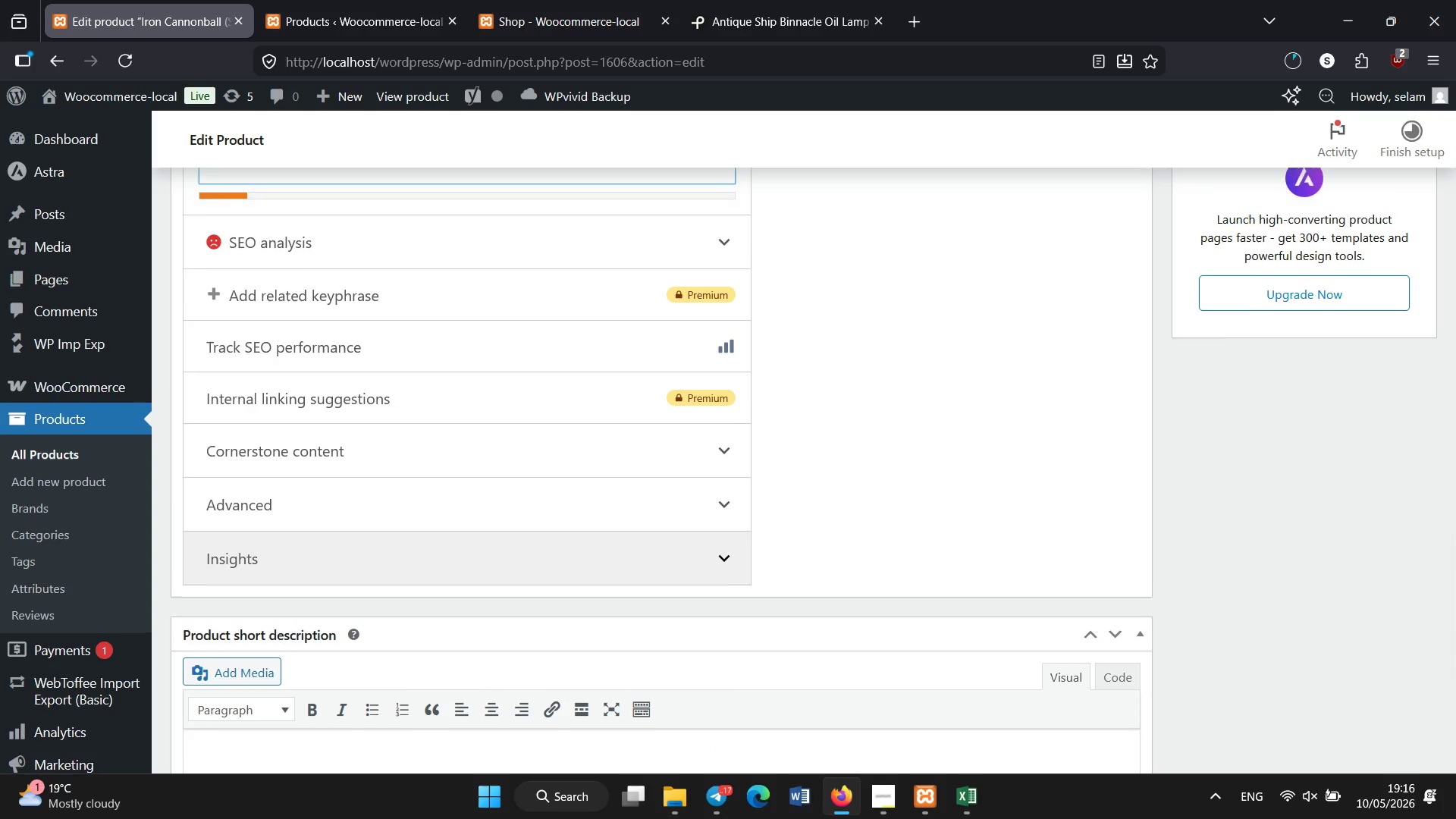 
scroll: coordinate [463, 550], scroll_direction: up, amount: 1.0
 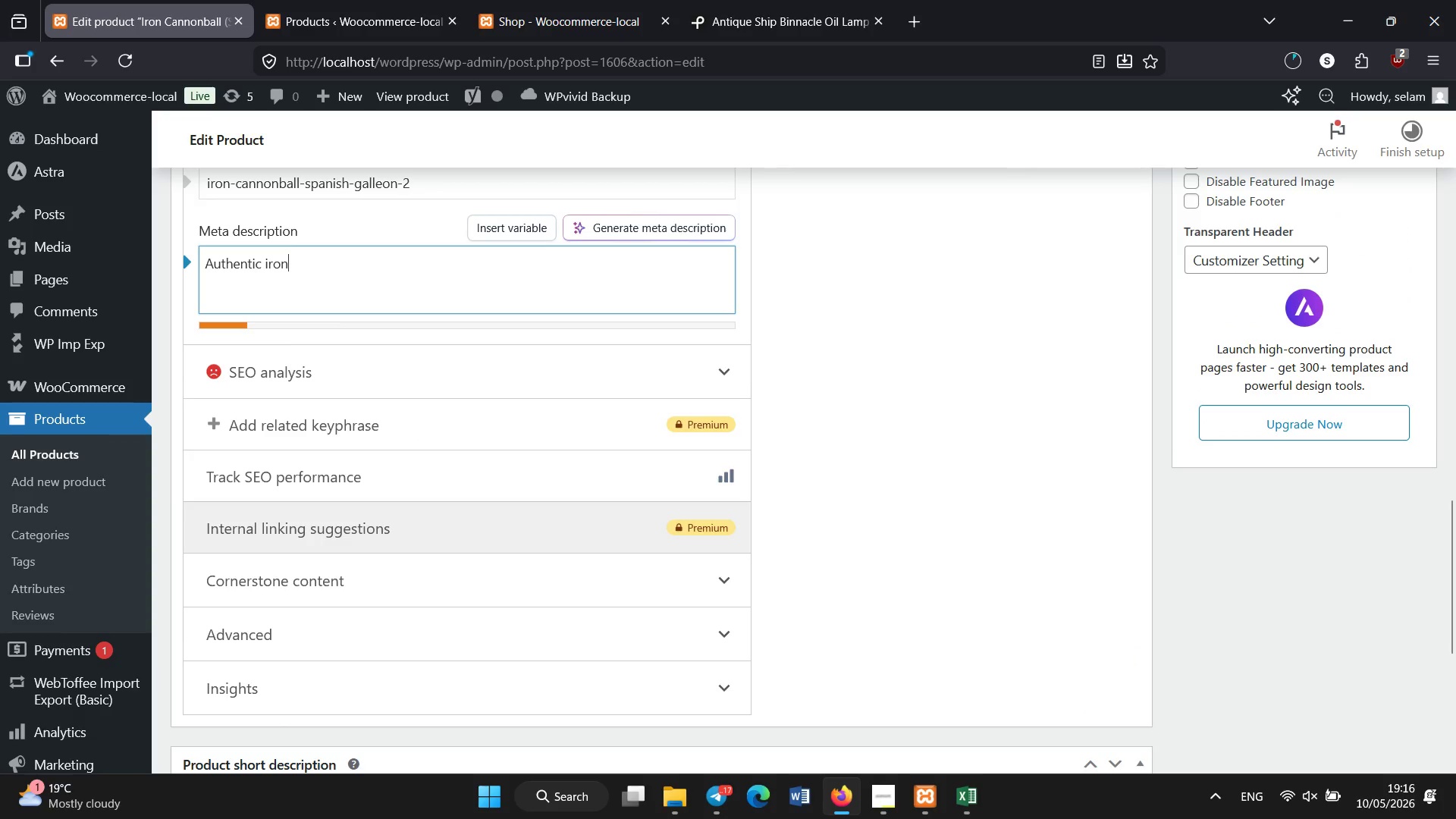 
type( cannoball from Spanish galleon ships, preserved in excellent condition.)
 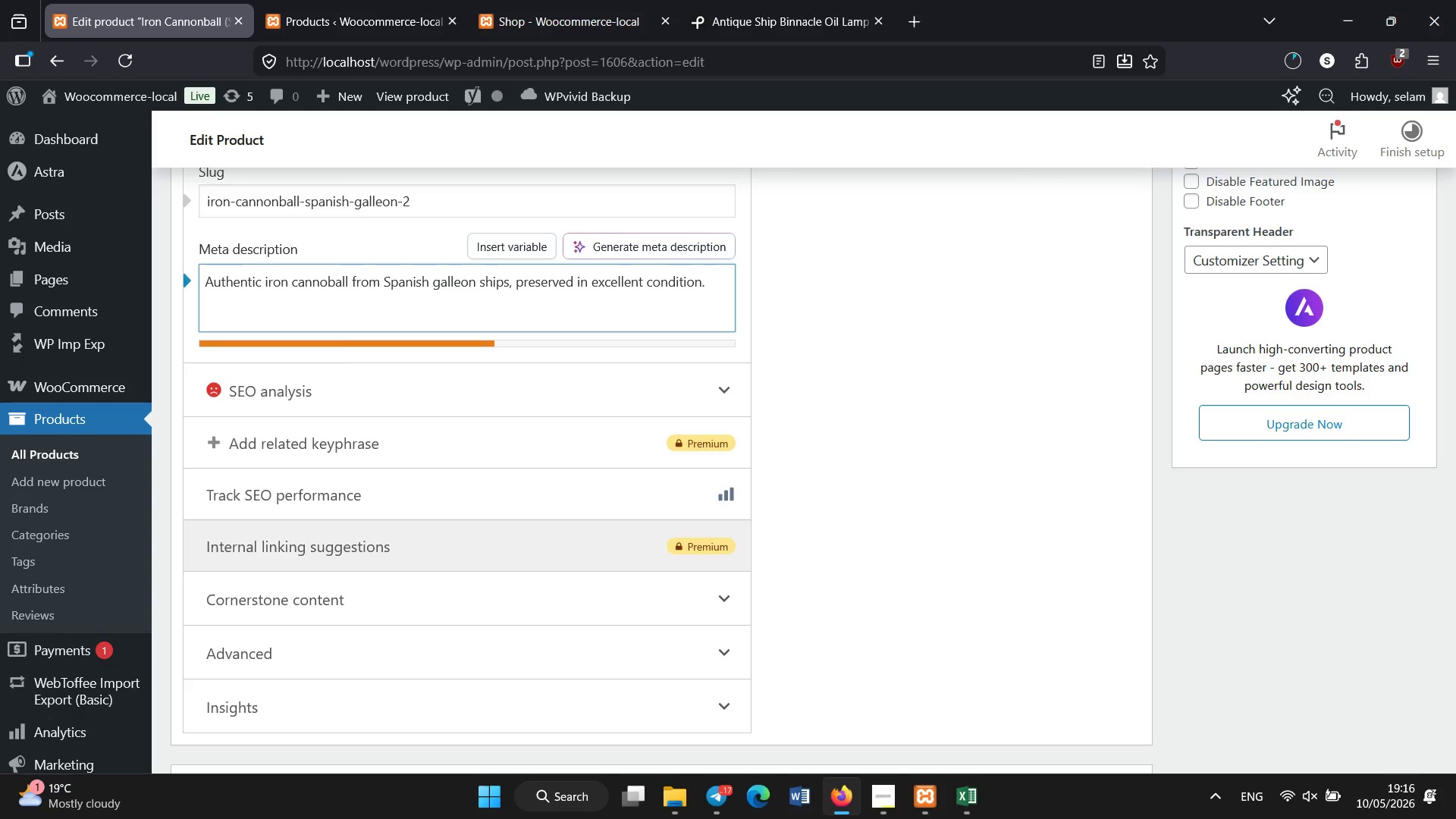 
scroll: coordinate [1043, 190], scroll_direction: up, amount: 19.0
 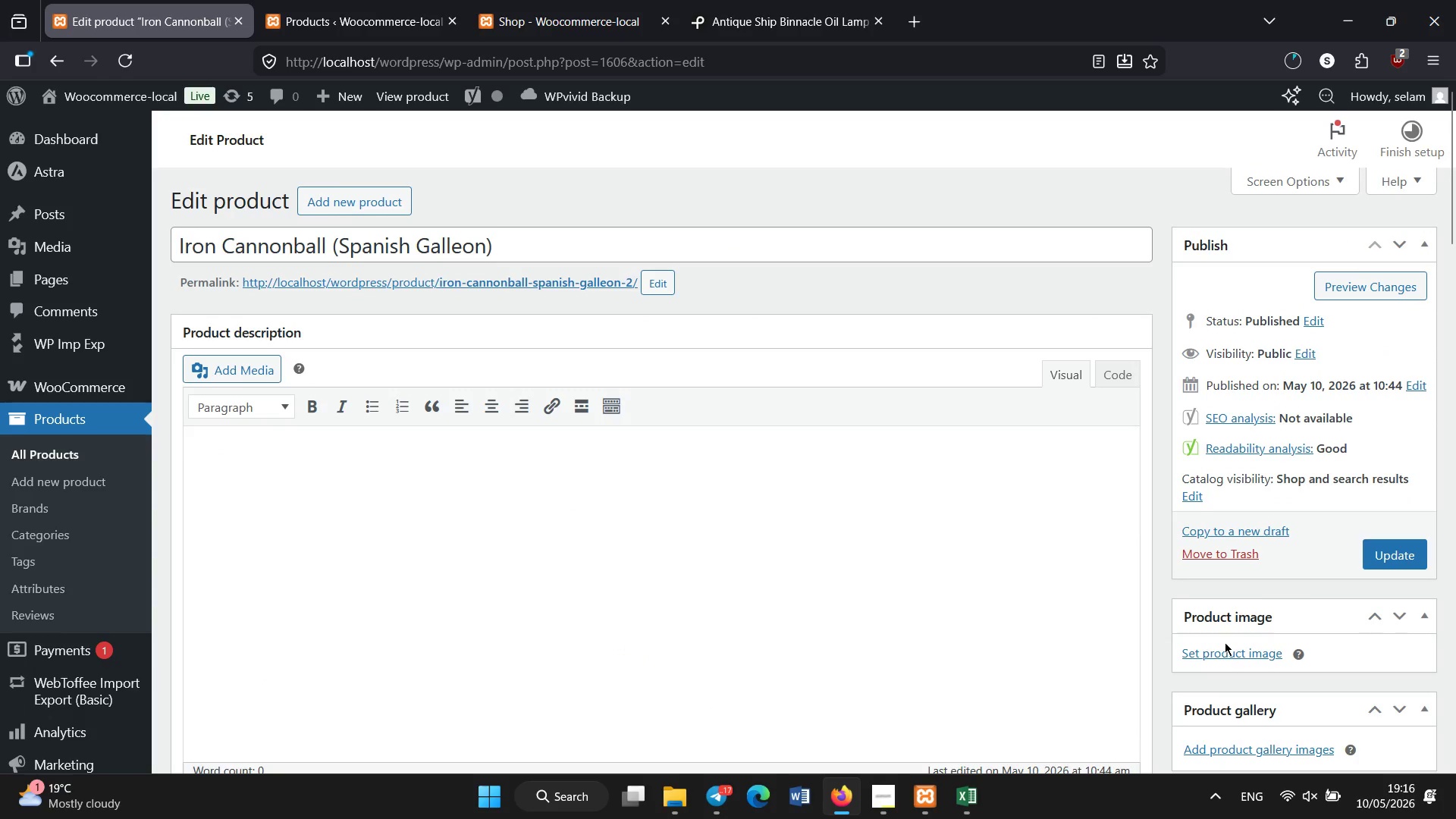 
left_click([1225, 655])
 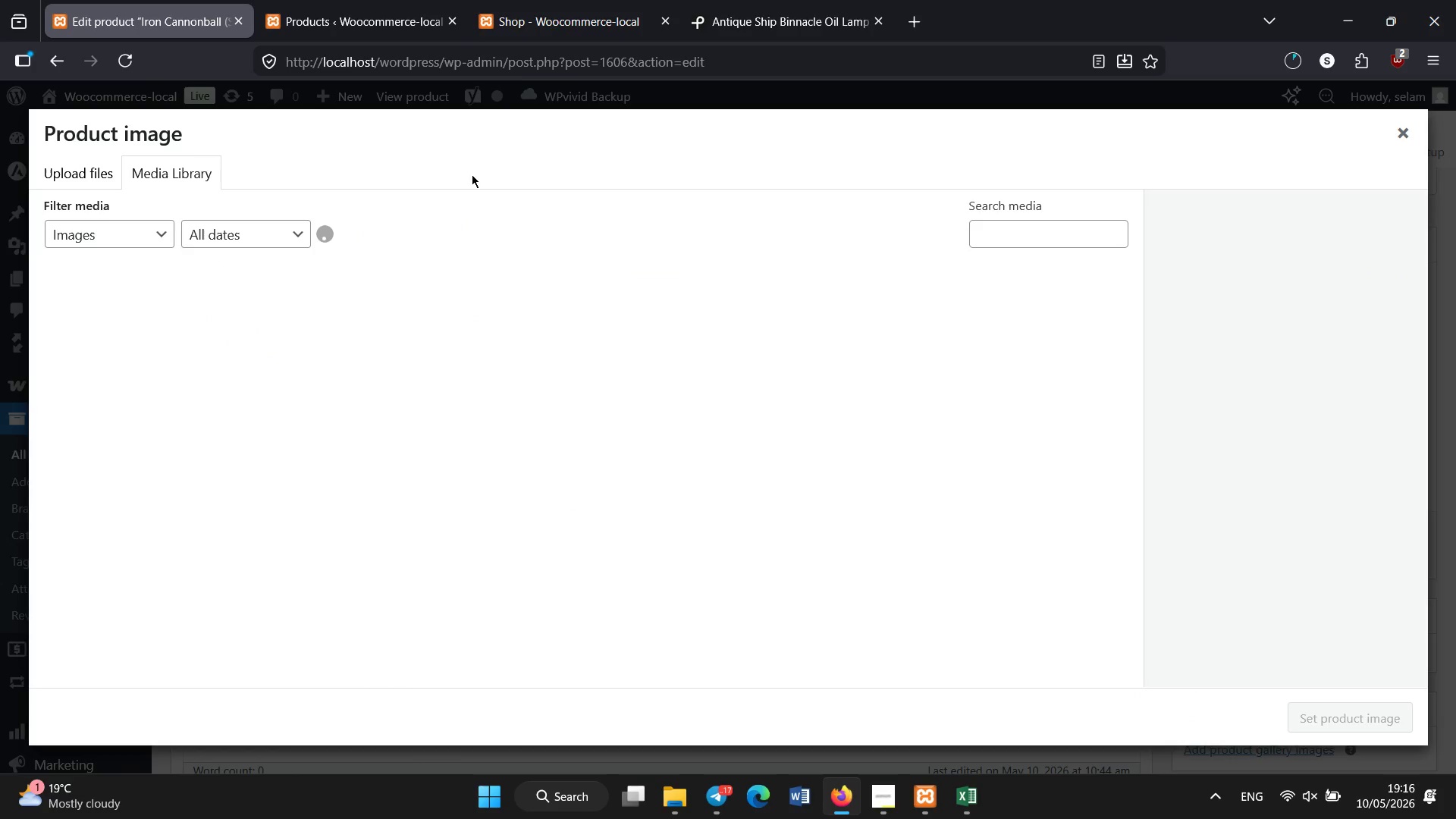 
left_click([373, 0])
 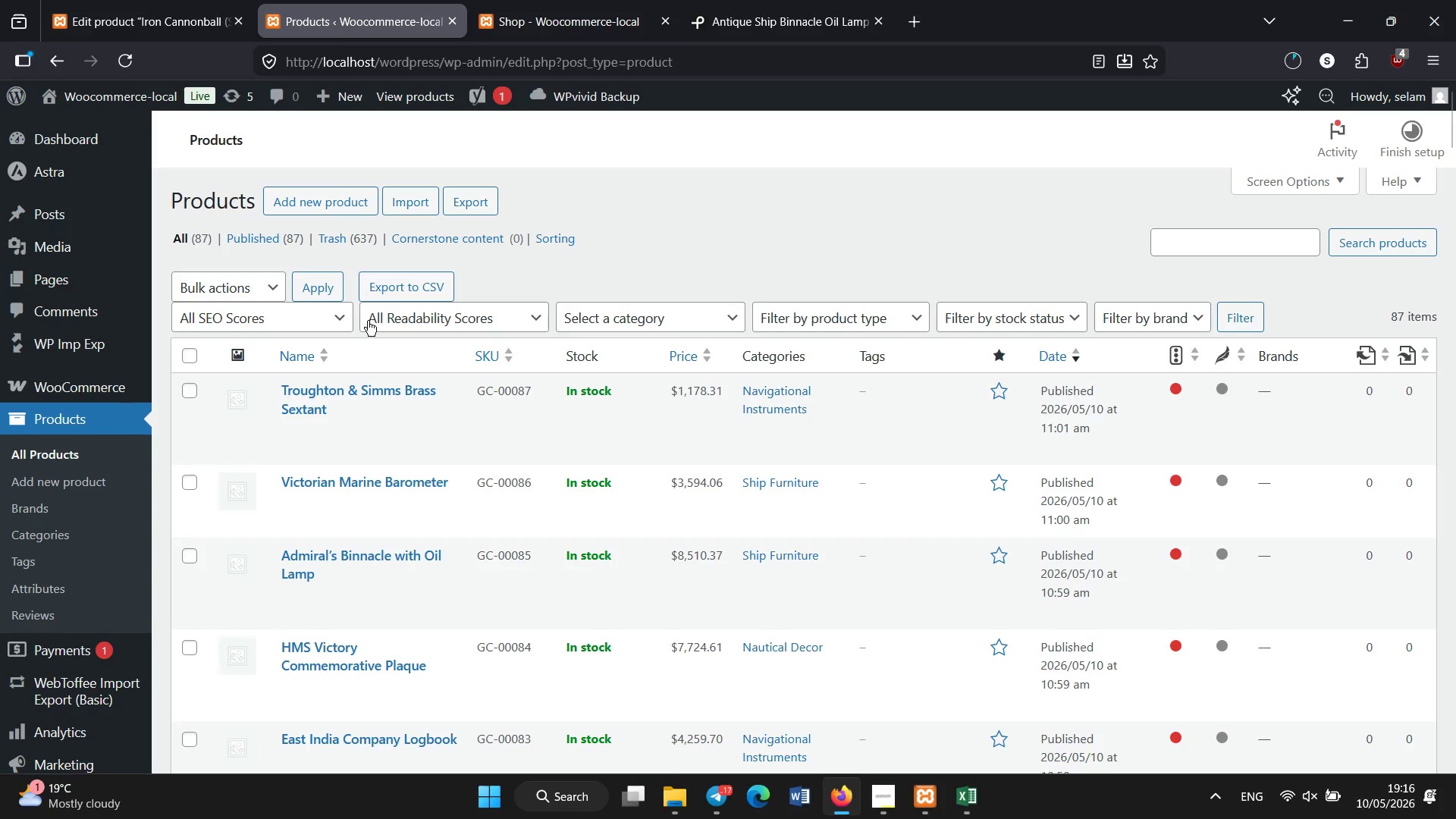 
scroll: coordinate [369, 322], scroll_direction: down, amount: 30.0
 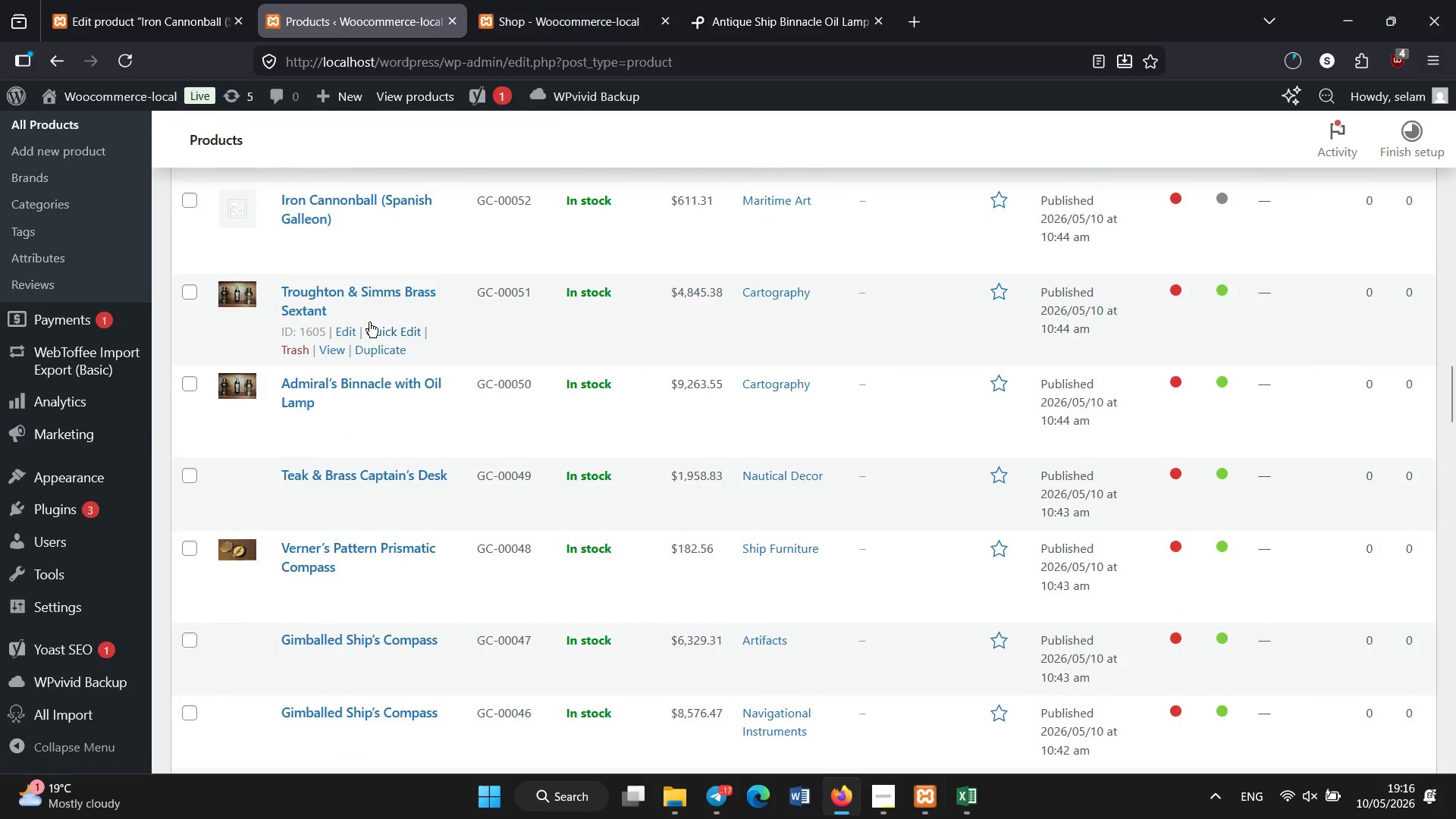 
scroll: coordinate [369, 322], scroll_direction: none, amount: 0.0
 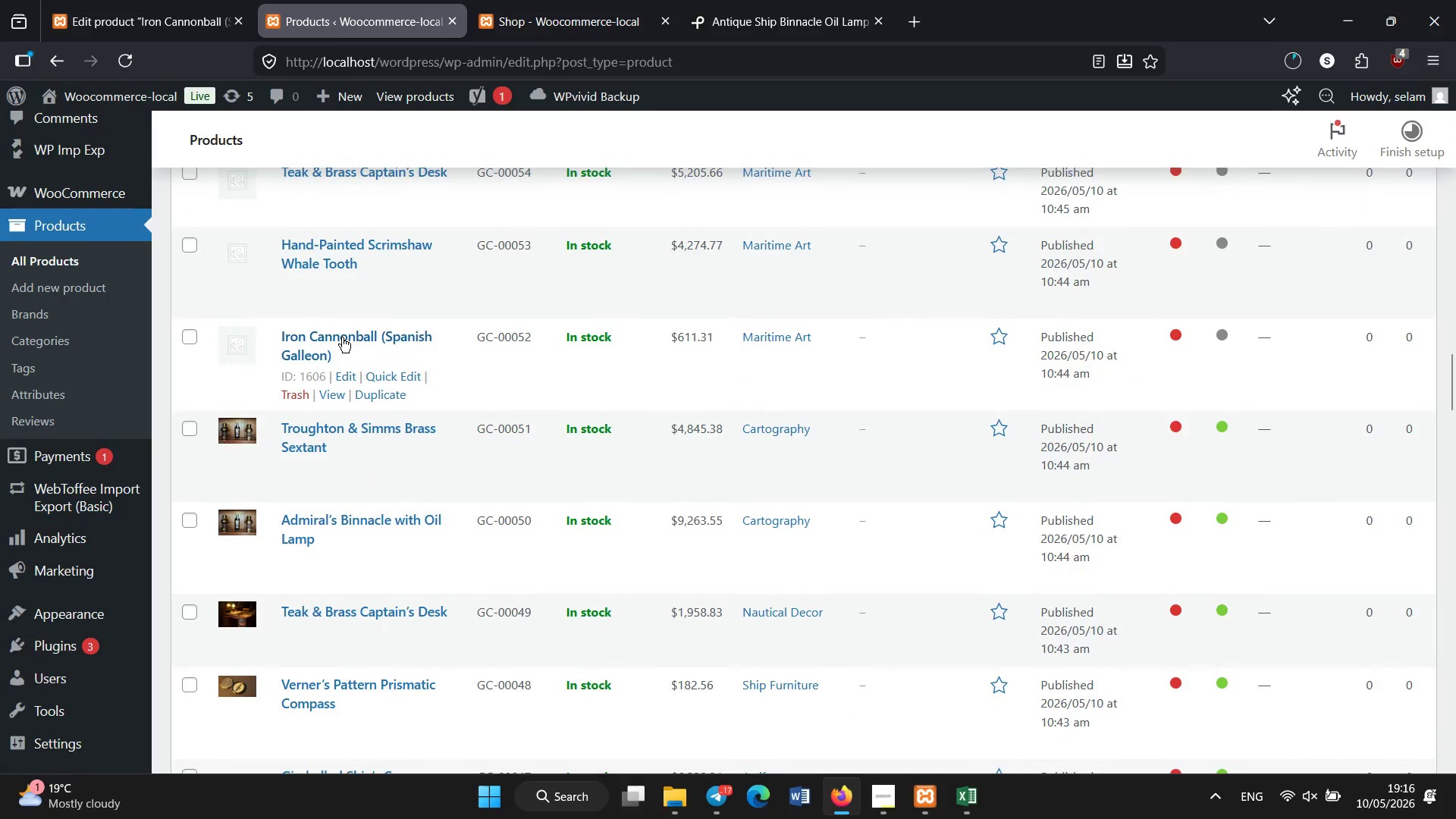 
left_click([342, 337])
 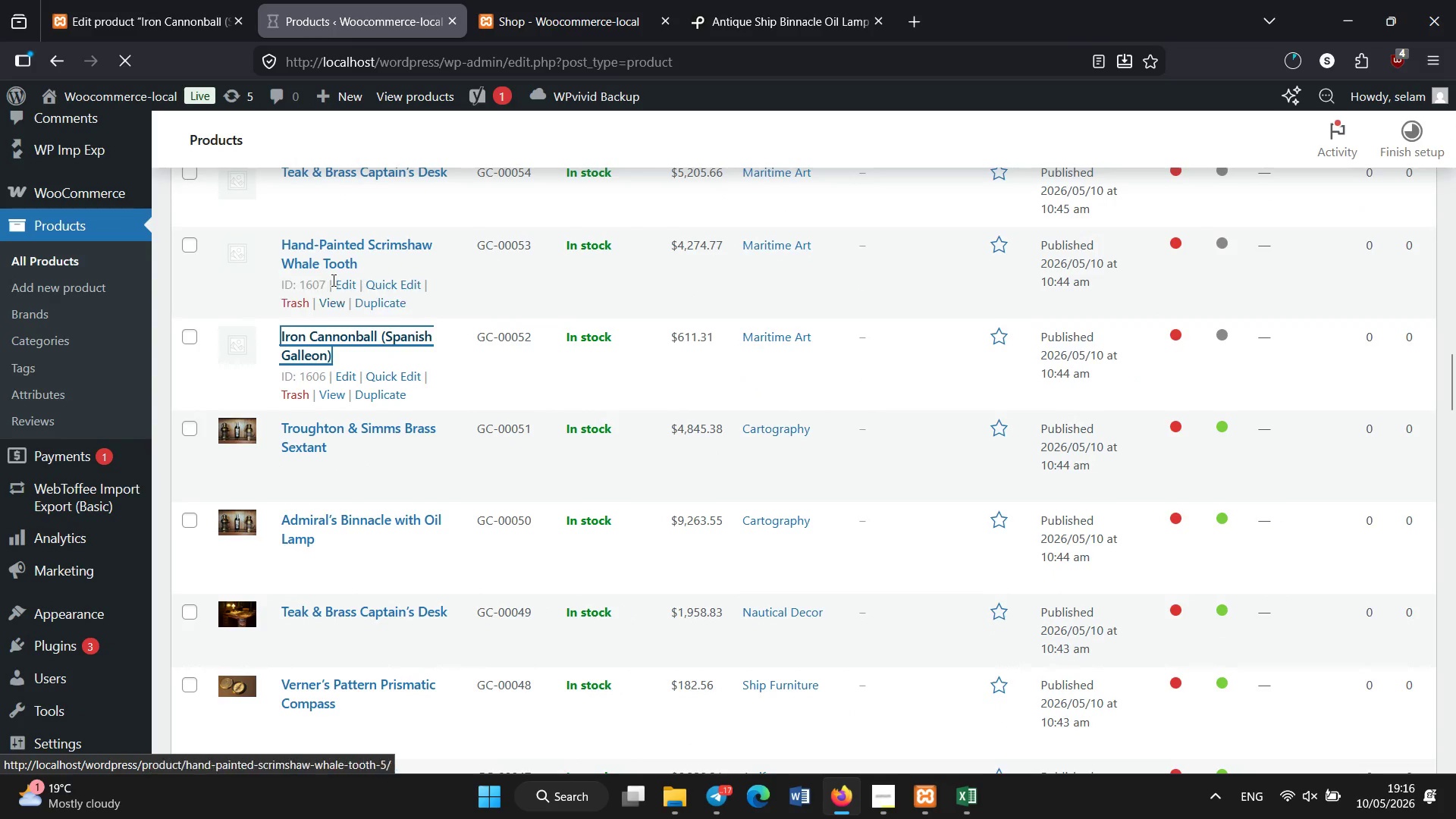 
left_click([333, 245])
 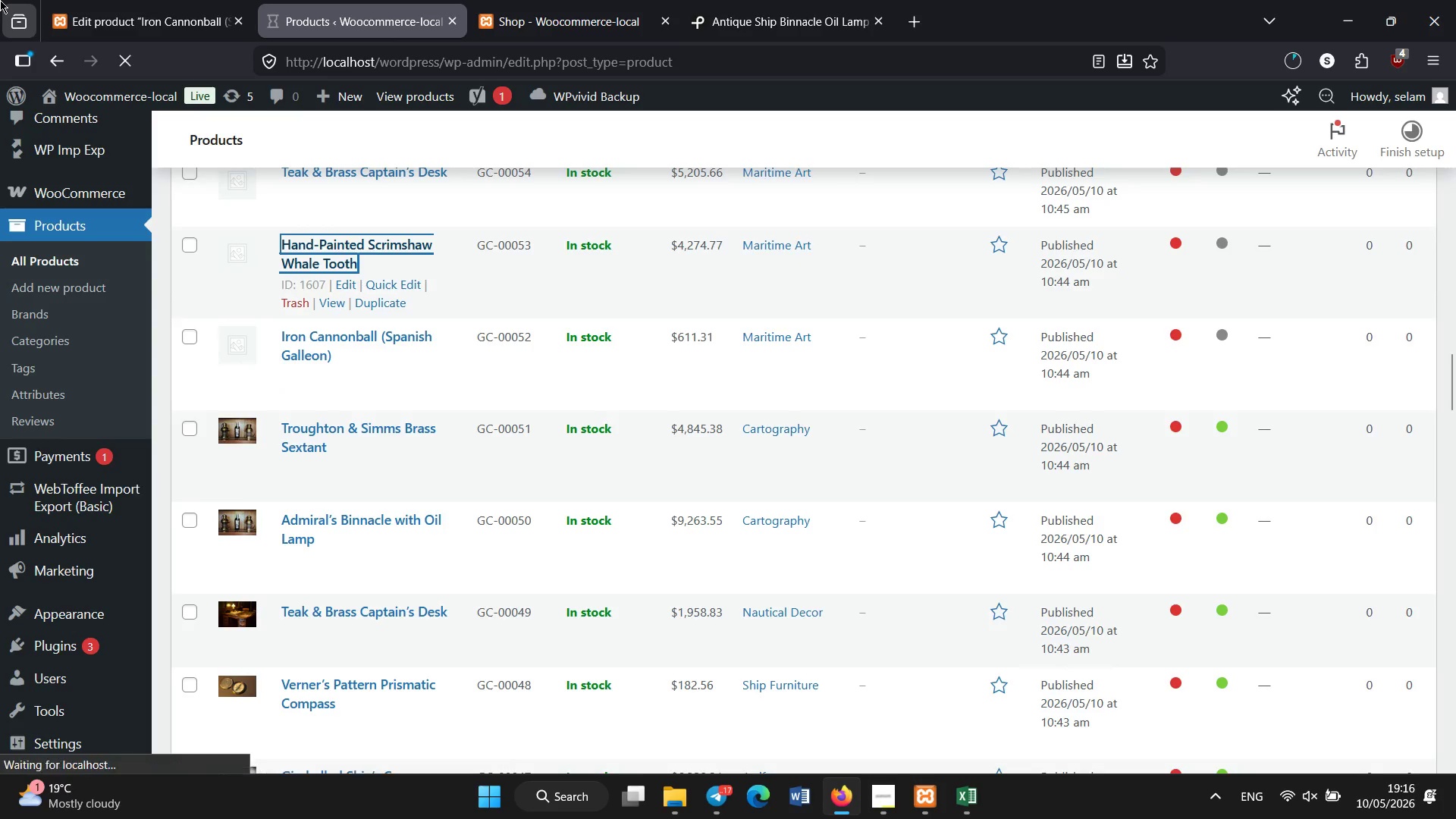 
left_click([99, 0])
 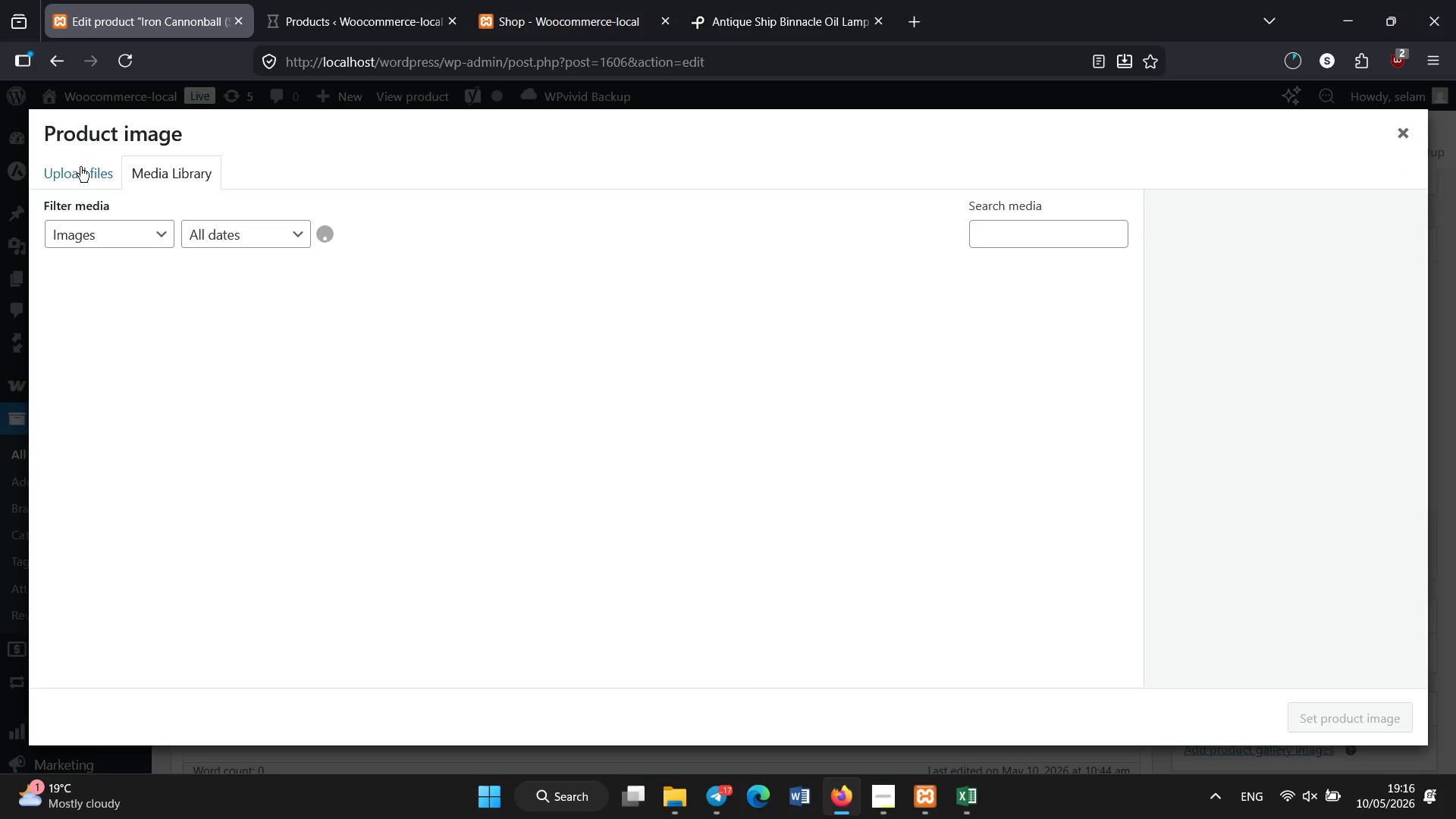 
left_click([82, 168])
 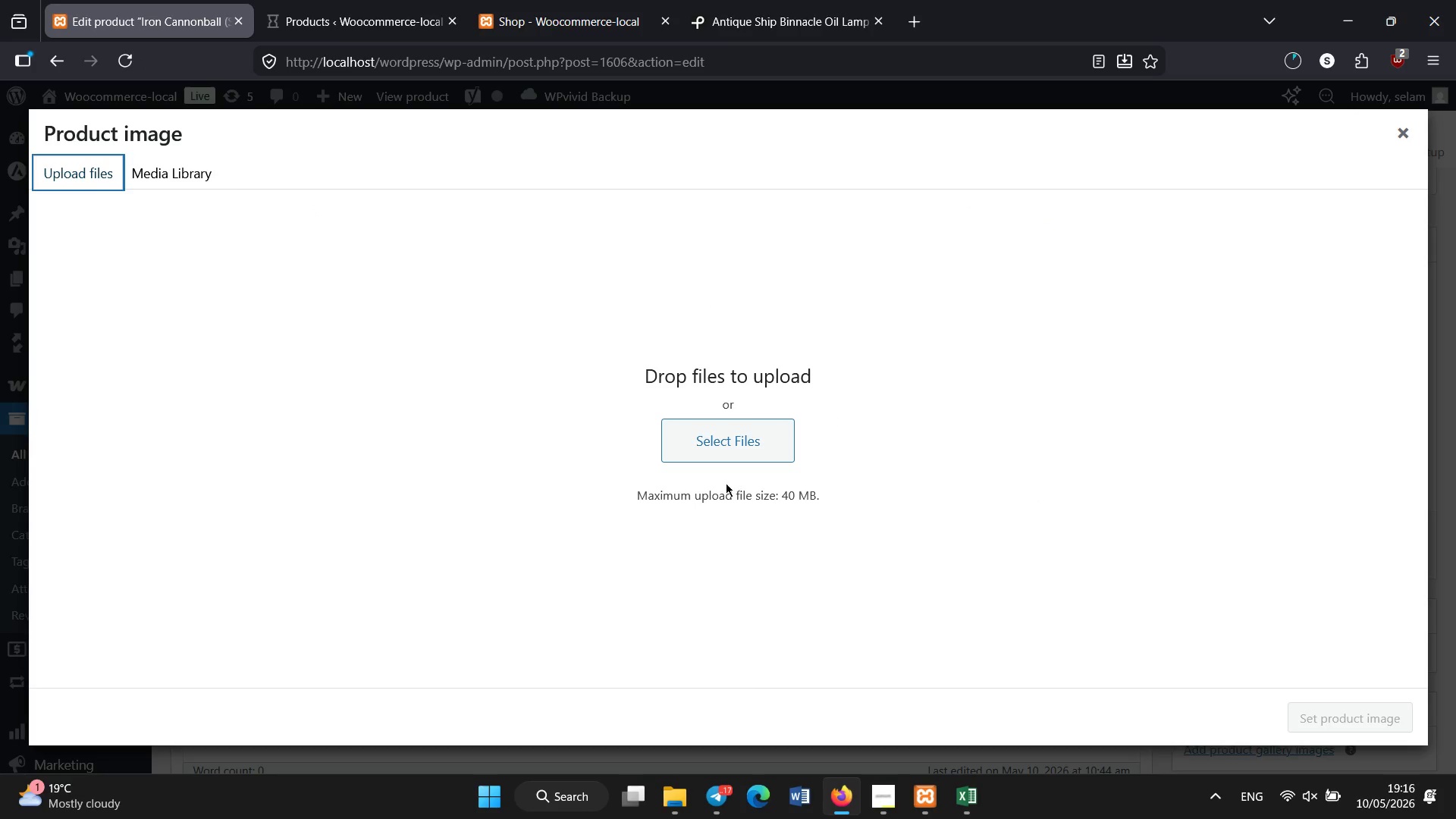 
left_click([733, 0])
 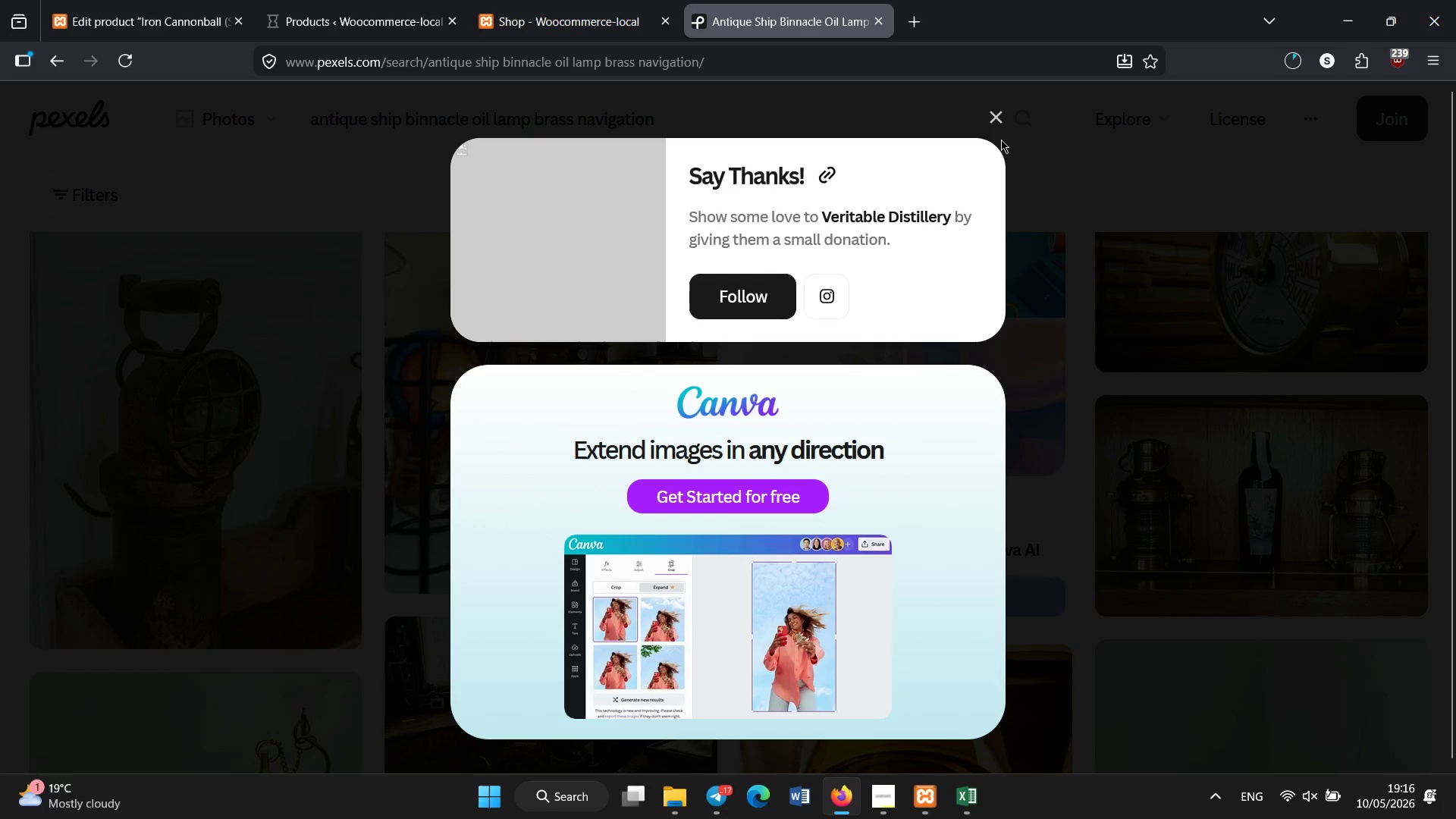 
left_click([996, 111])
 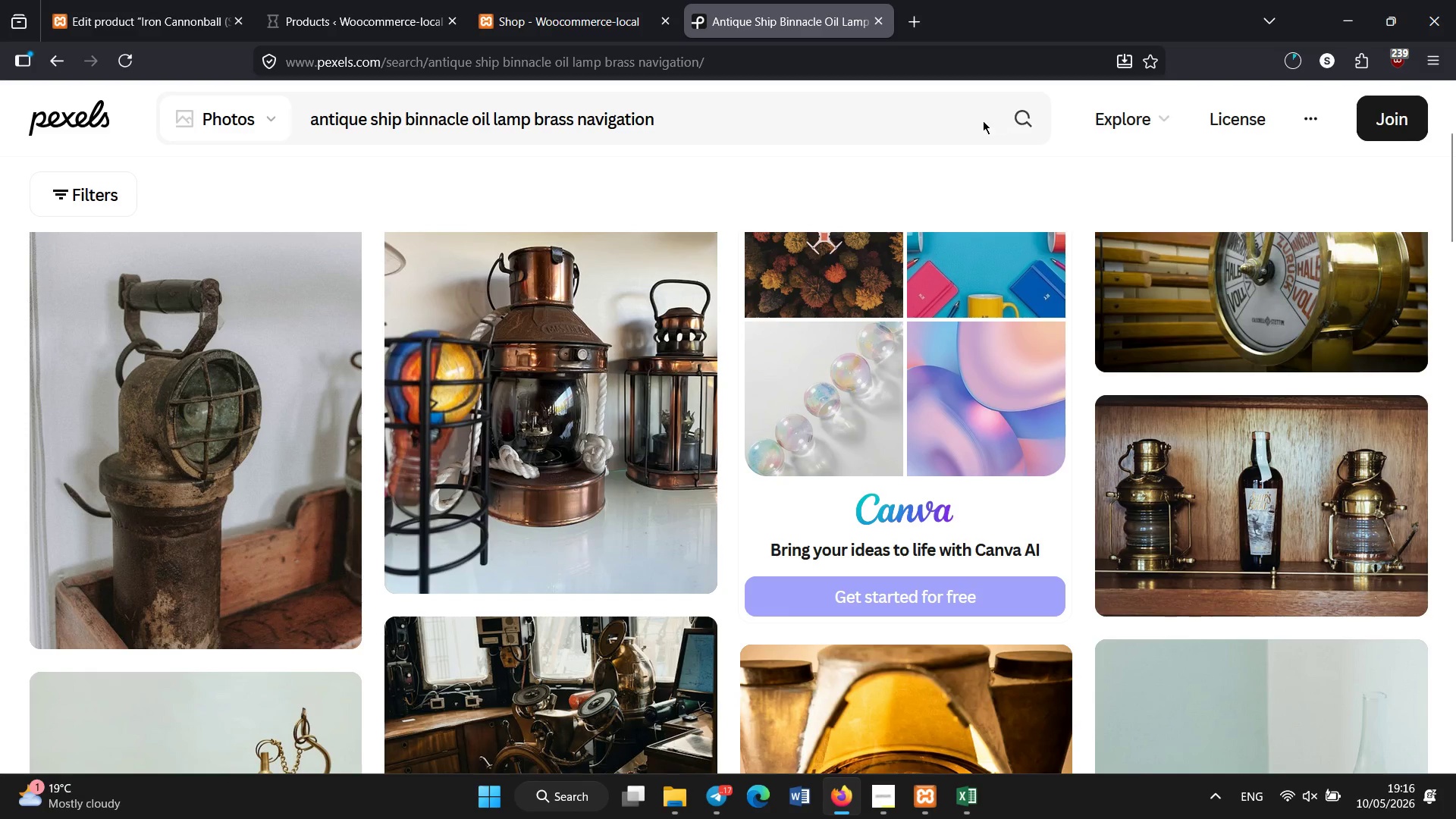 
left_click([811, 119])
 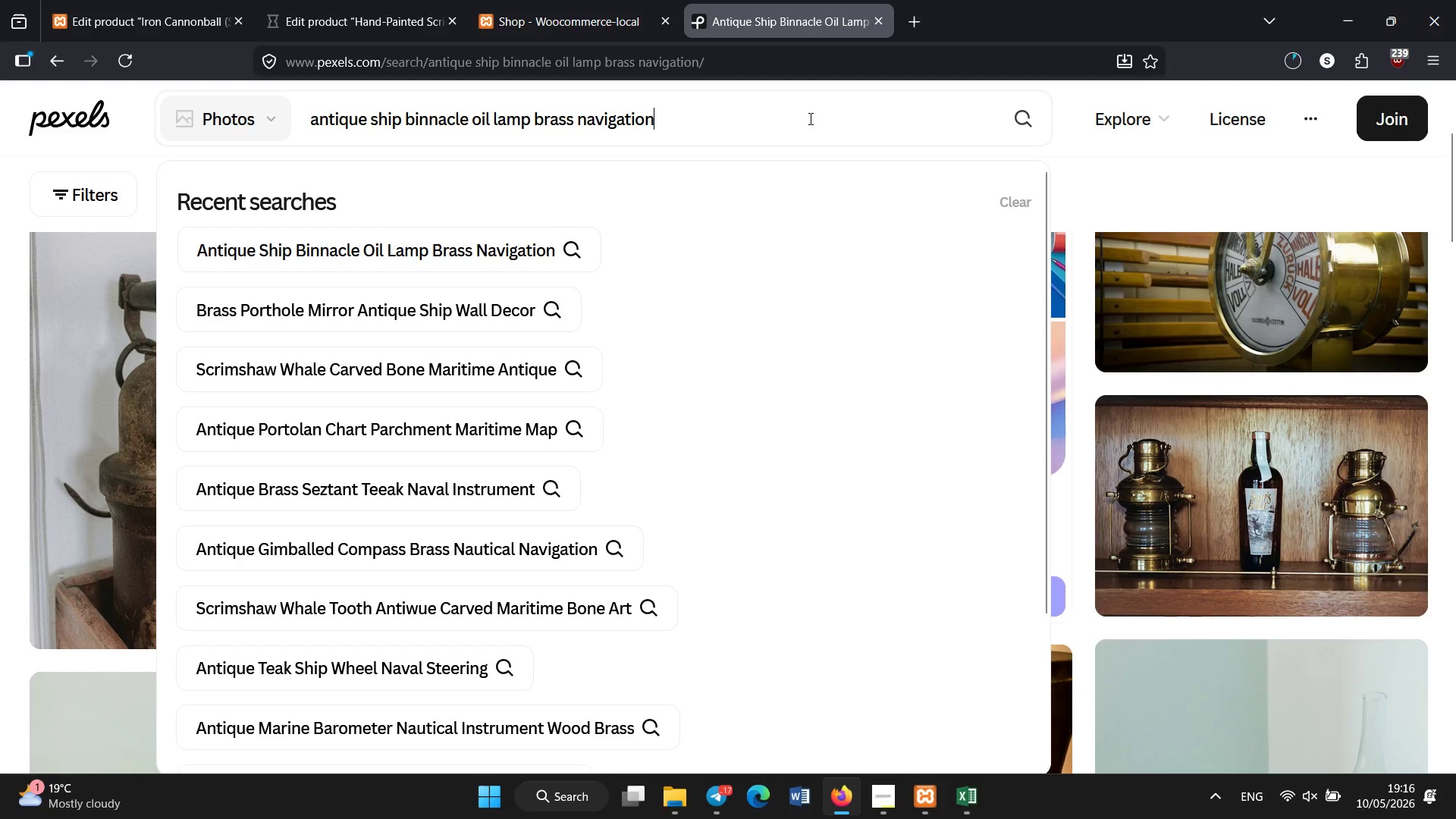 
key(Control+A)
 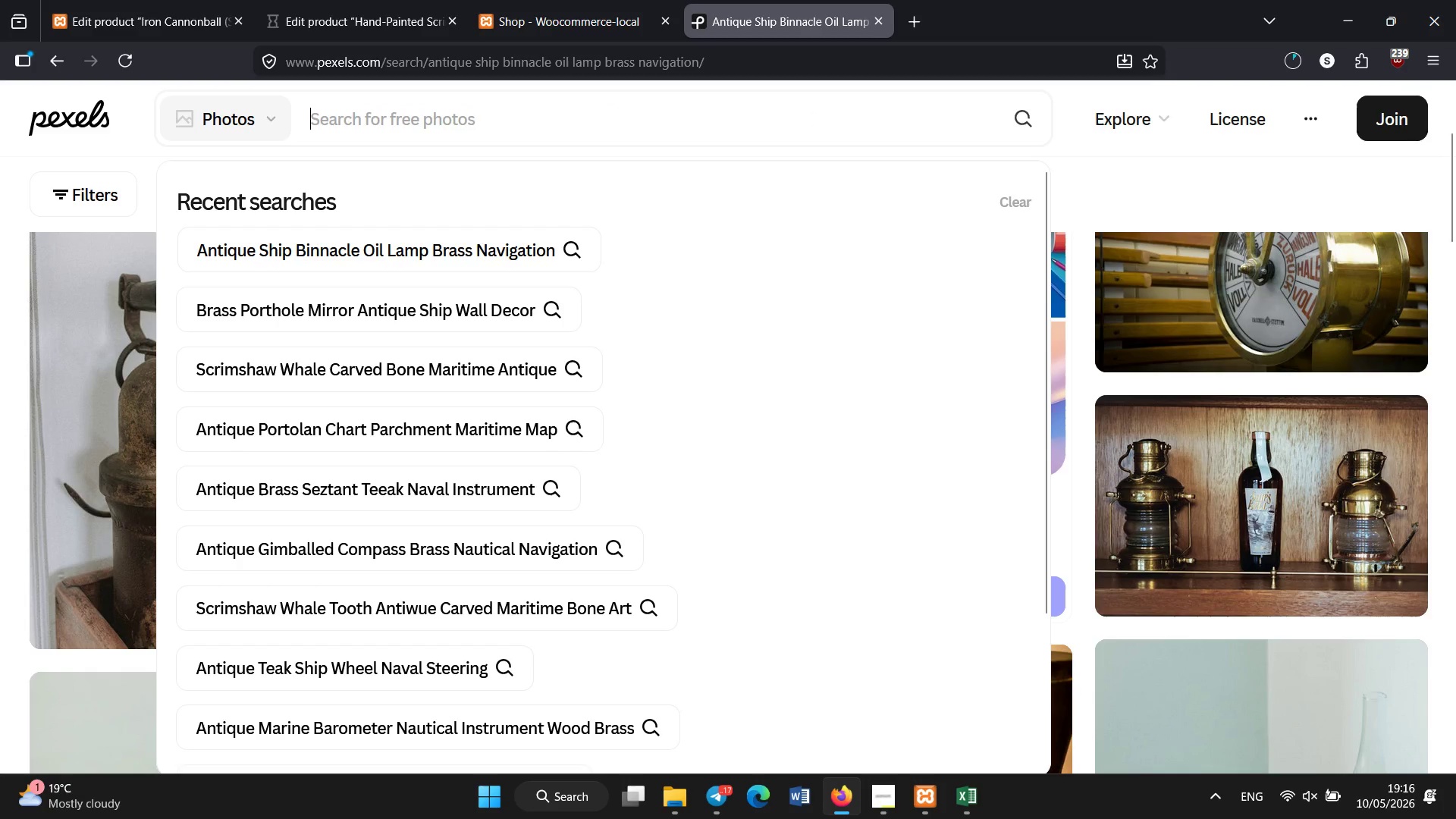 
key(Backspace)
type(antique cannoball spanish galleon iron naval artifact)
 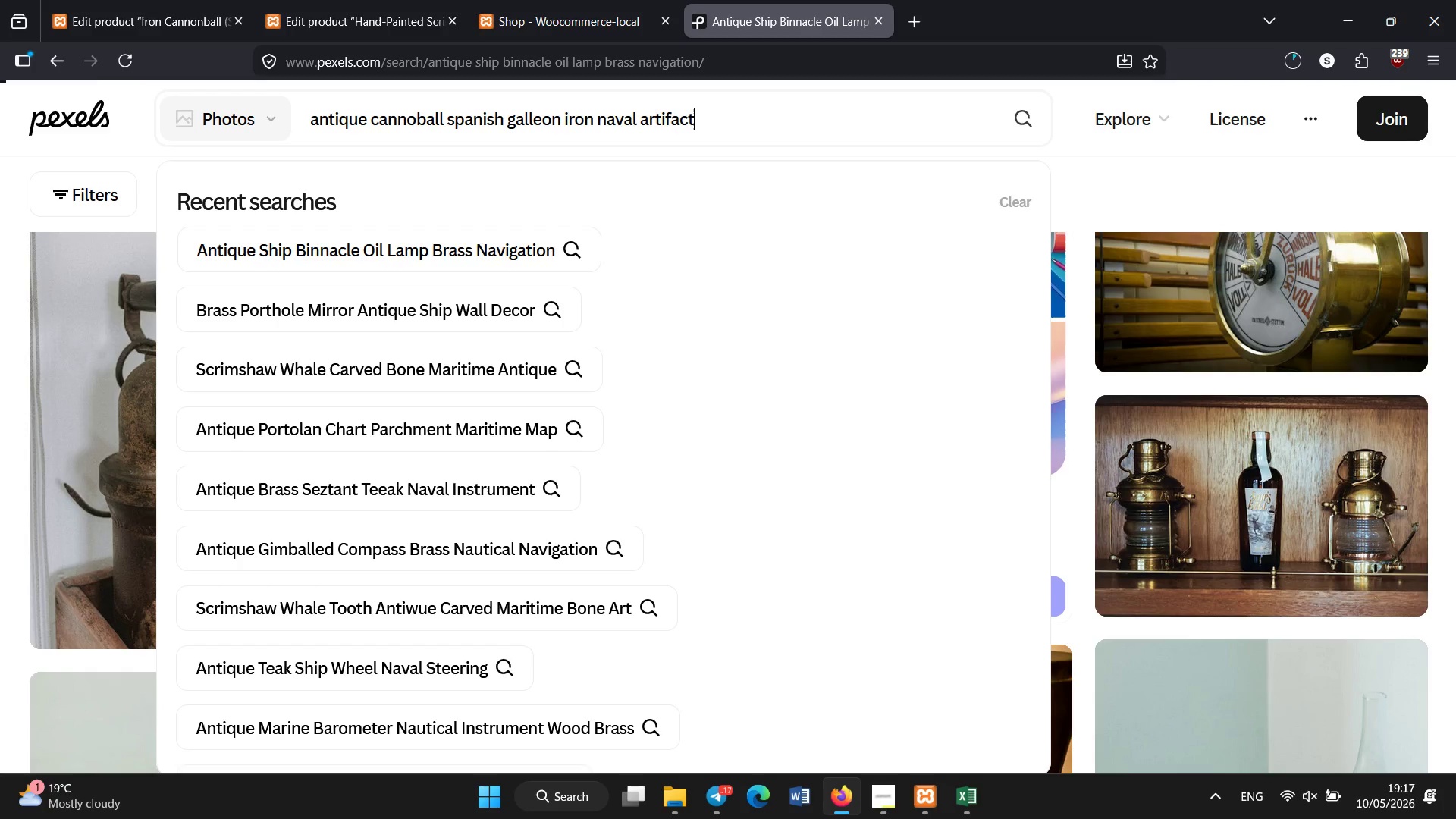 
key(Enter)
 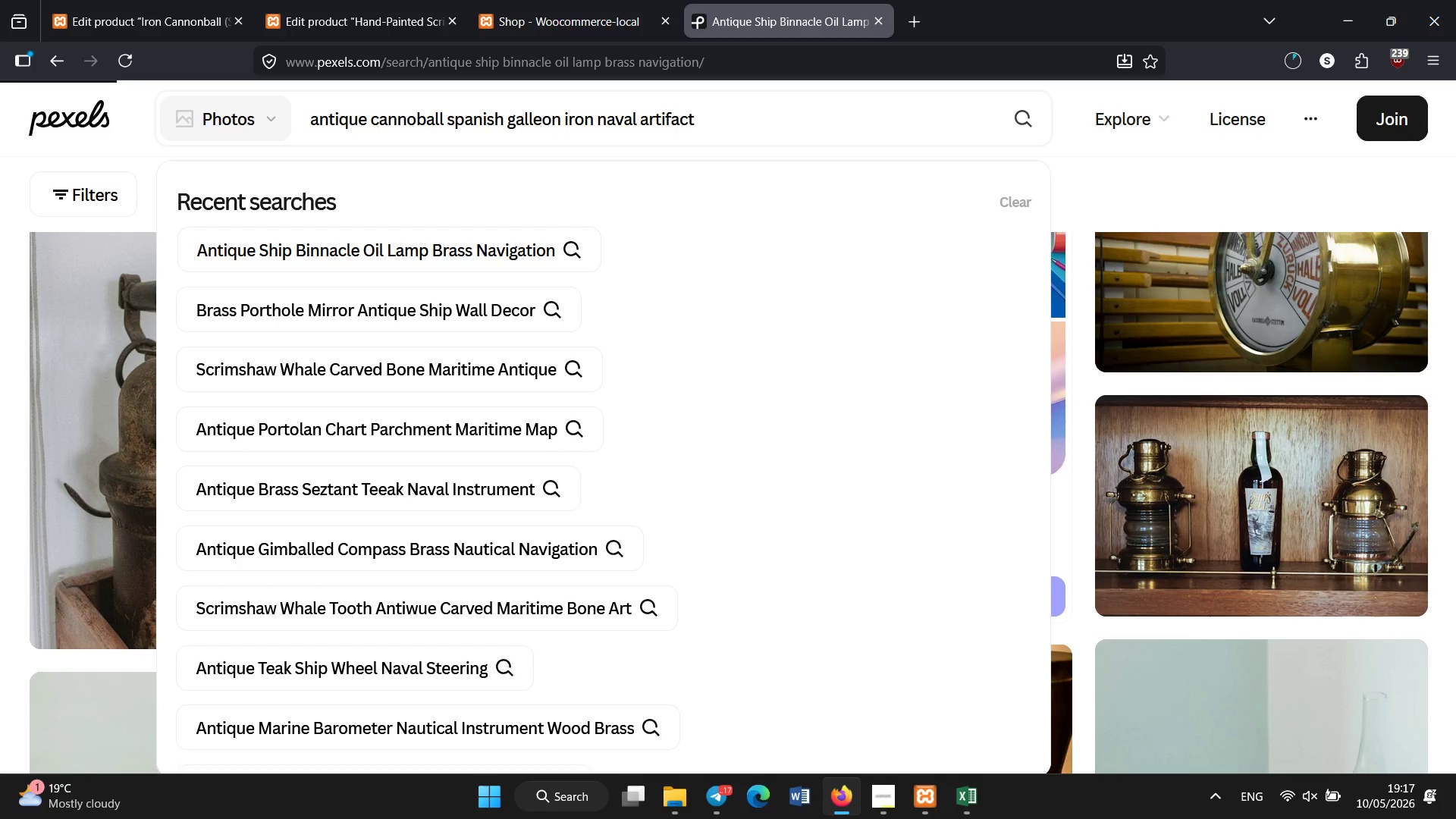 
key(Control+A)
 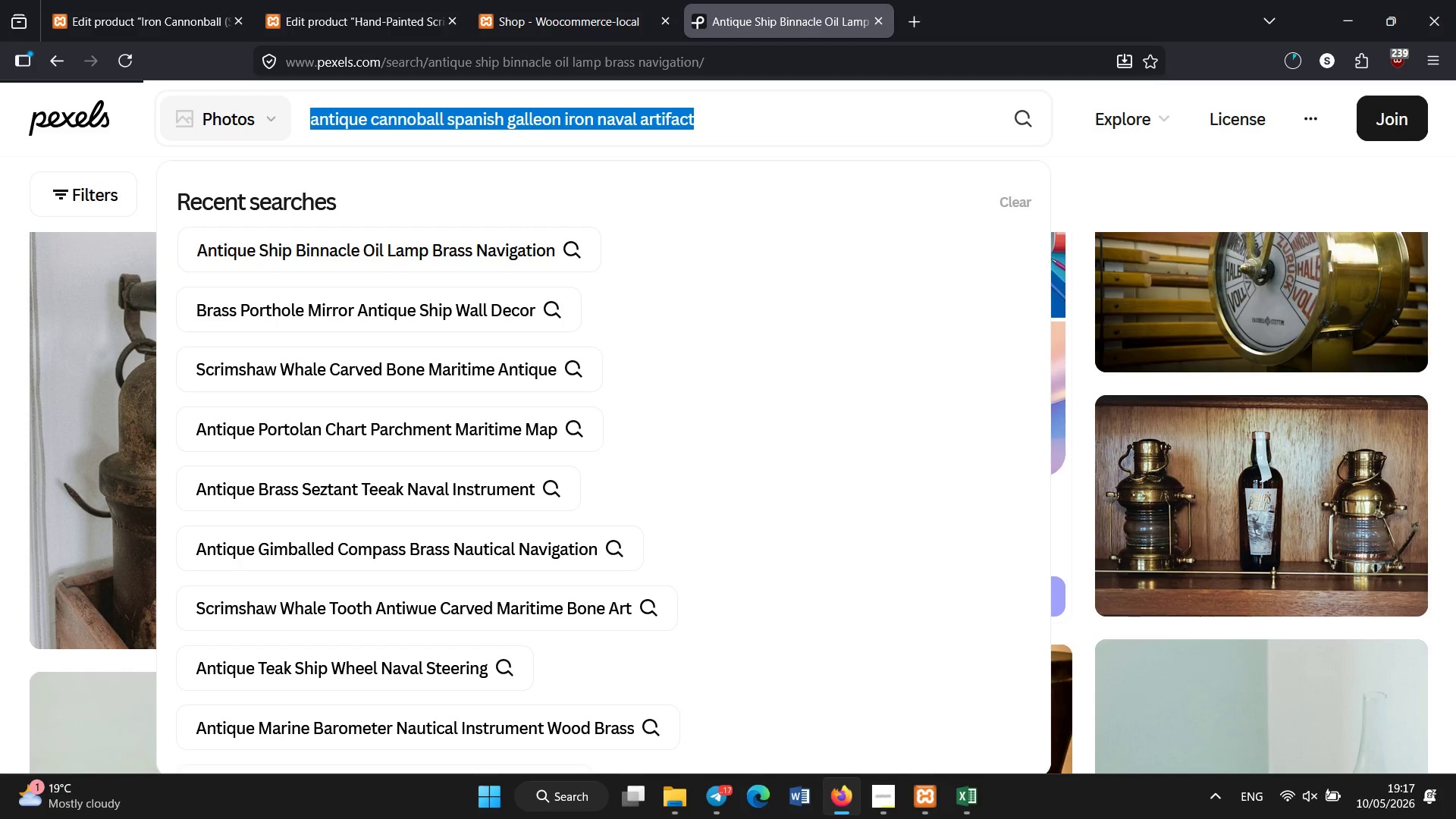 
key(Control+C)
 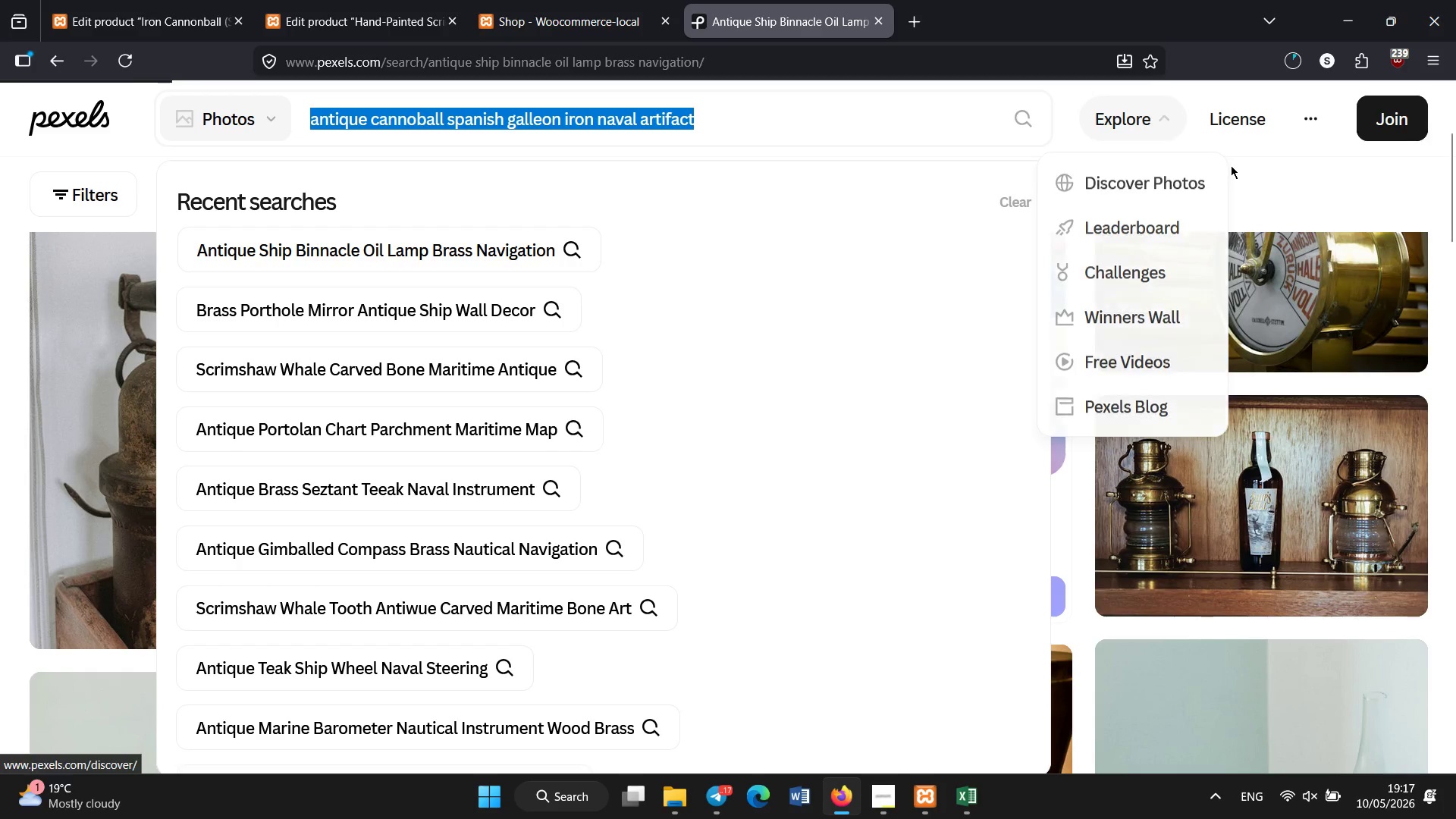 
left_click([1255, 156])
 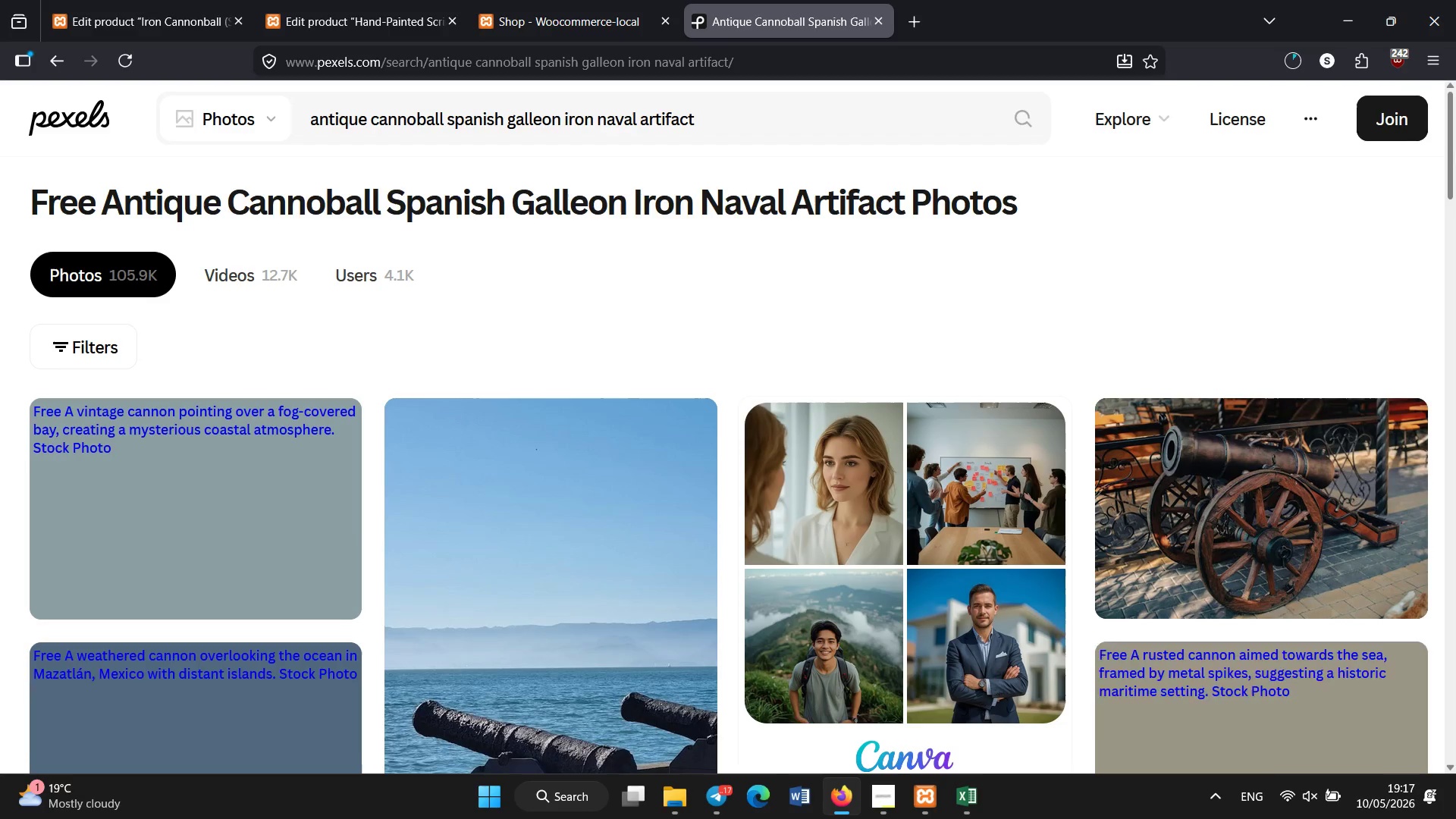 
left_click_drag(start_coordinate=[1454, 145], to_coordinate=[1455, 171])
 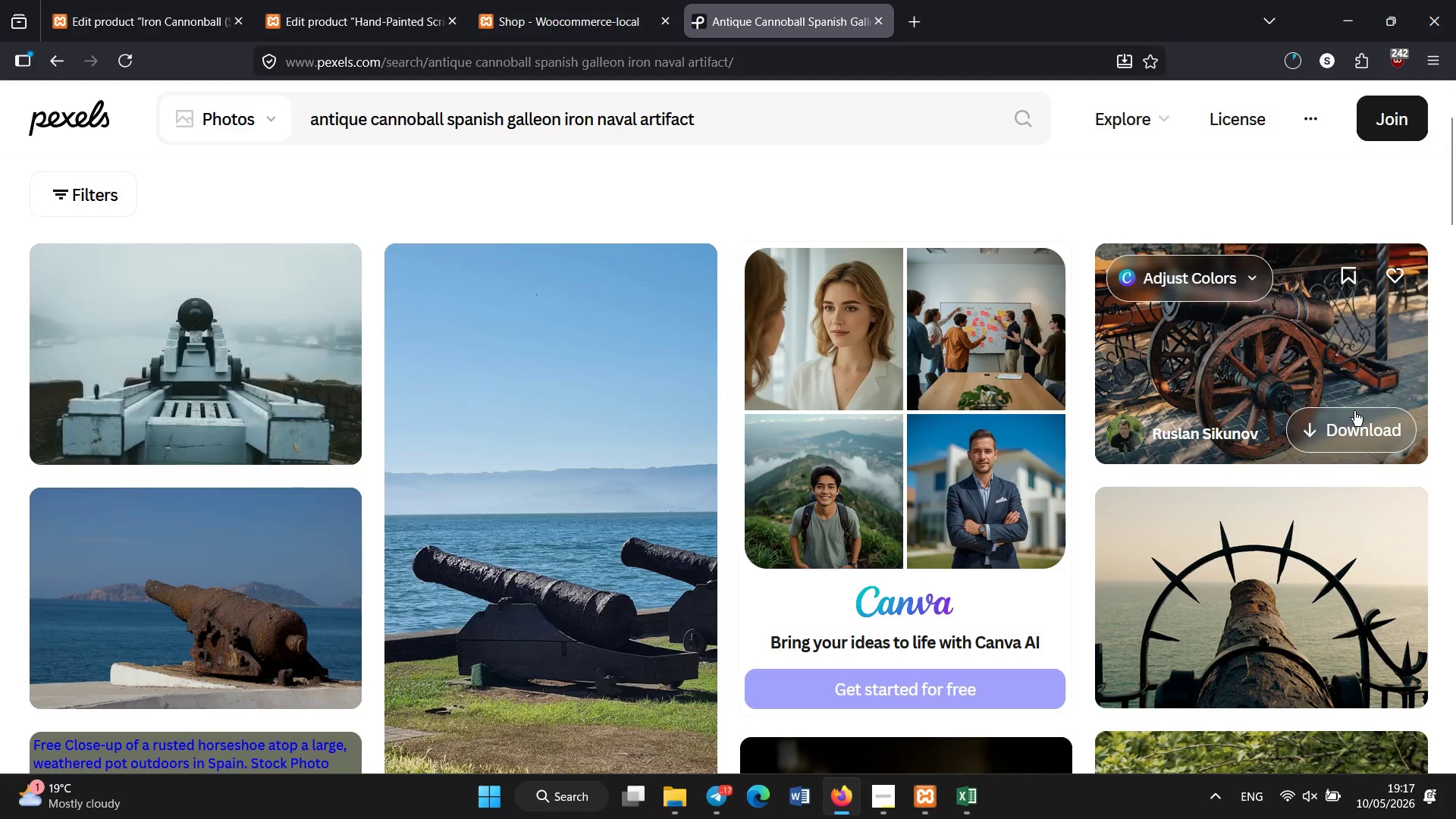 
left_click([1351, 425])
 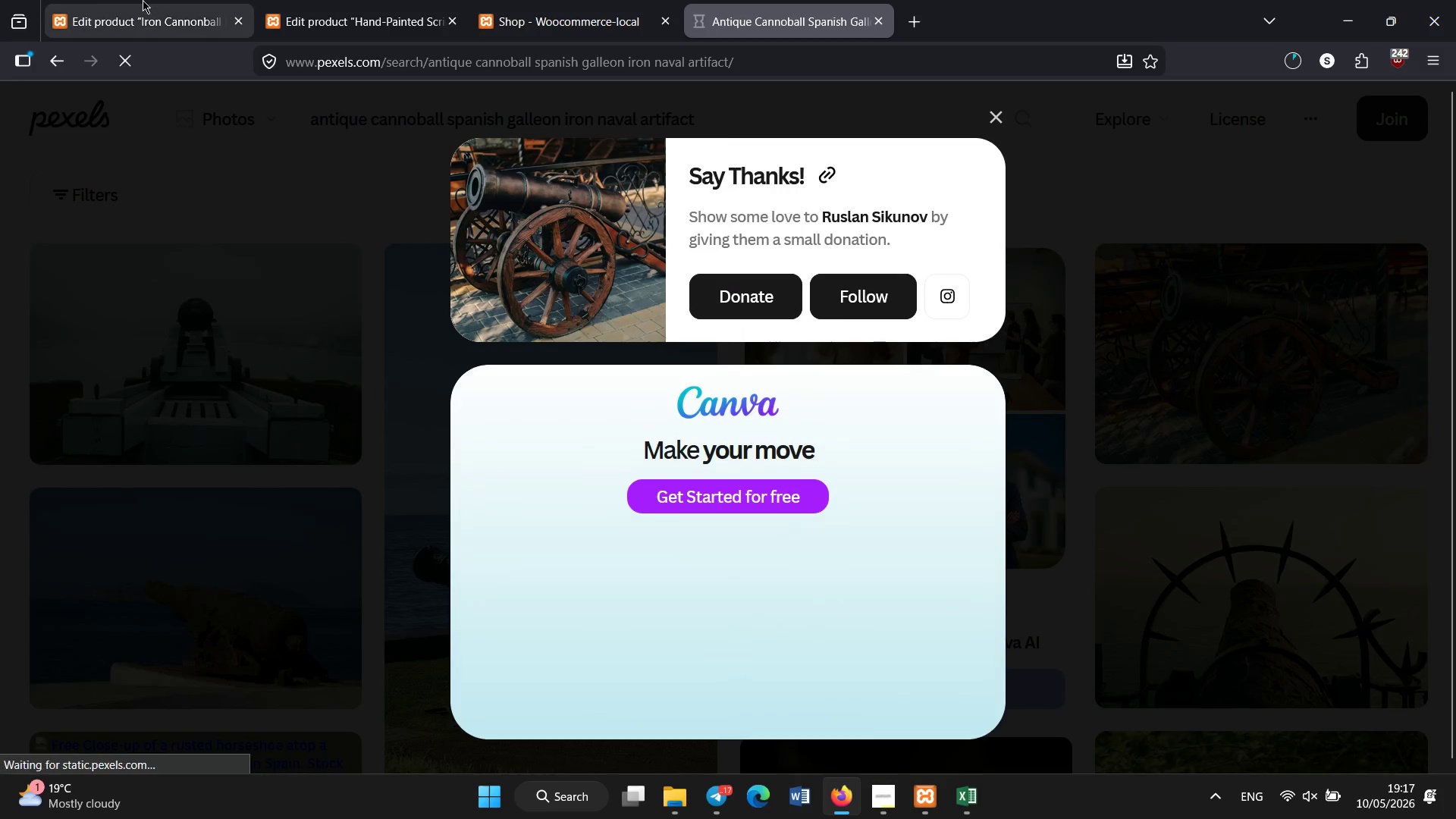 
left_click([155, 0])
 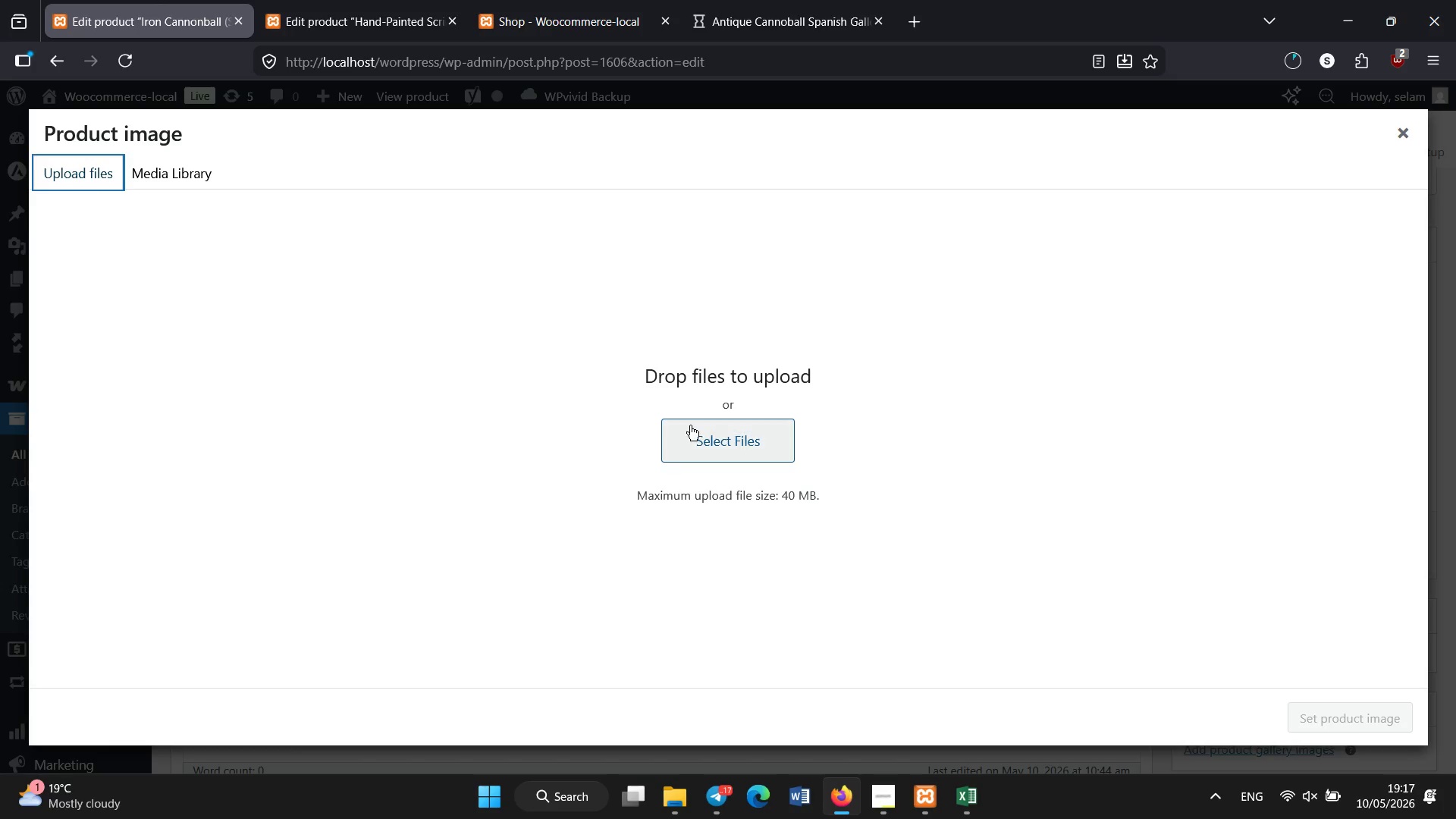 
left_click([695, 428])
 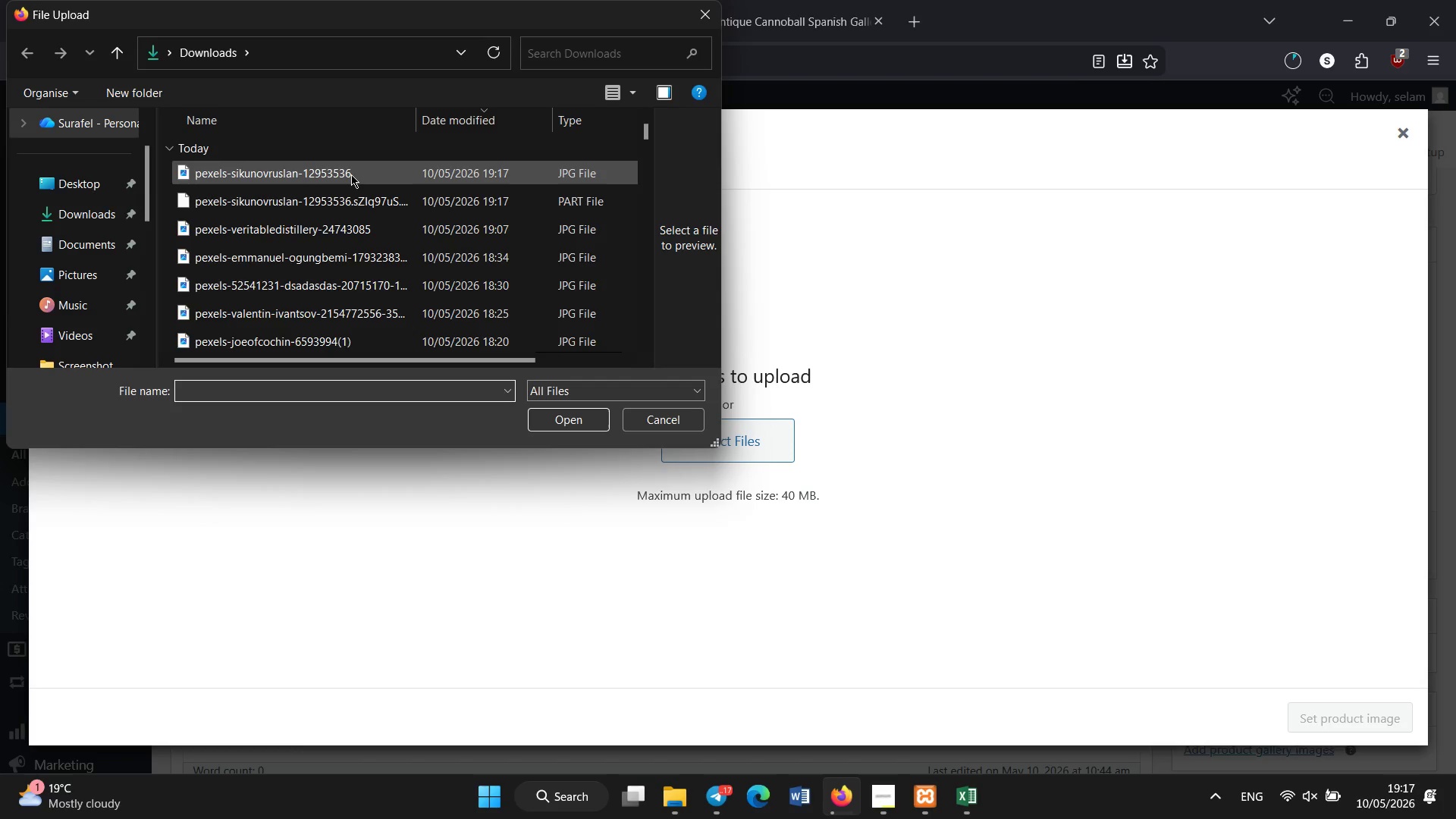 
double_click([351, 174])
 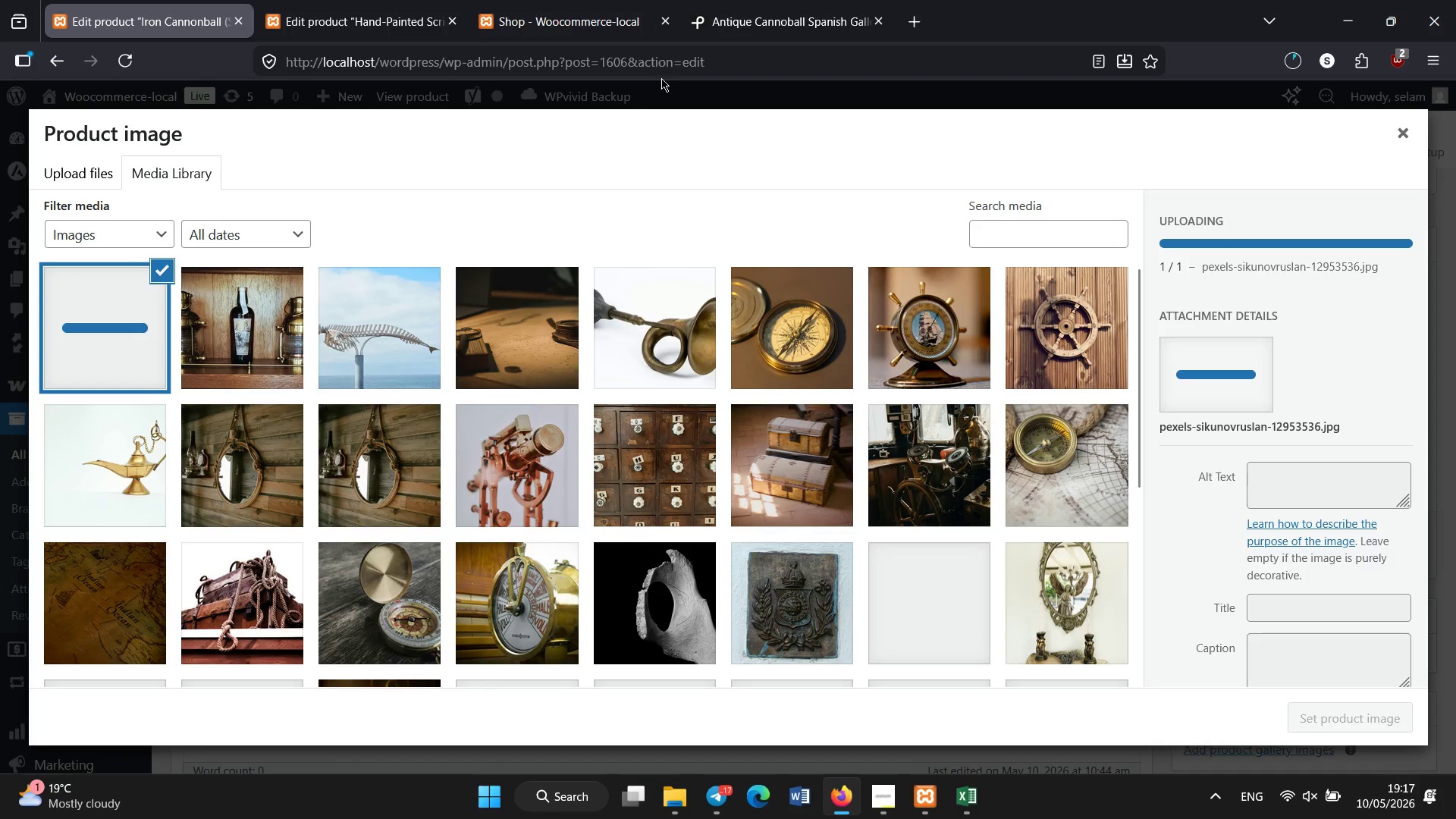 
left_click([1285, 62])
 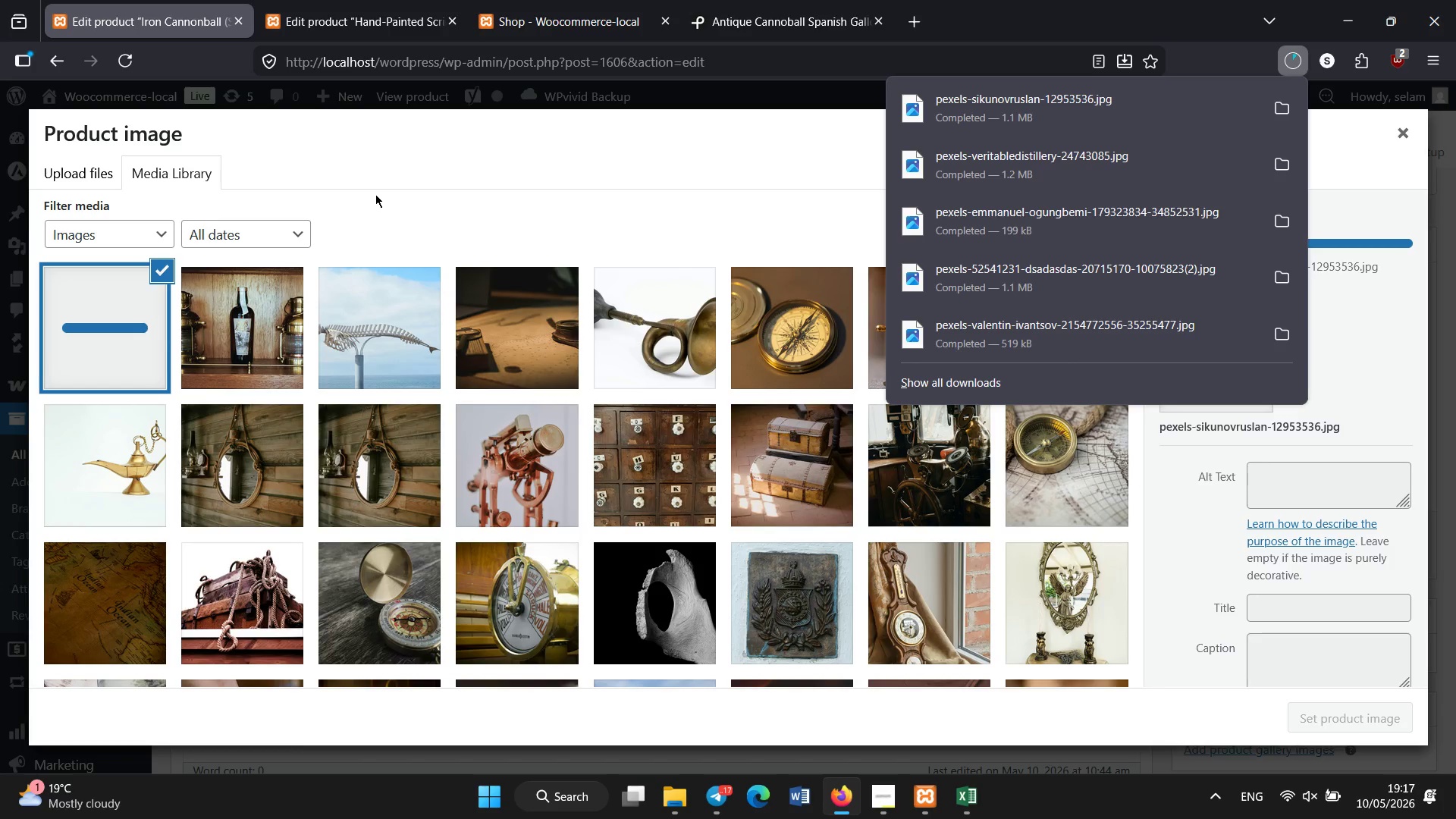 
left_click([375, 194])
 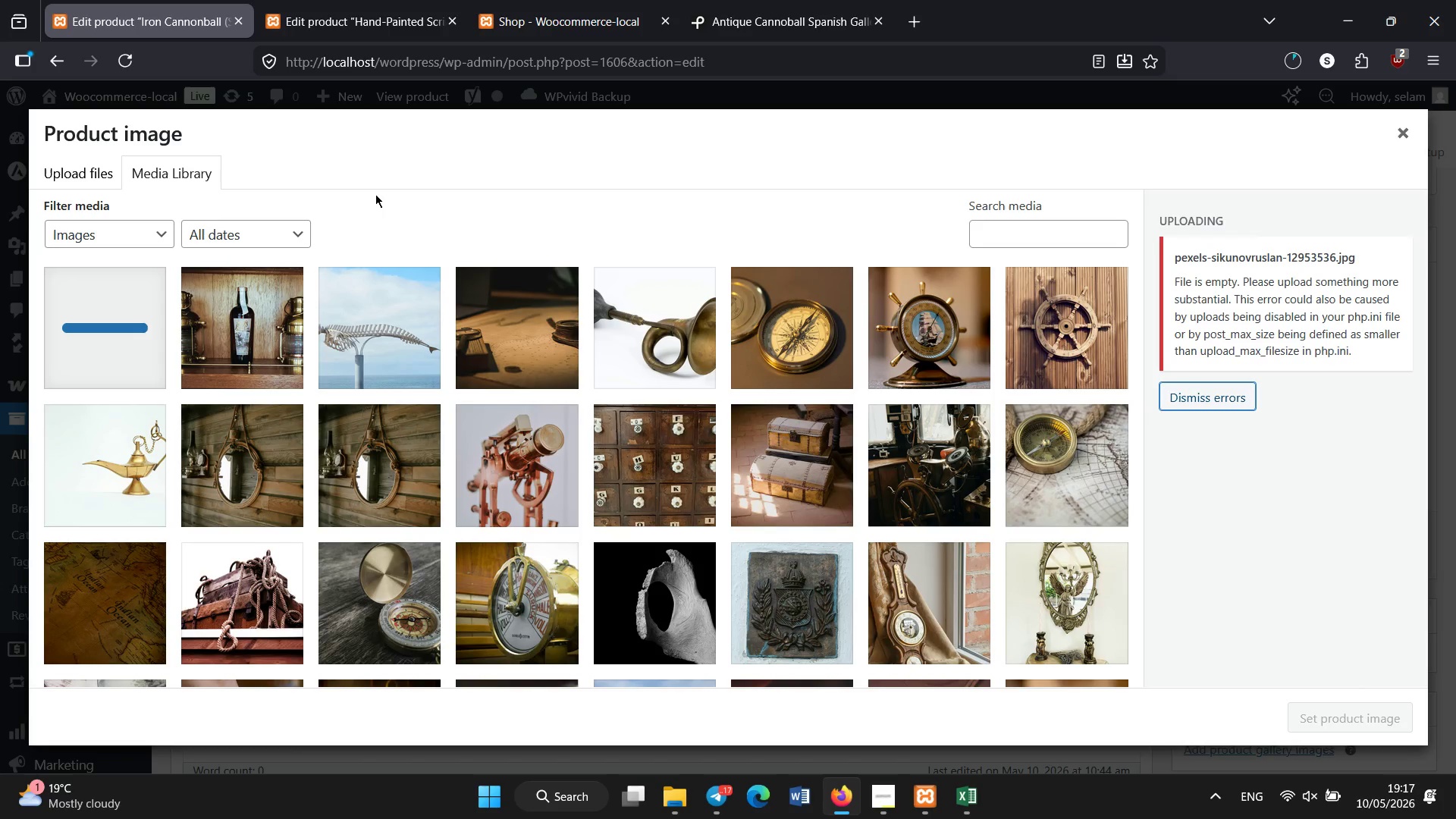 
wait(13.69)
 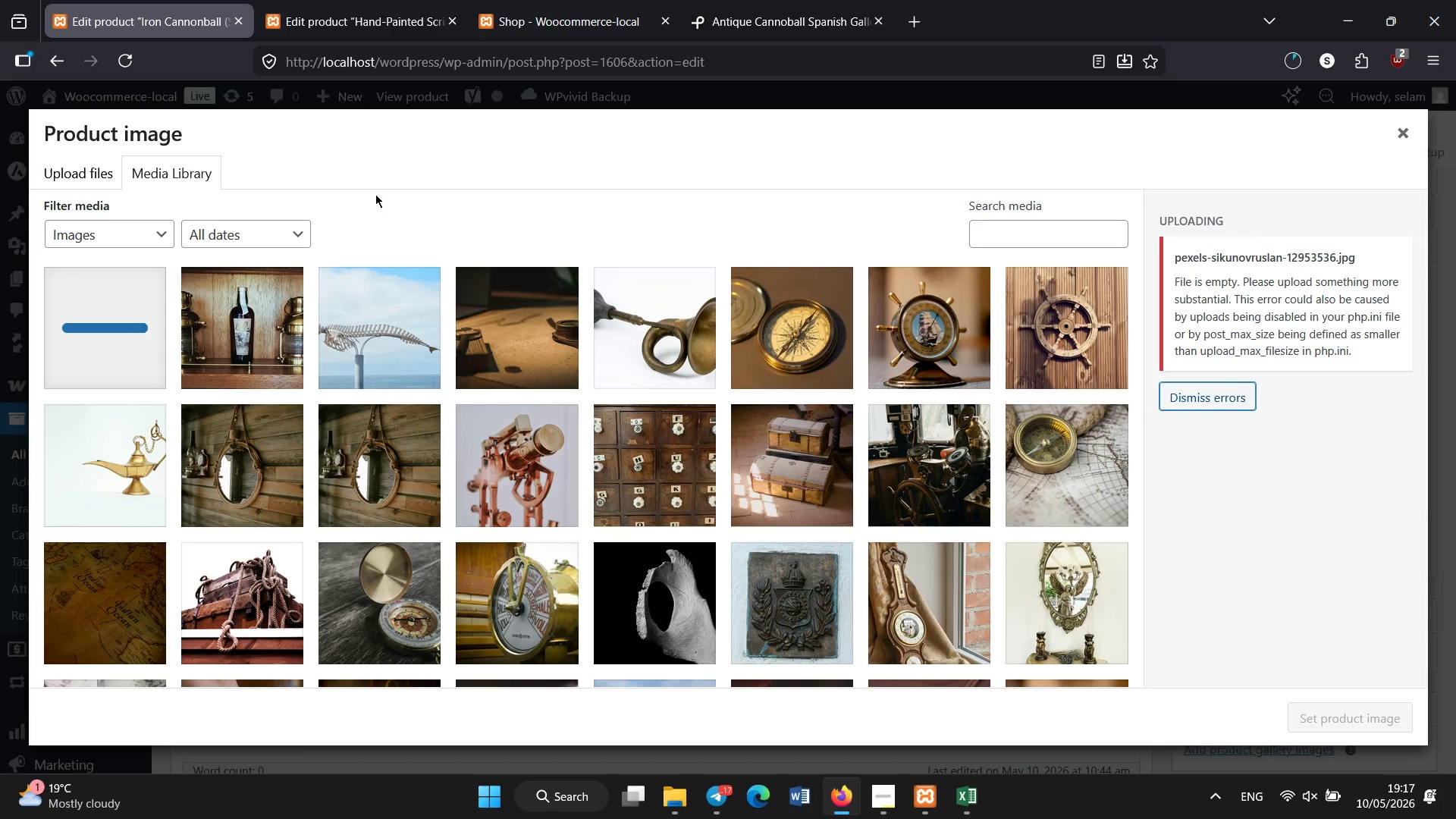 
left_click([1406, 130])
 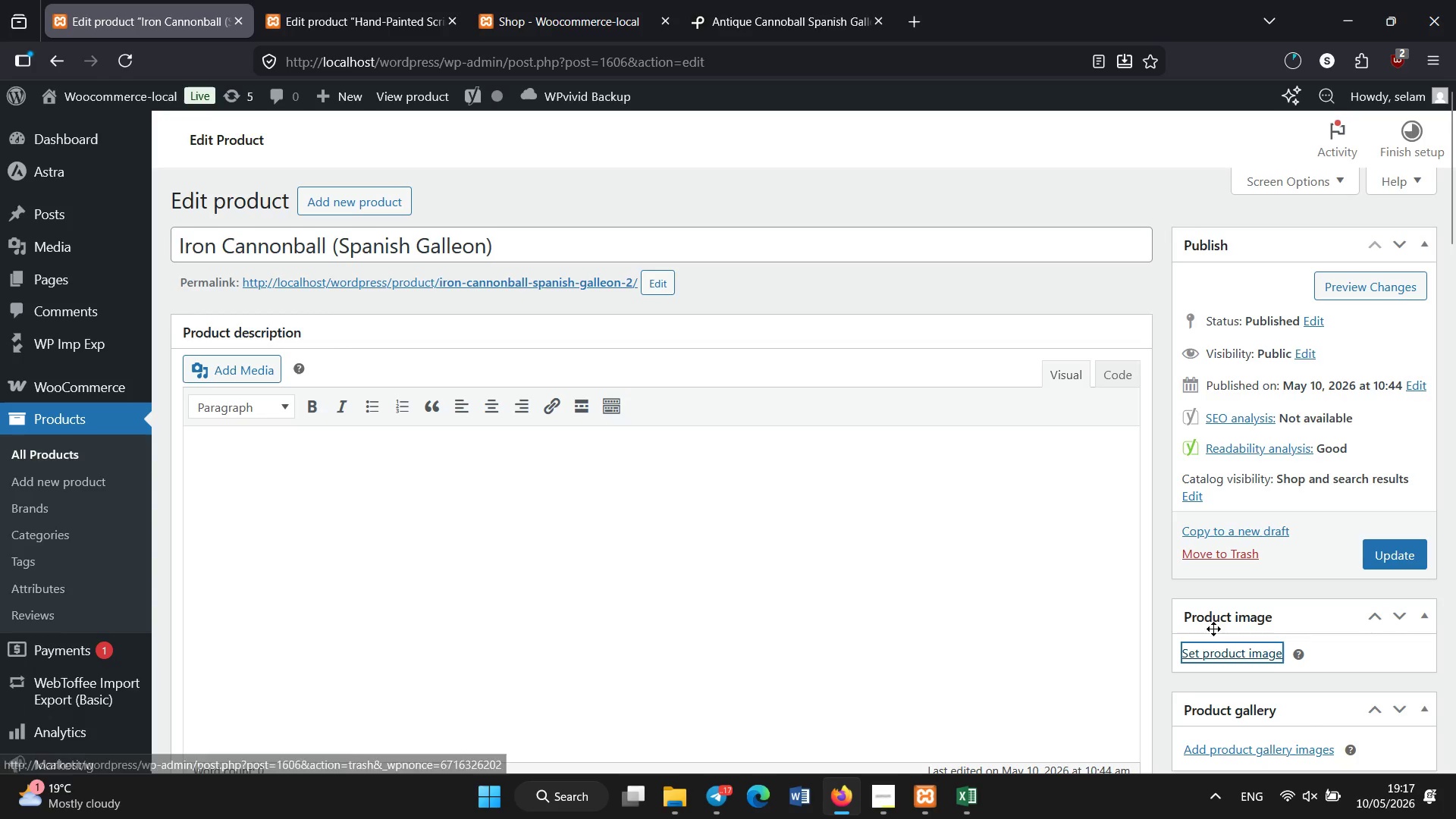 
left_click([1213, 654])
 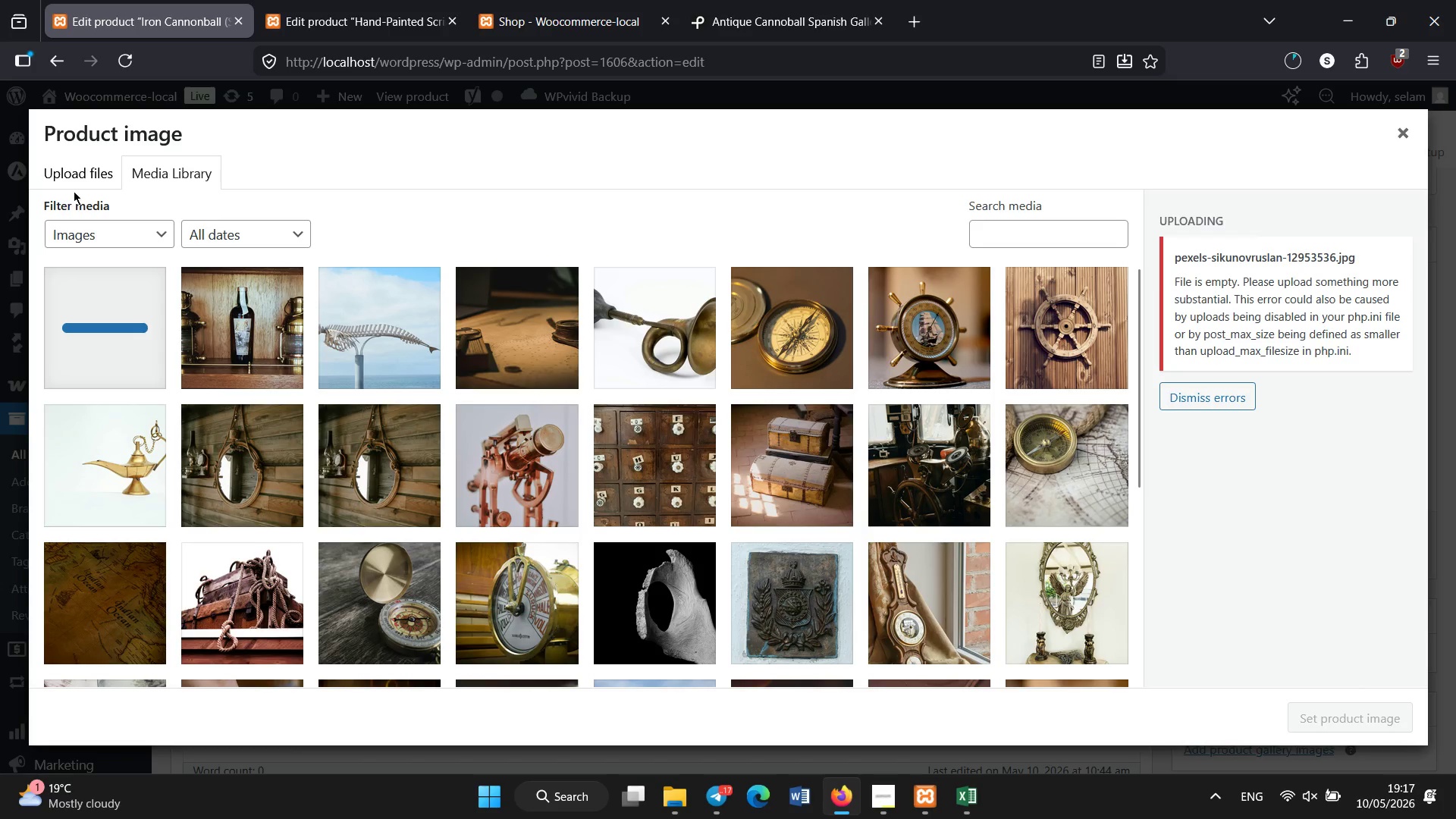 
left_click([84, 178])
 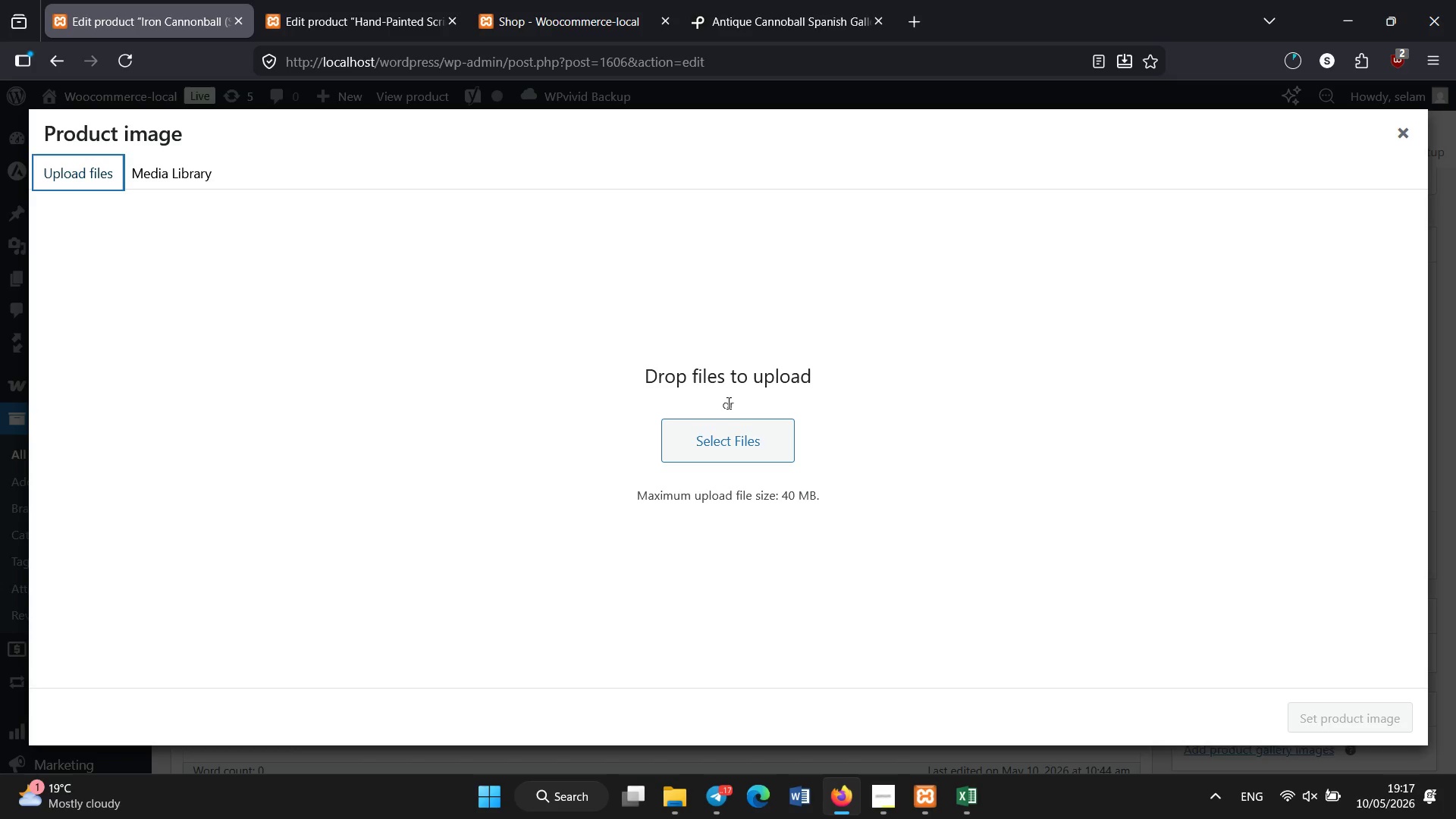 
left_click([735, 425])
 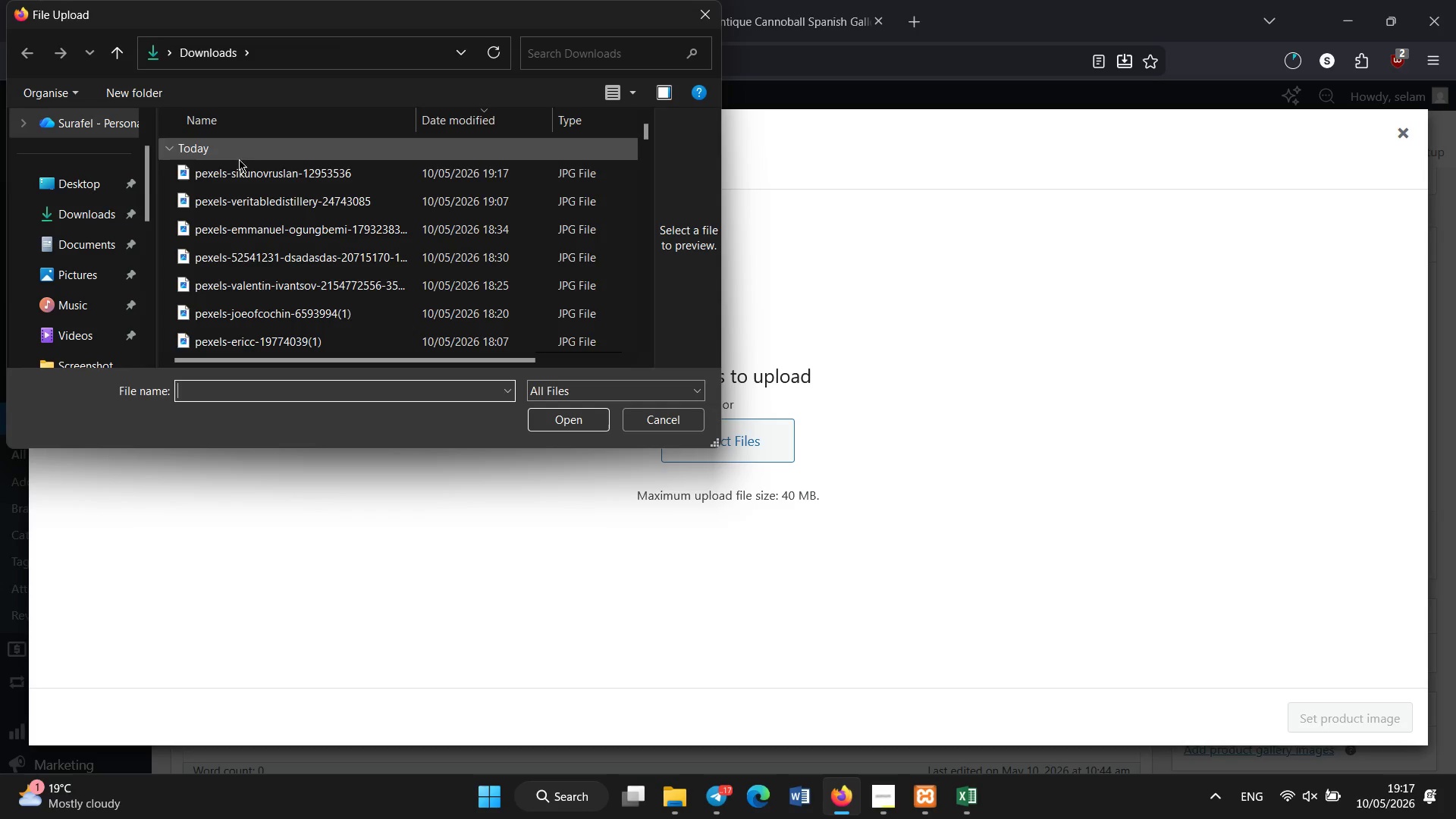 
double_click([240, 165])
 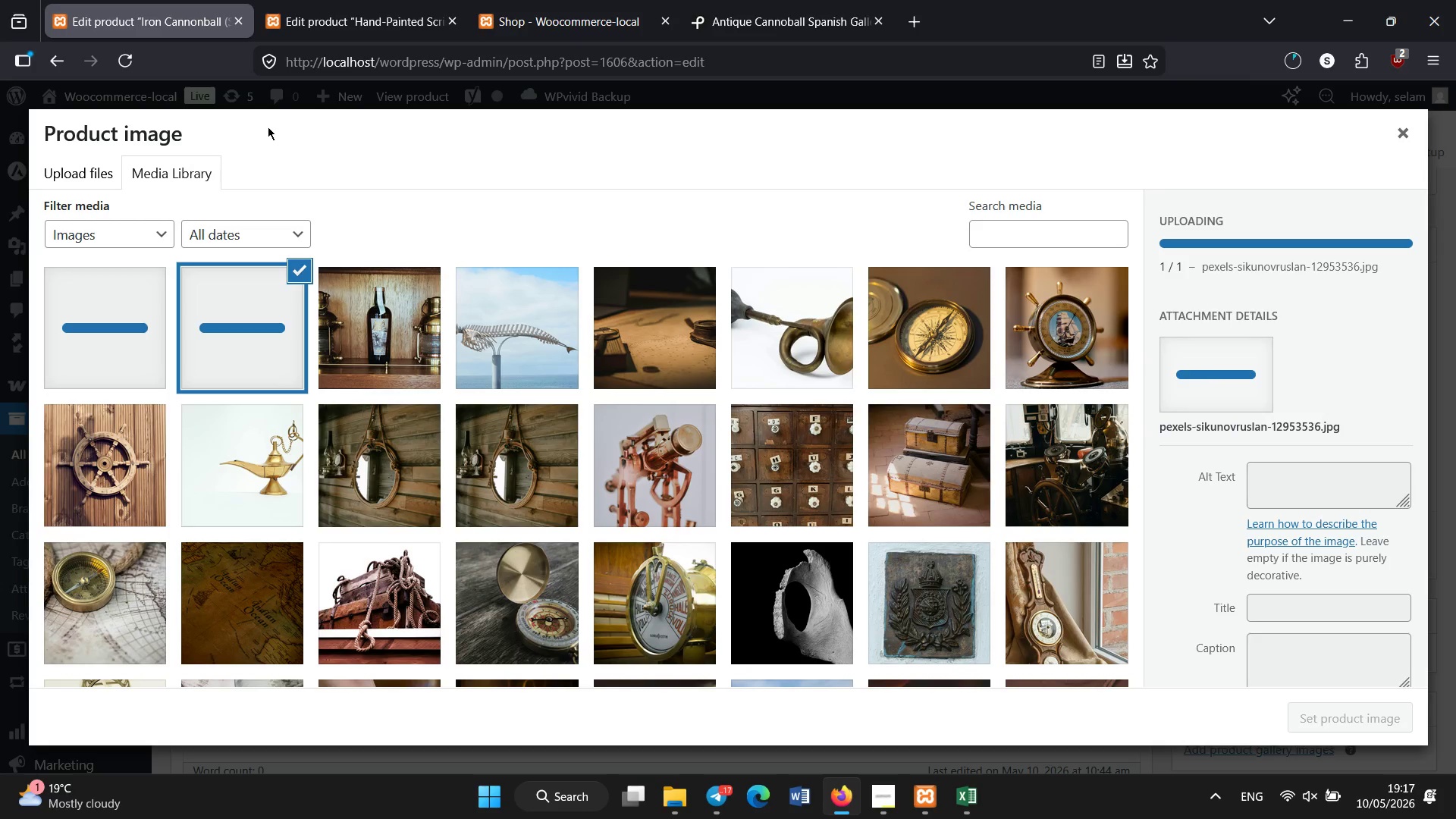 
wait(8.66)
 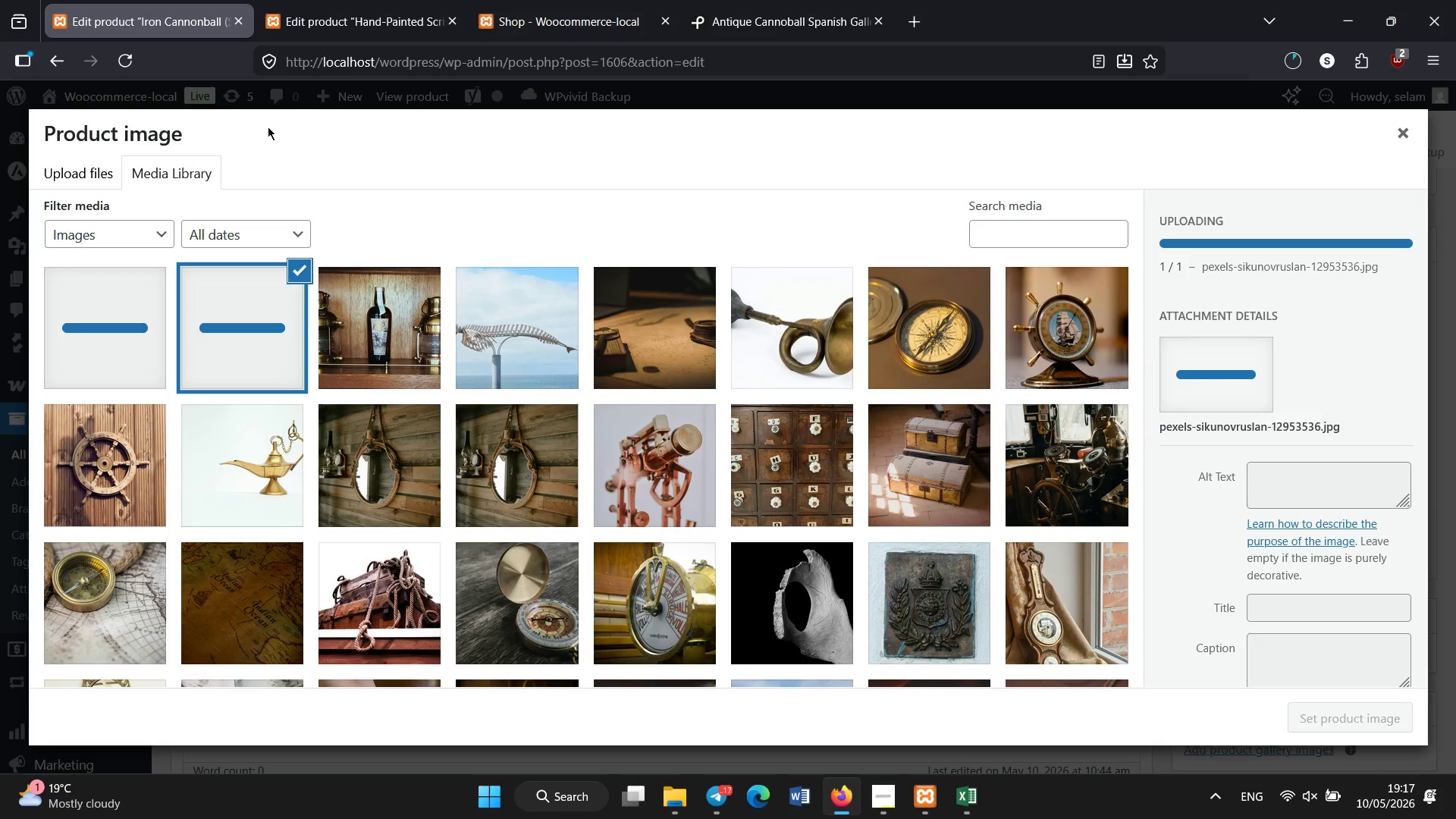 
left_click([1345, 486])
 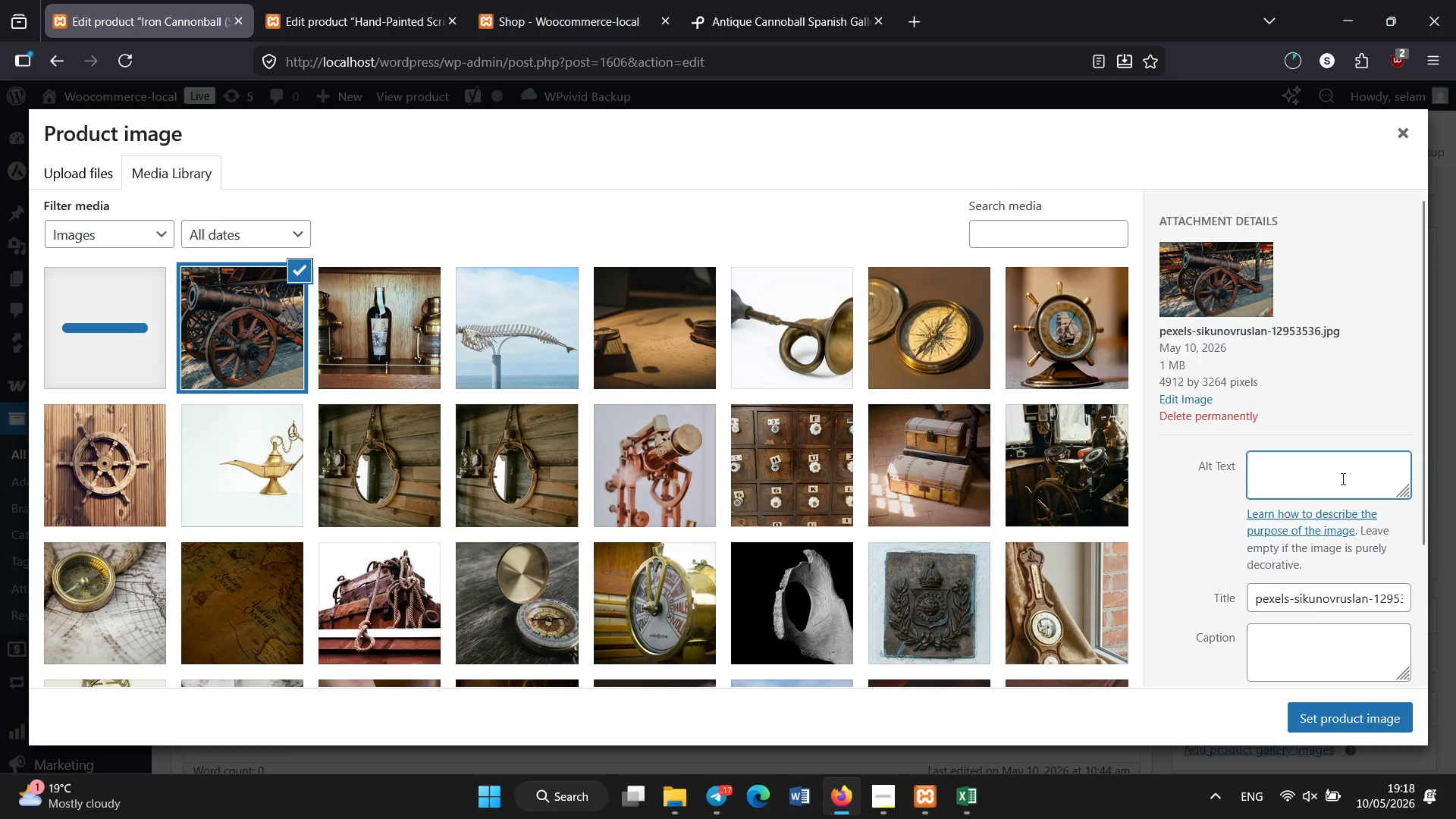 
key(Control+V)
 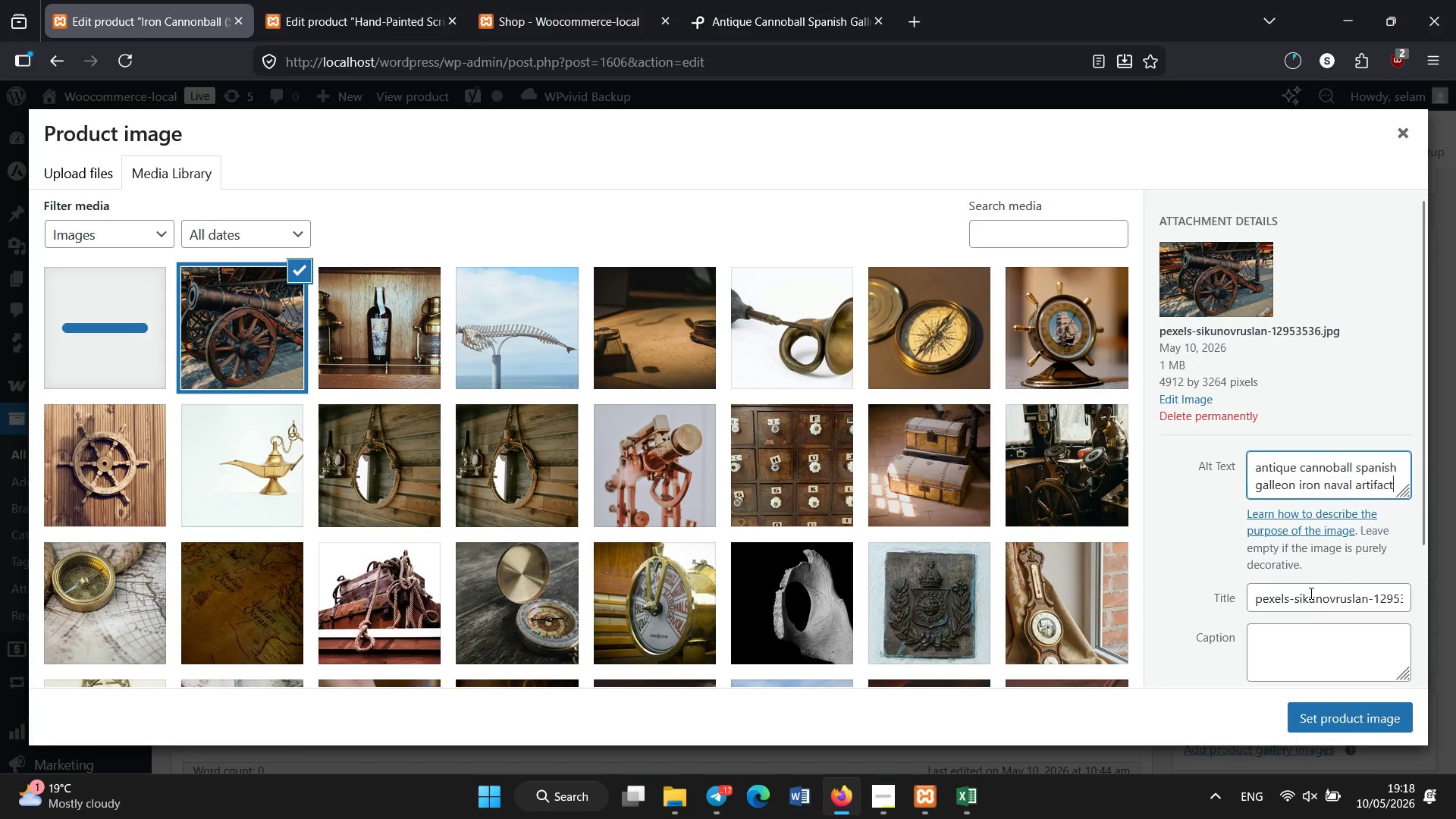 
left_click([1311, 594])
 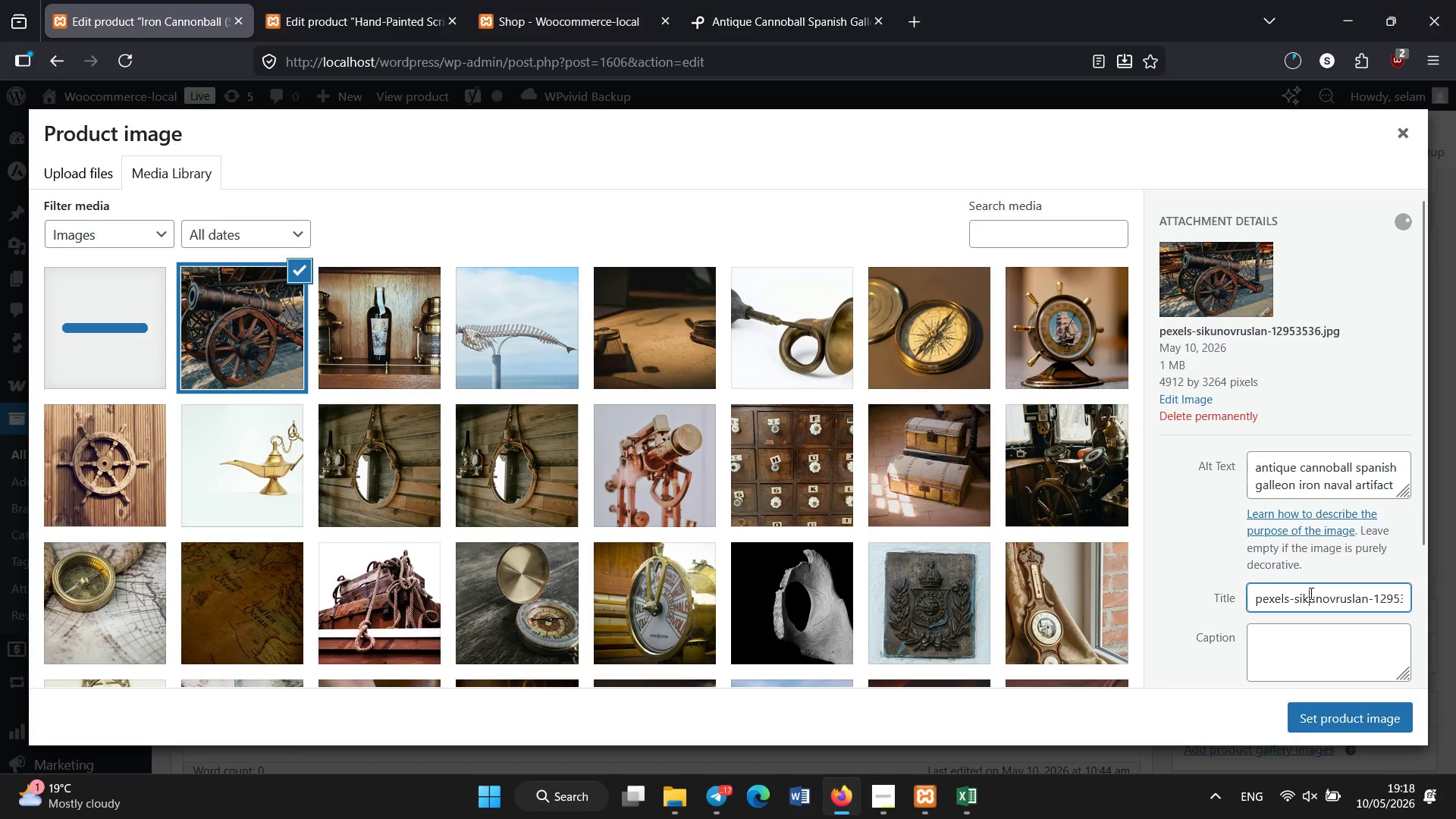 
key(Control+A)
 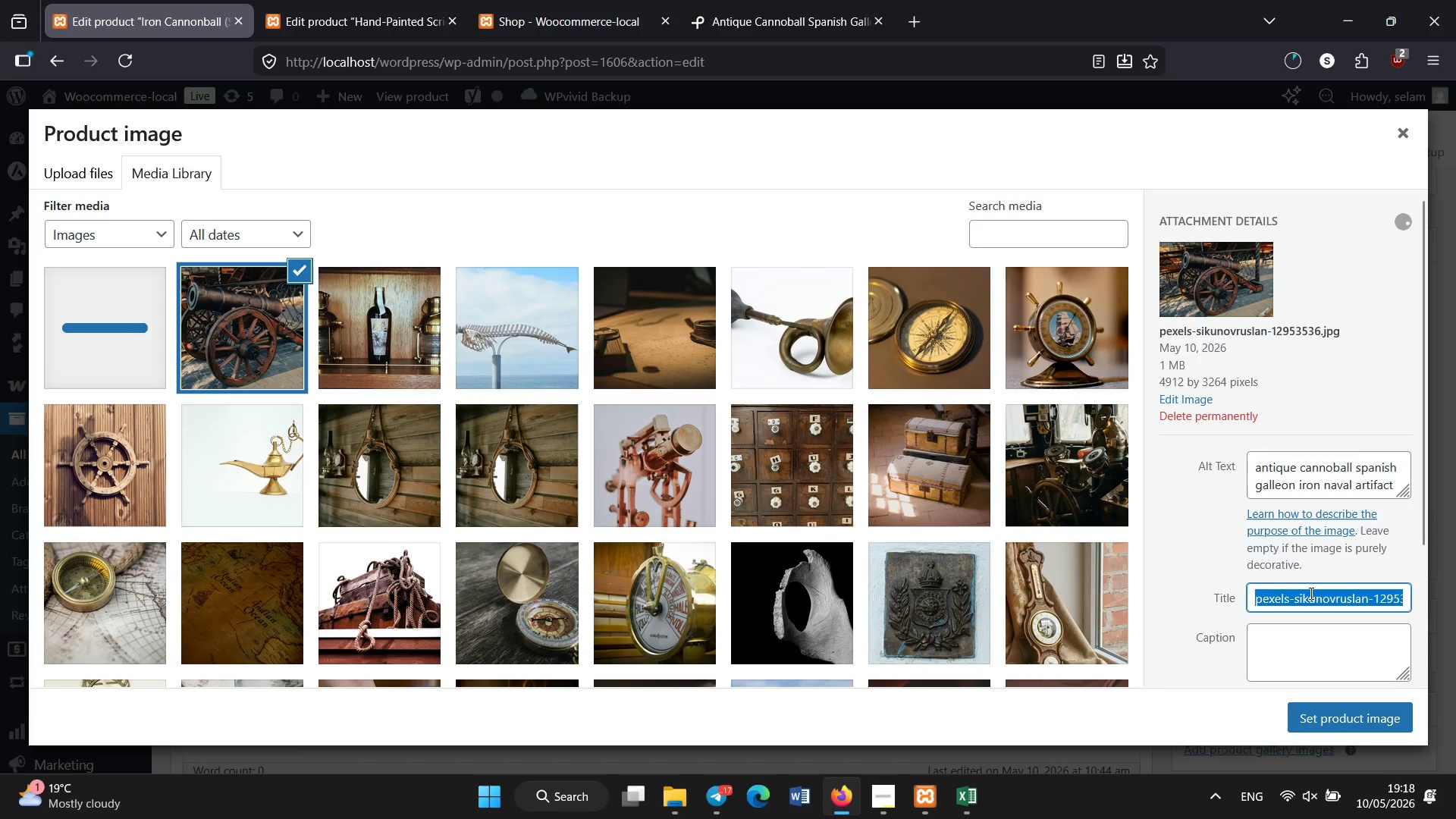 
key(Control+V)
 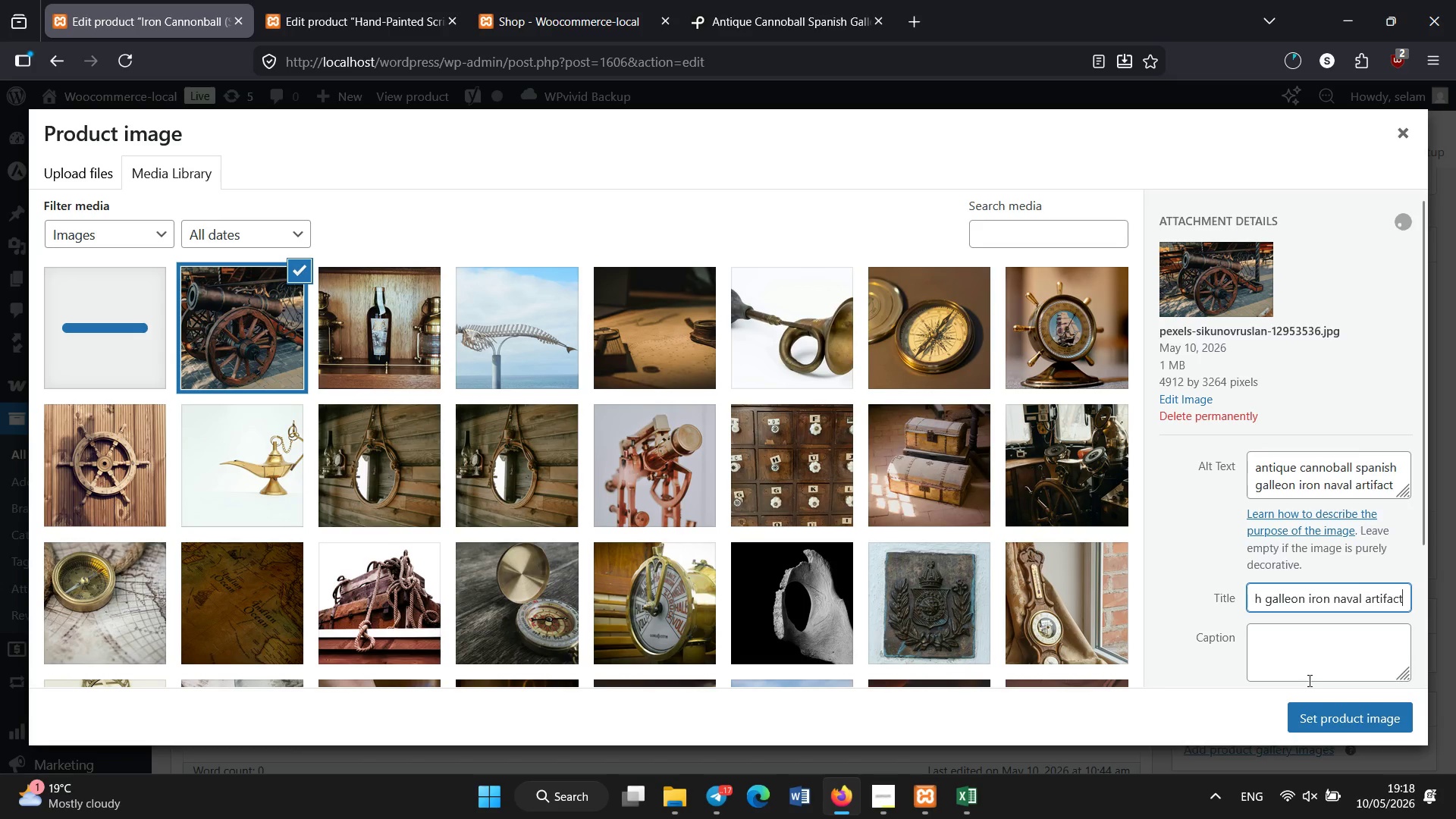 
left_click([1316, 708])
 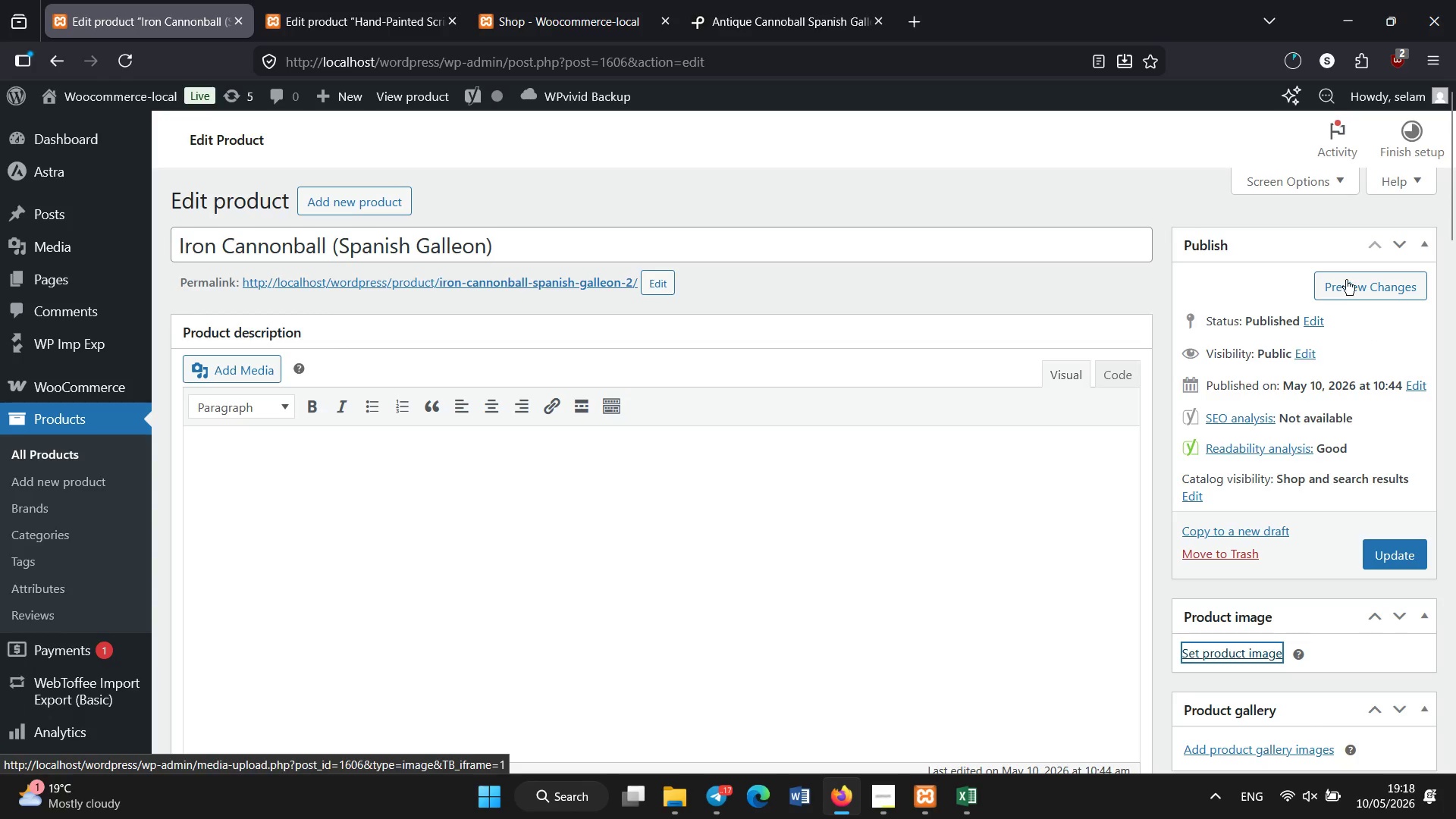 
left_click_drag(start_coordinate=[1455, 188], to_coordinate=[1455, 251])
 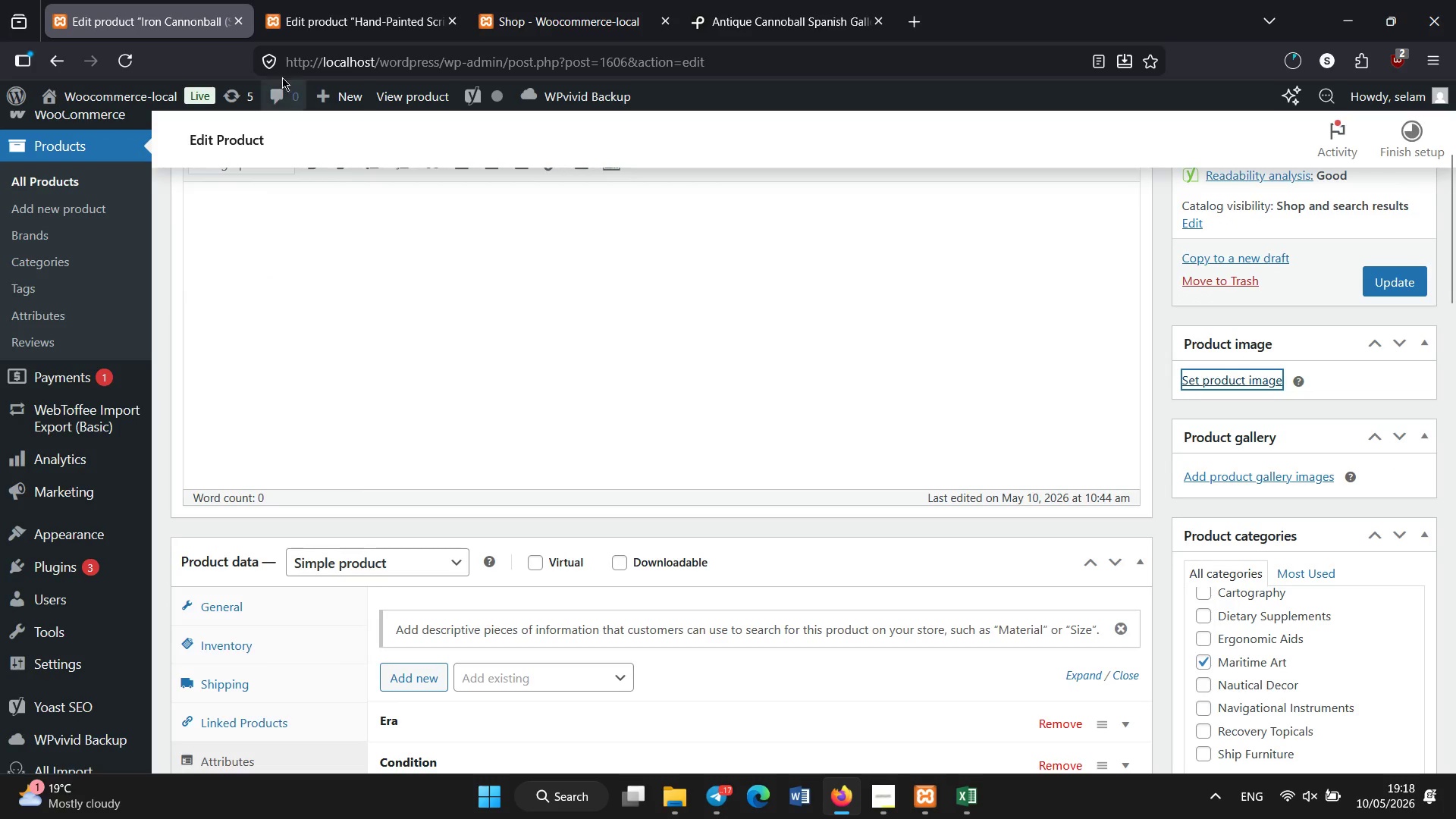 
left_click([293, 0])
 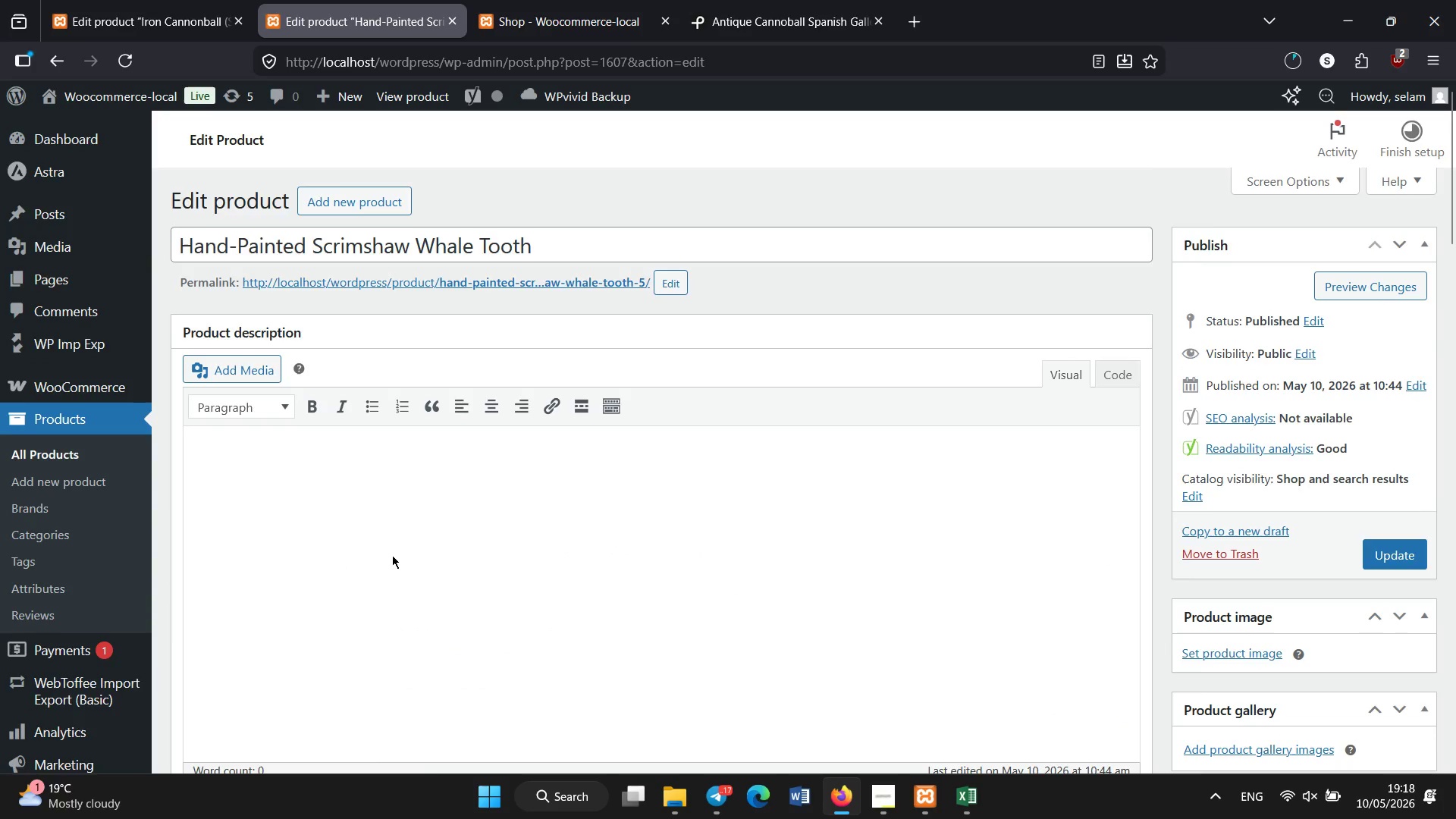 
scroll: coordinate [392, 554], scroll_direction: down, amount: 5.0
 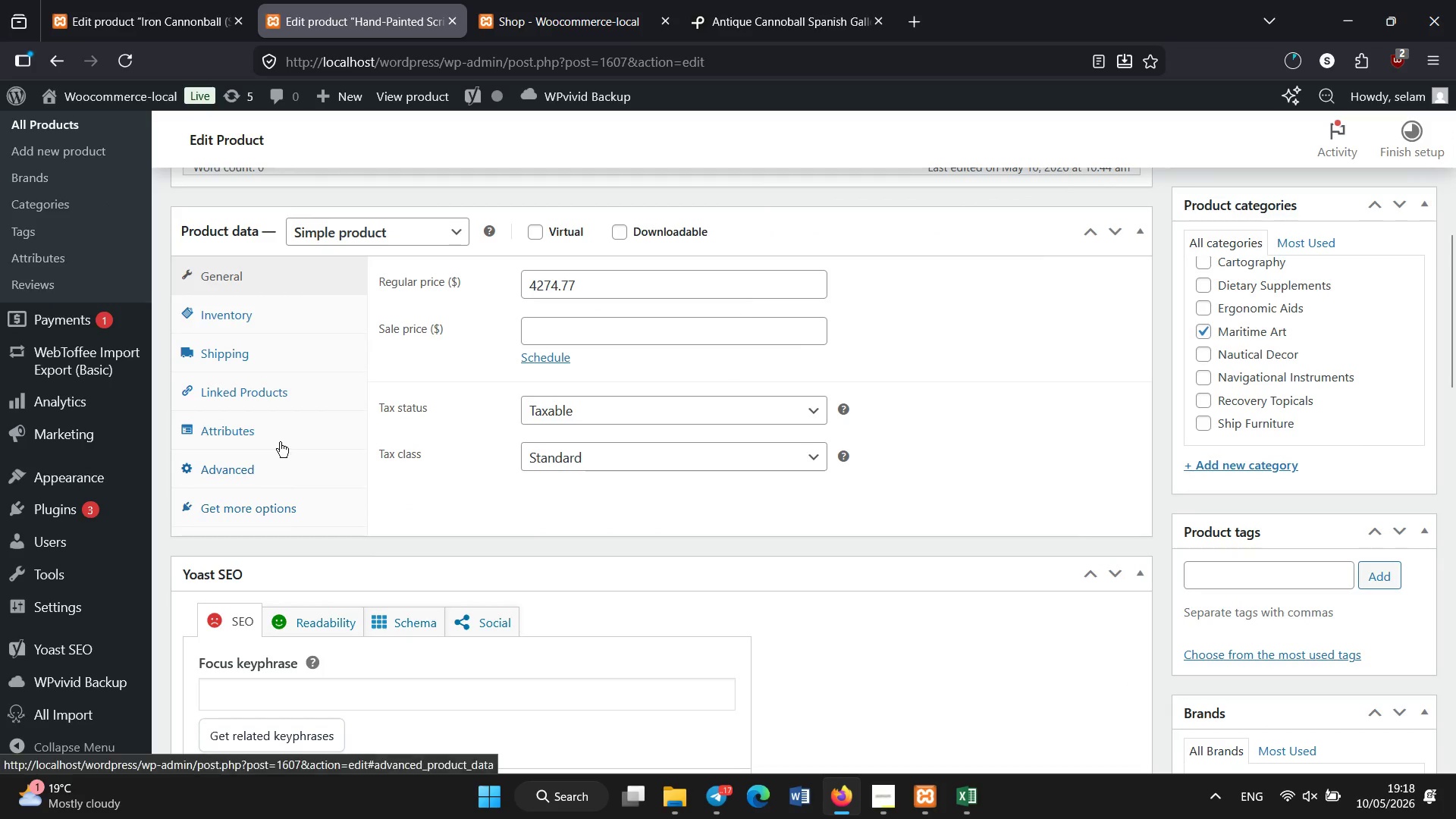 
left_click([280, 432])
 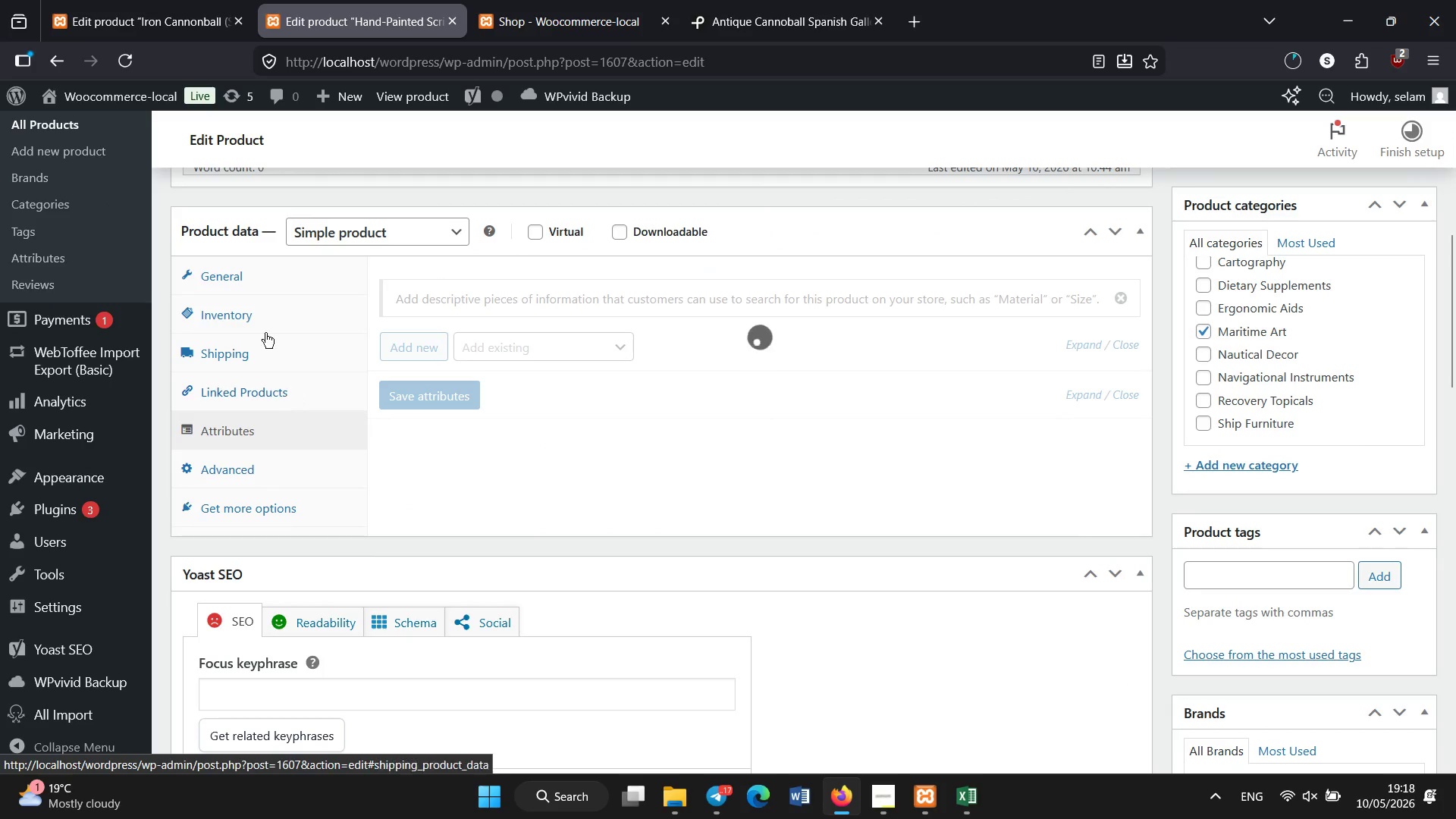 
left_click([255, 317])
 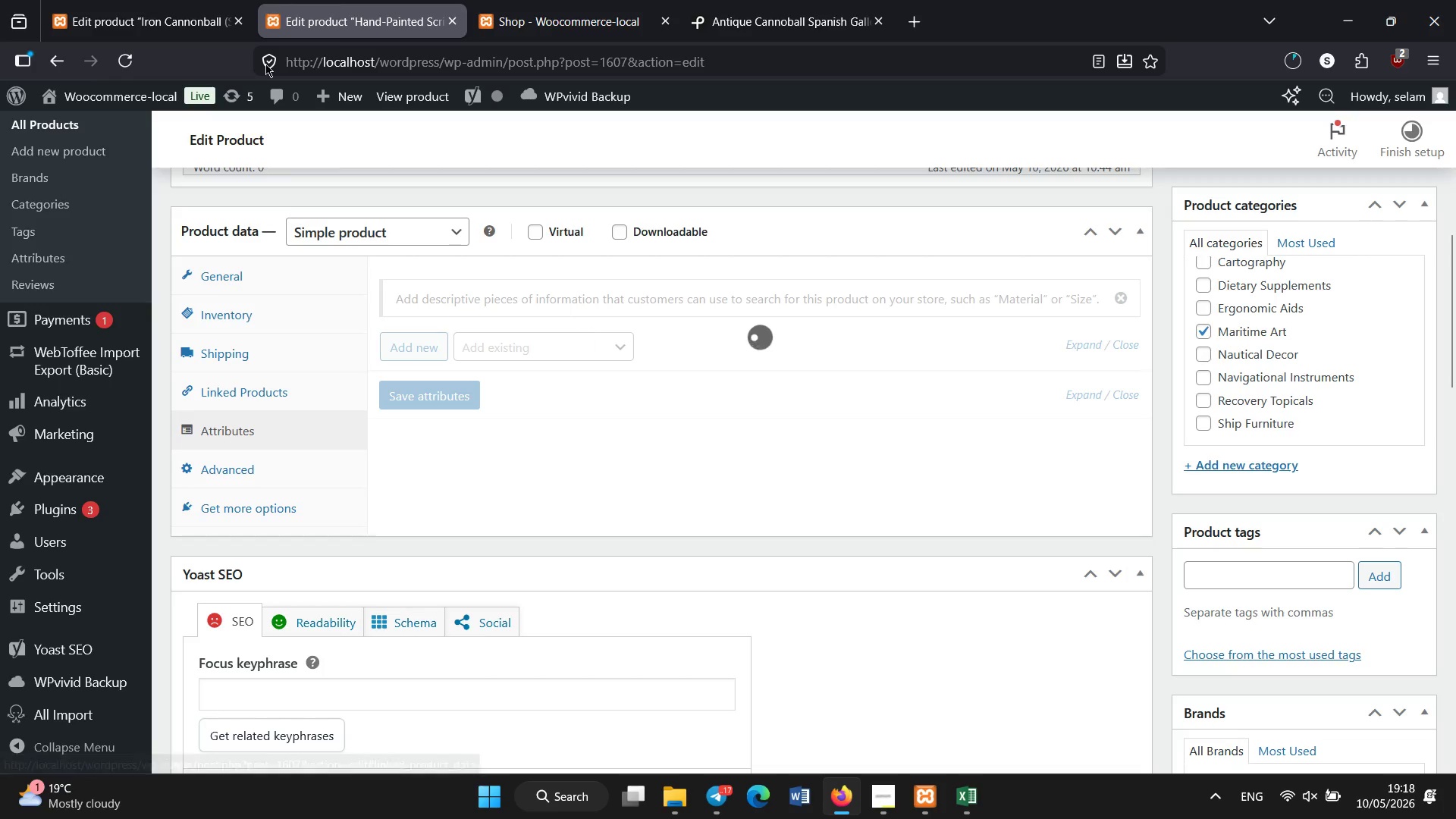 
left_click([87, 0])
 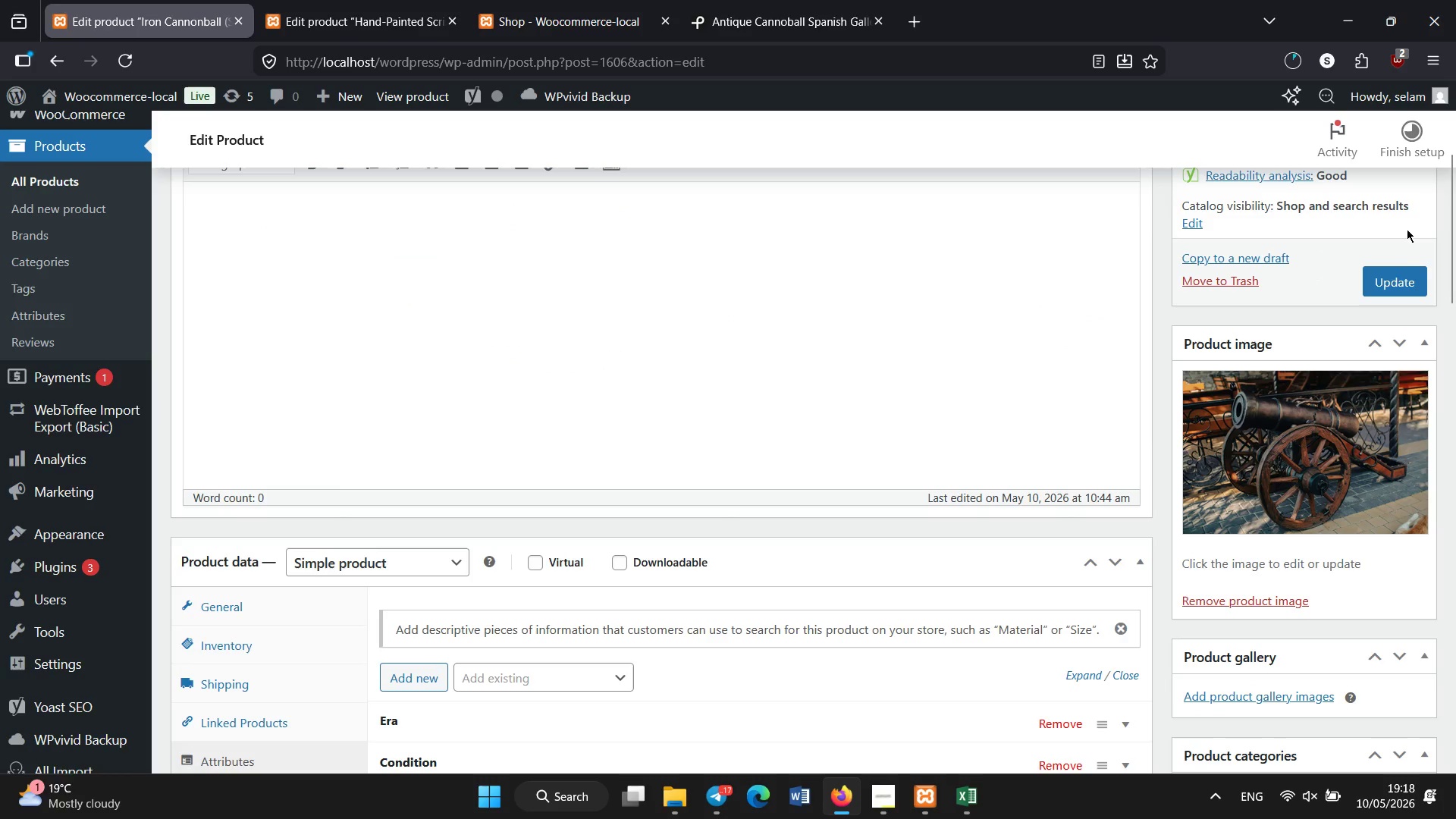 
left_click([1405, 282])
 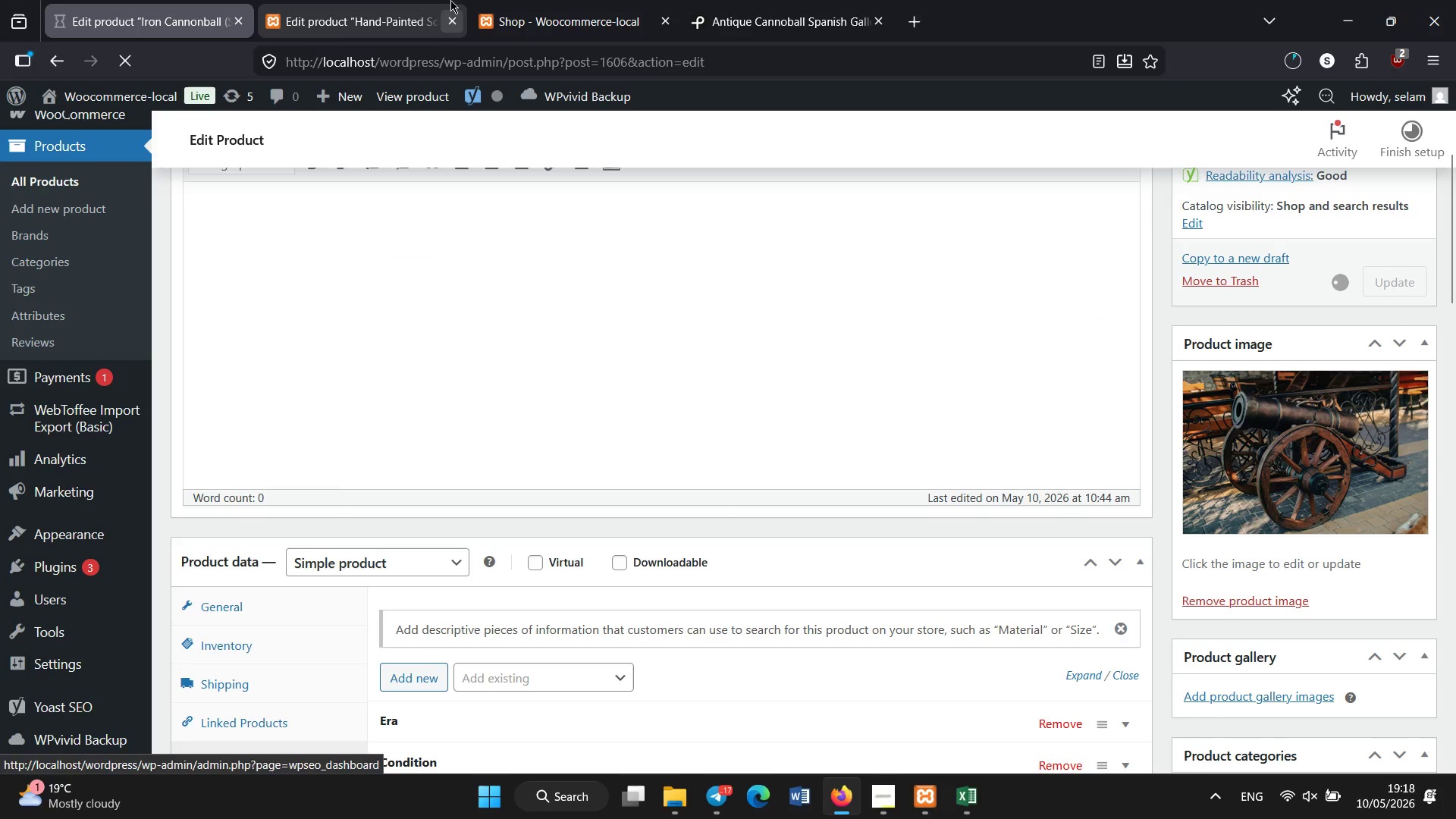 
left_click([386, 0])
 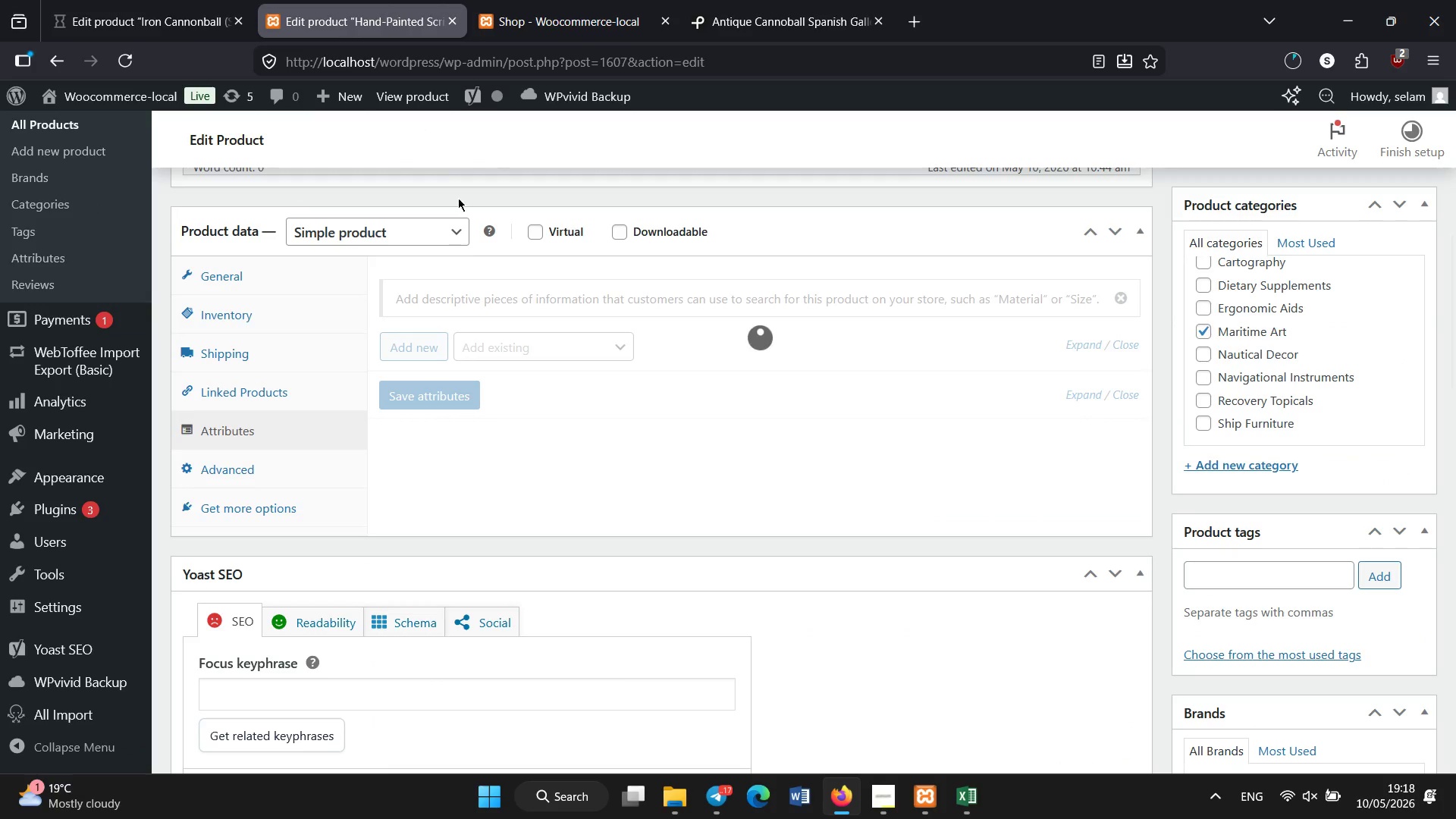 
mouse_move([479, 282])
 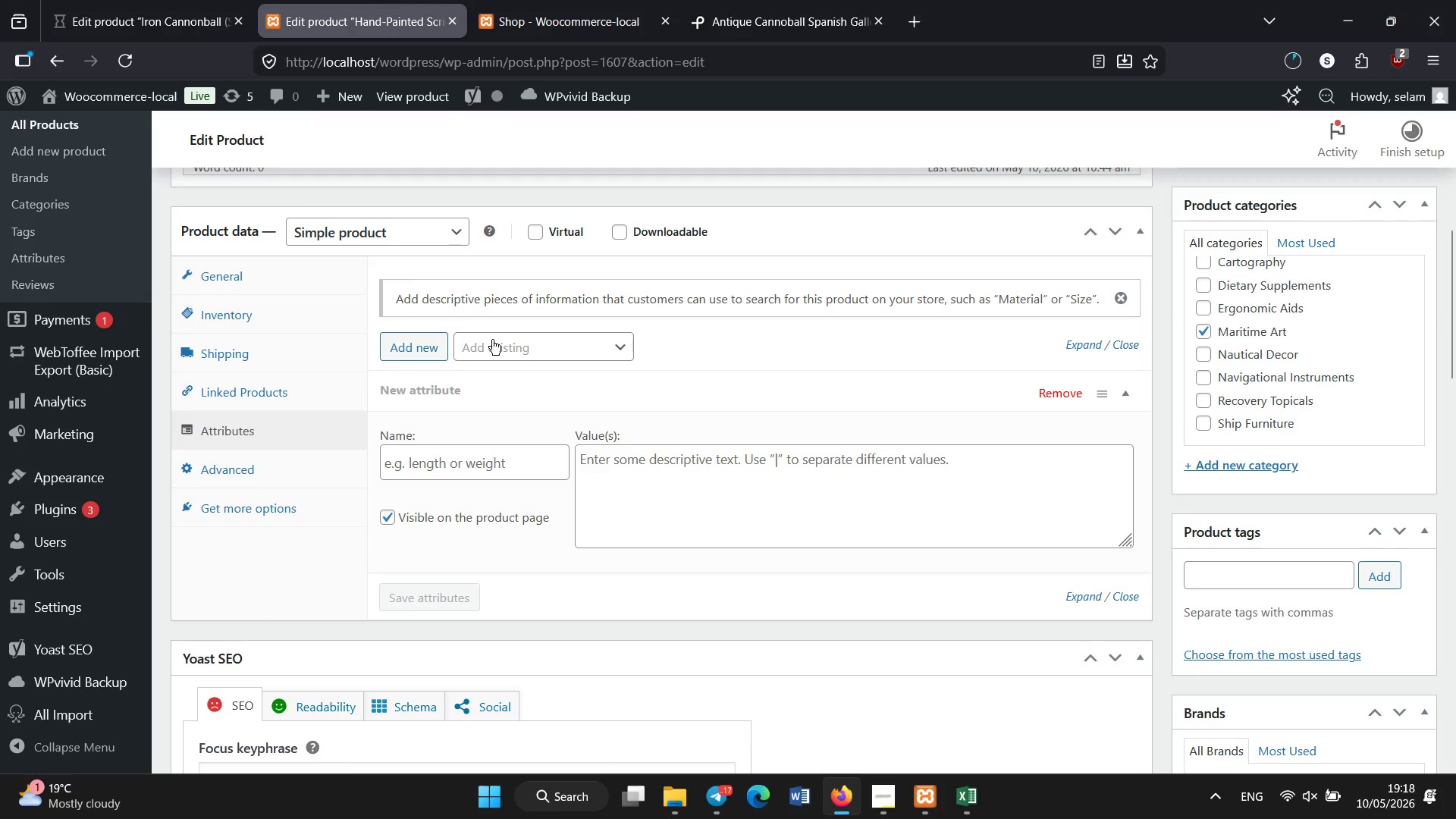 
left_click([492, 340])
 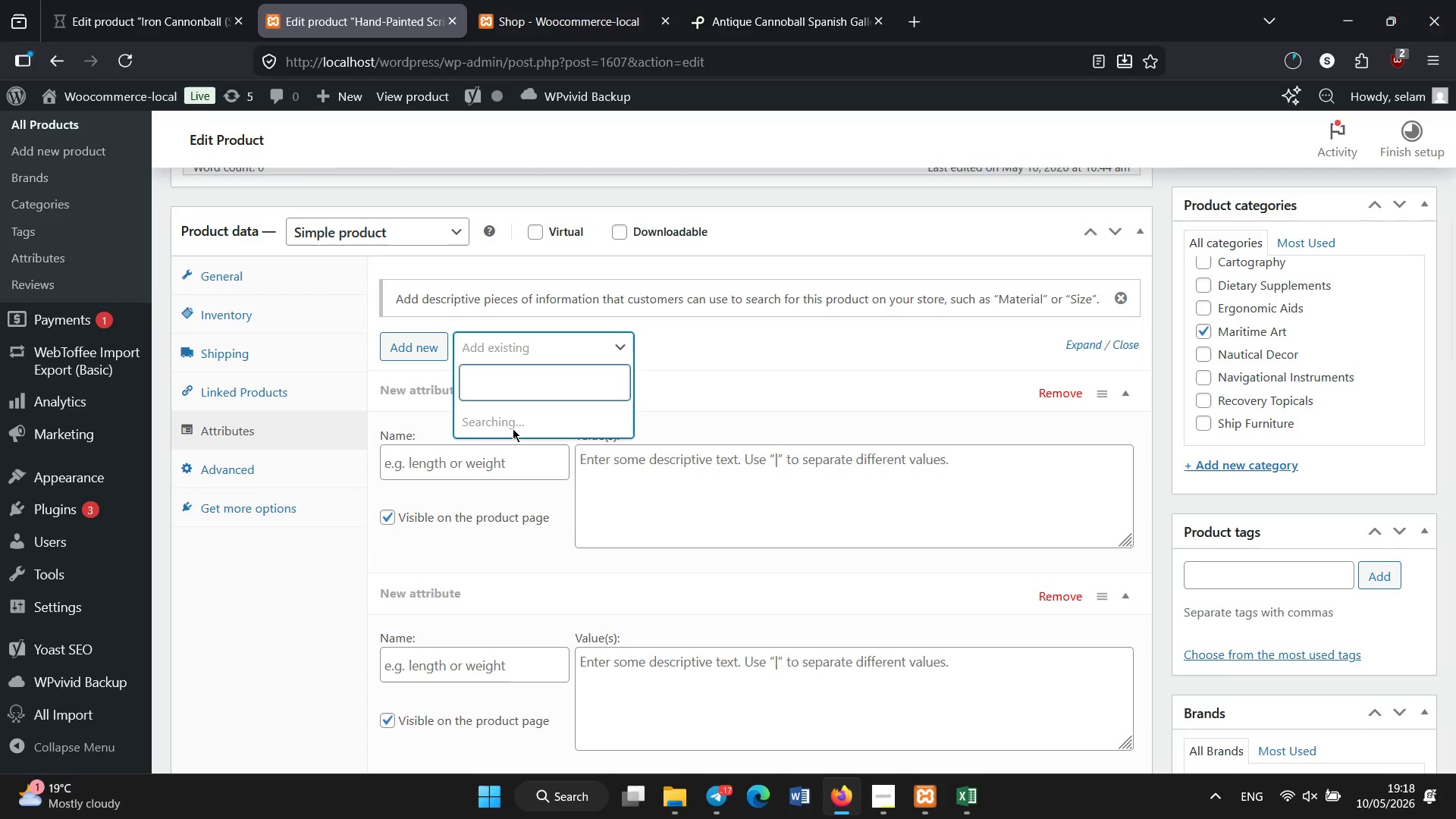 
wait(6.62)
 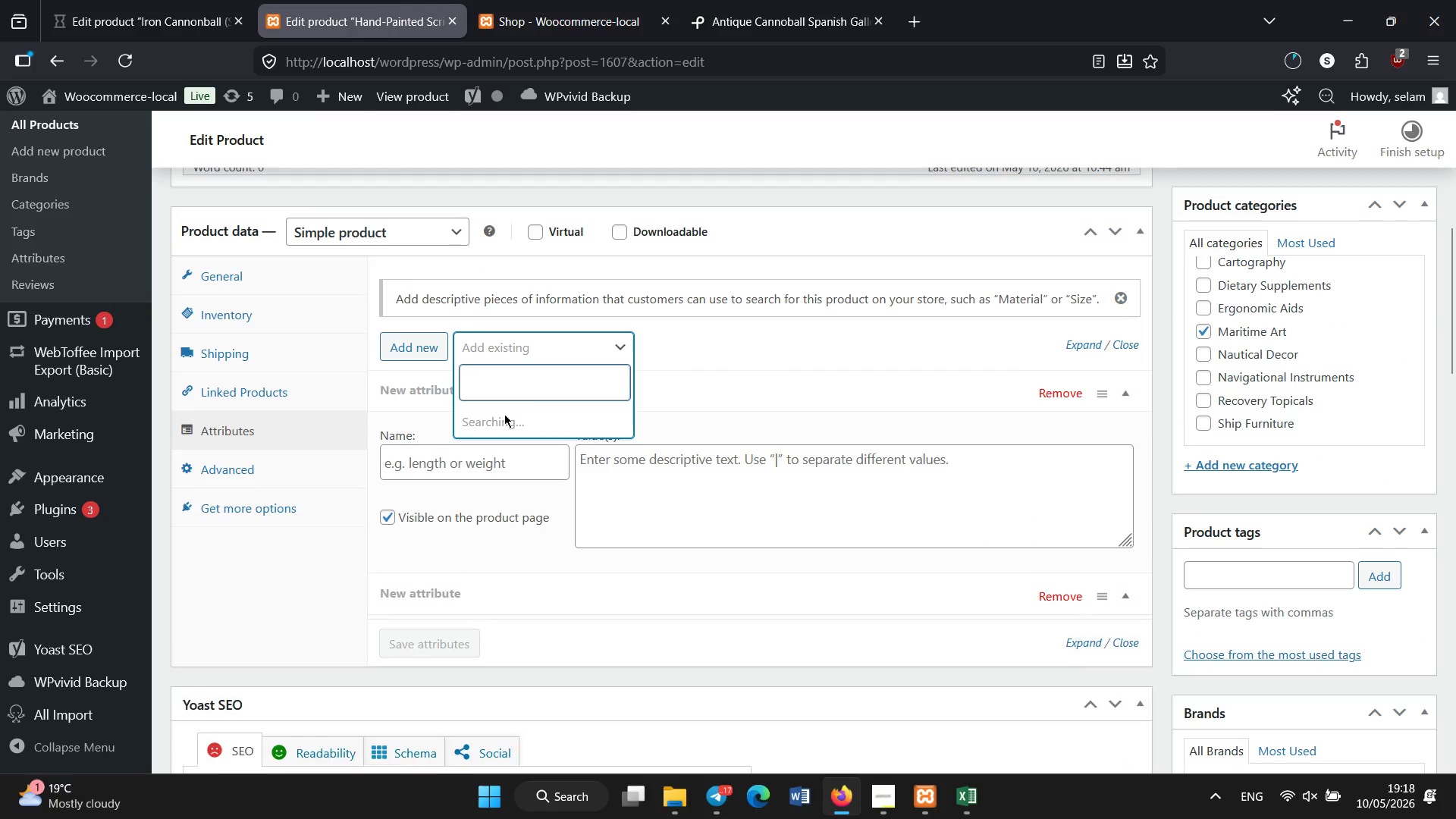 
left_click([516, 444])
 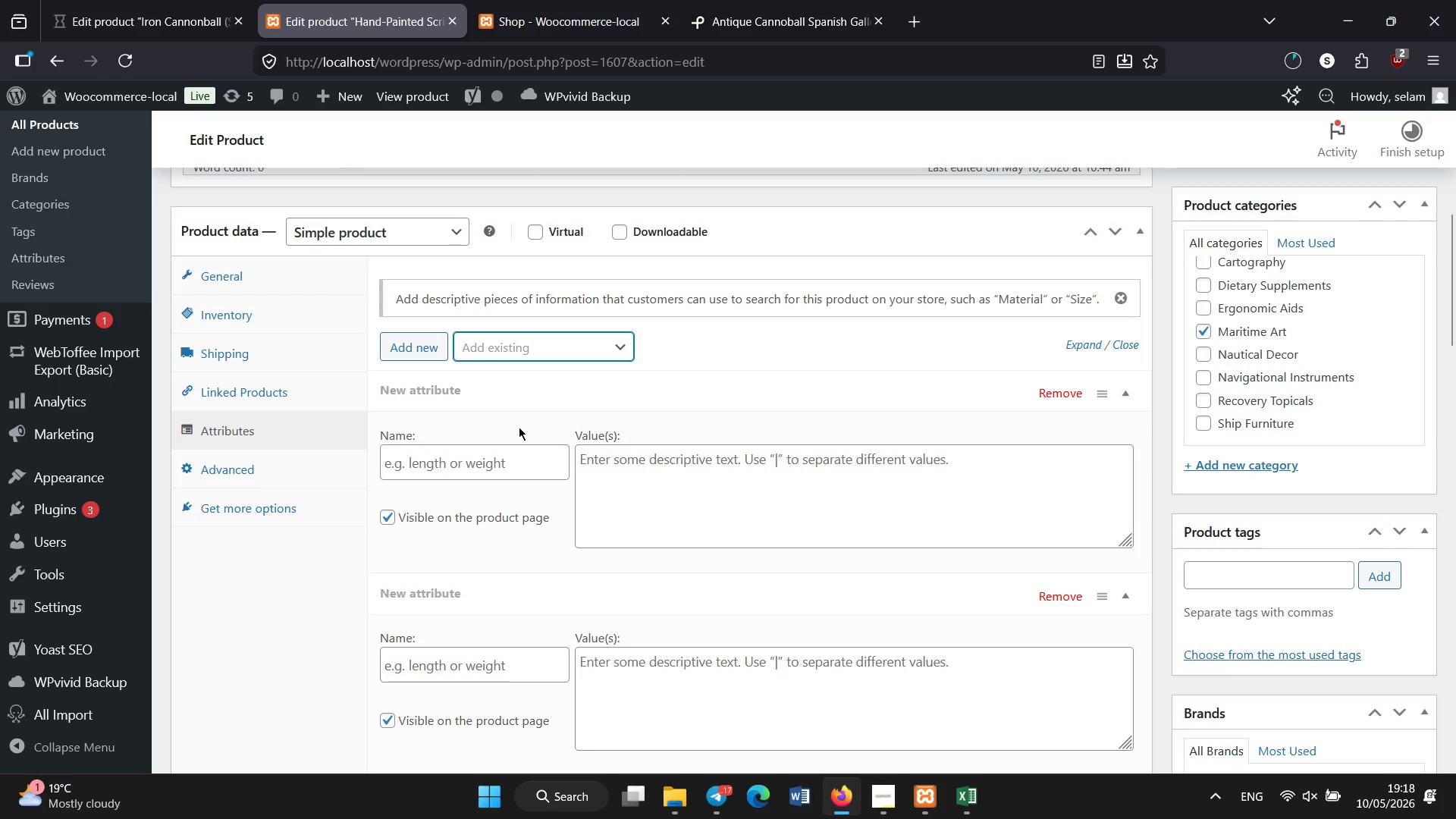 
wait(17.27)
 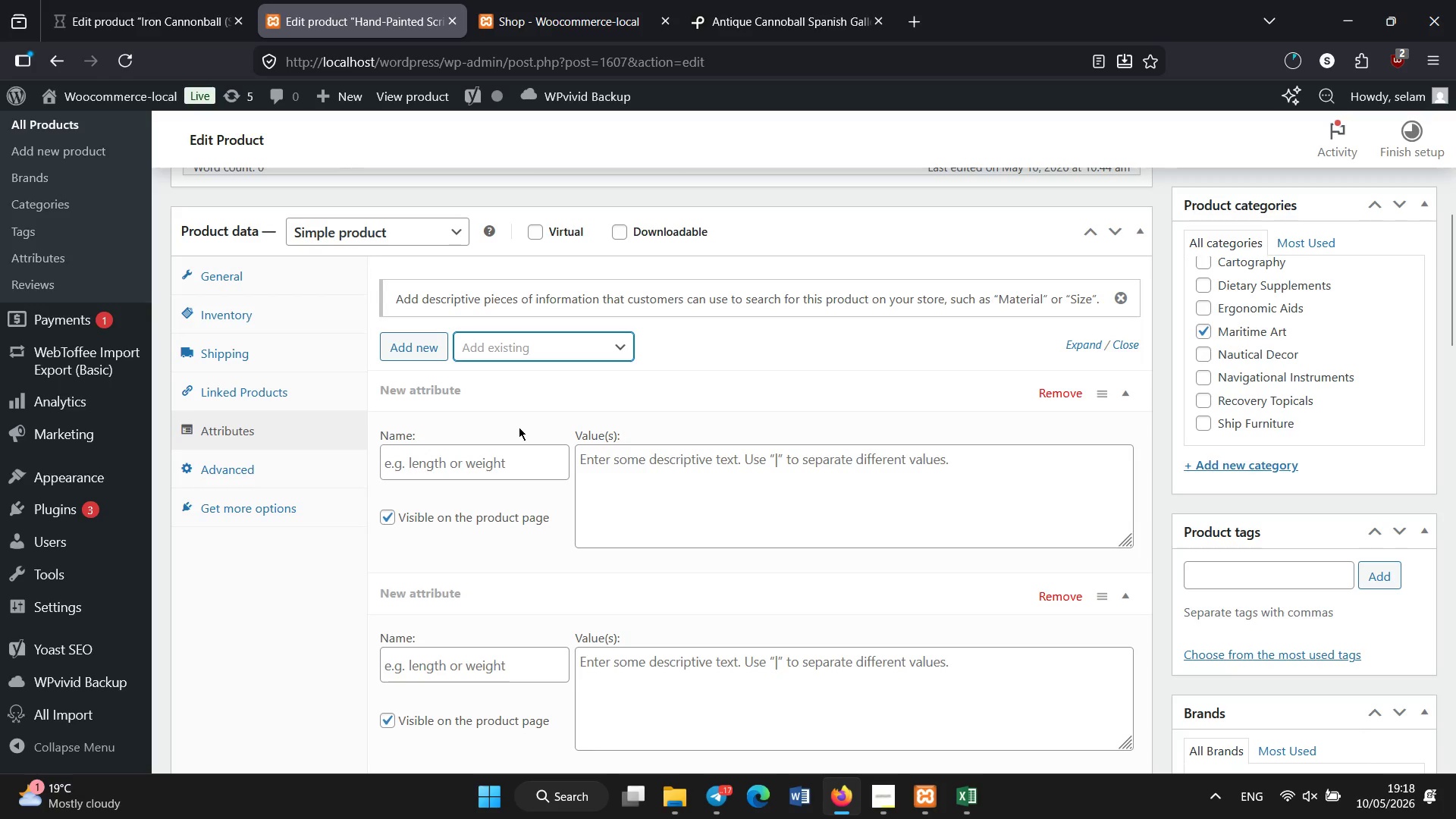 
left_click([473, 460])
 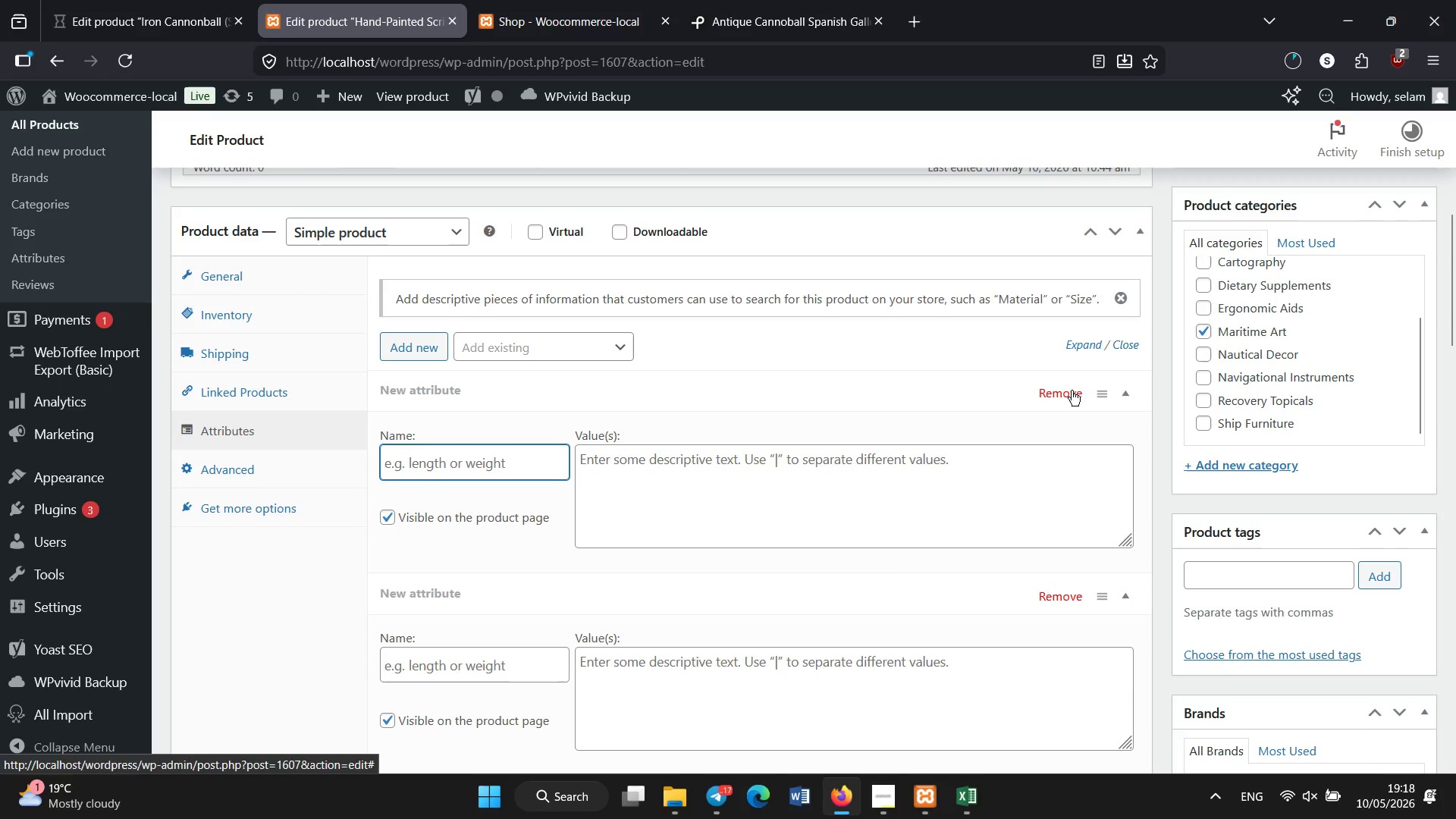 
double_click([1073, 391])
 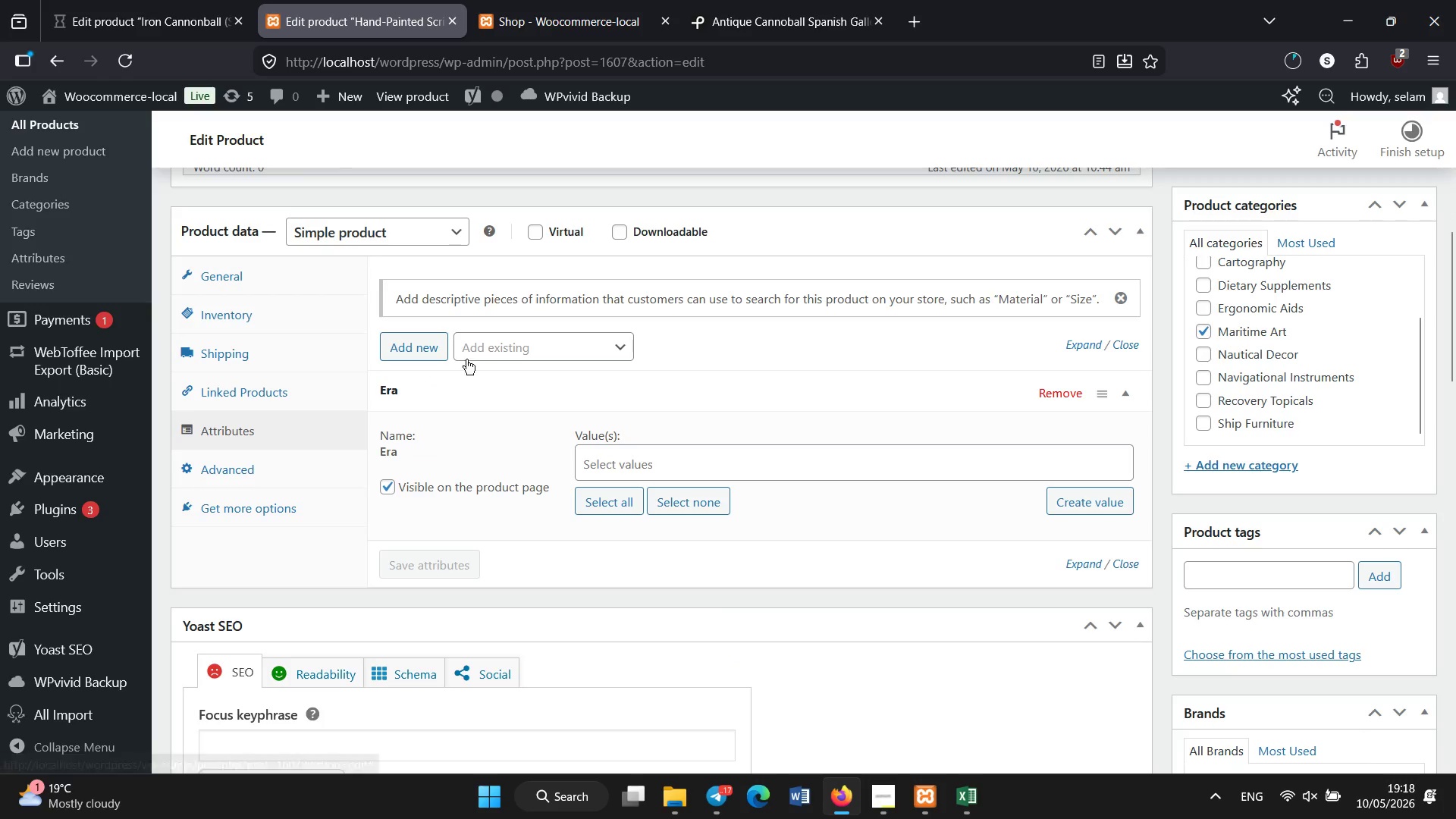 
left_click([479, 347])
 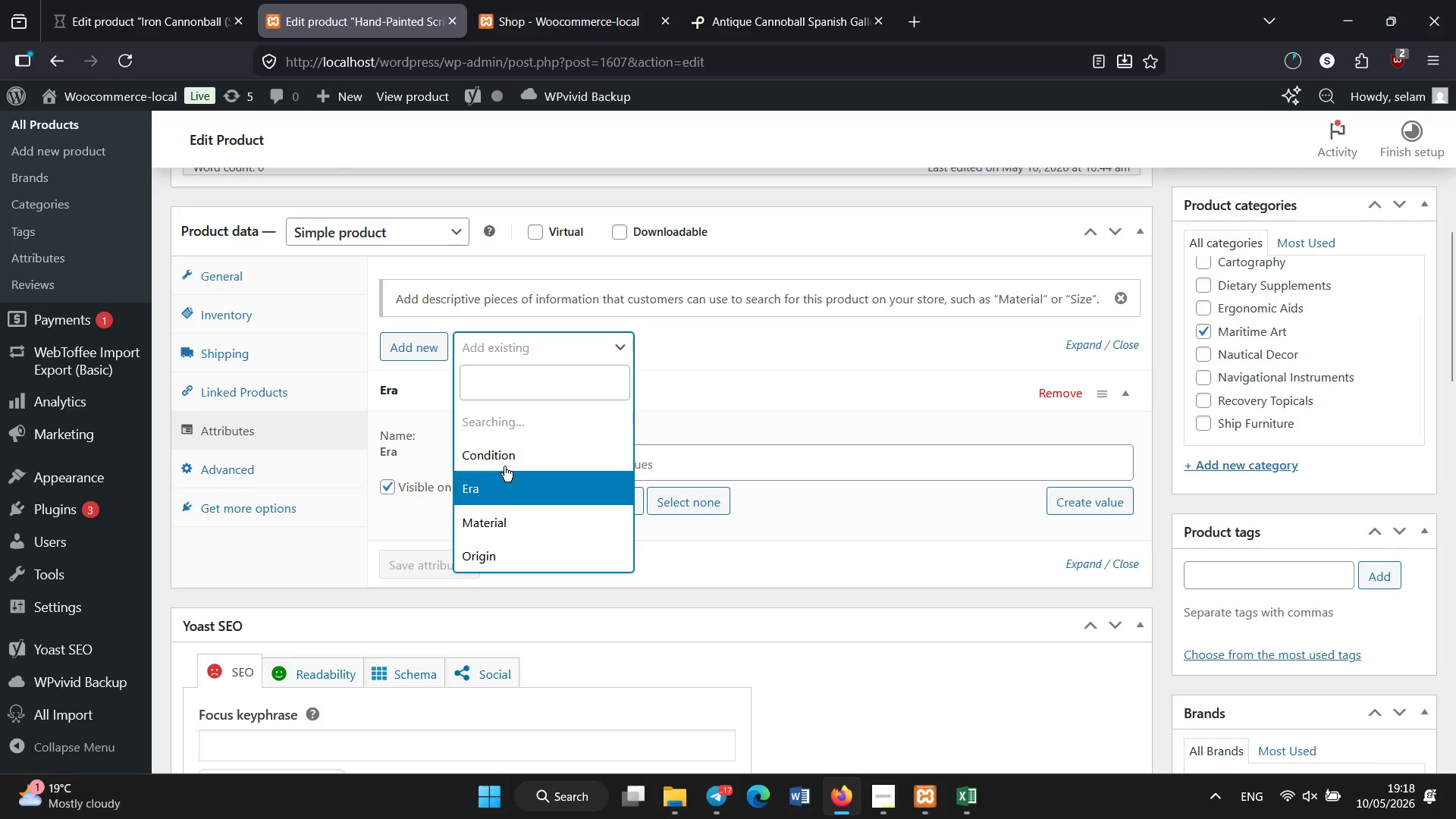 
left_click([503, 461])
 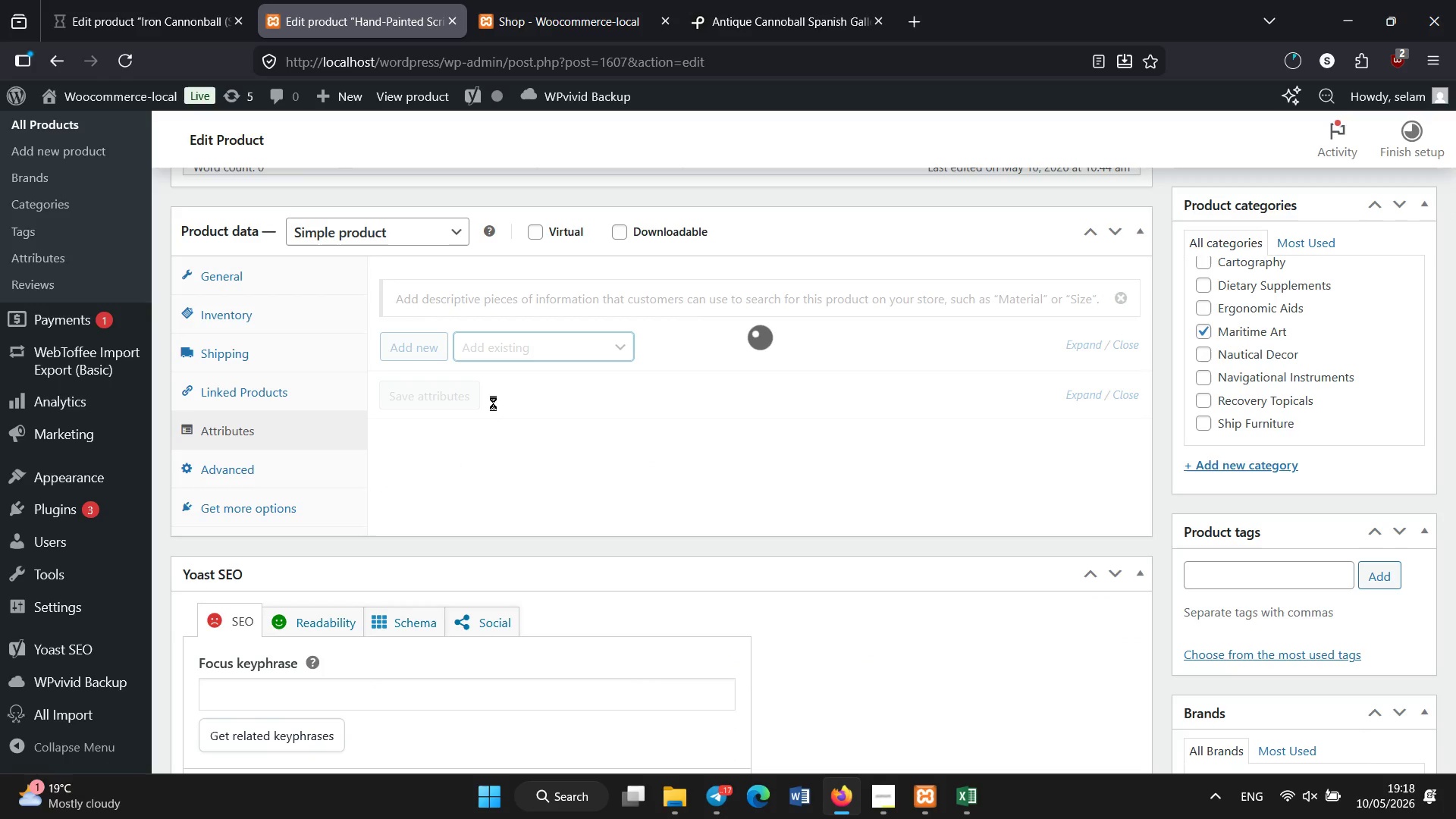 
wait(11.88)
 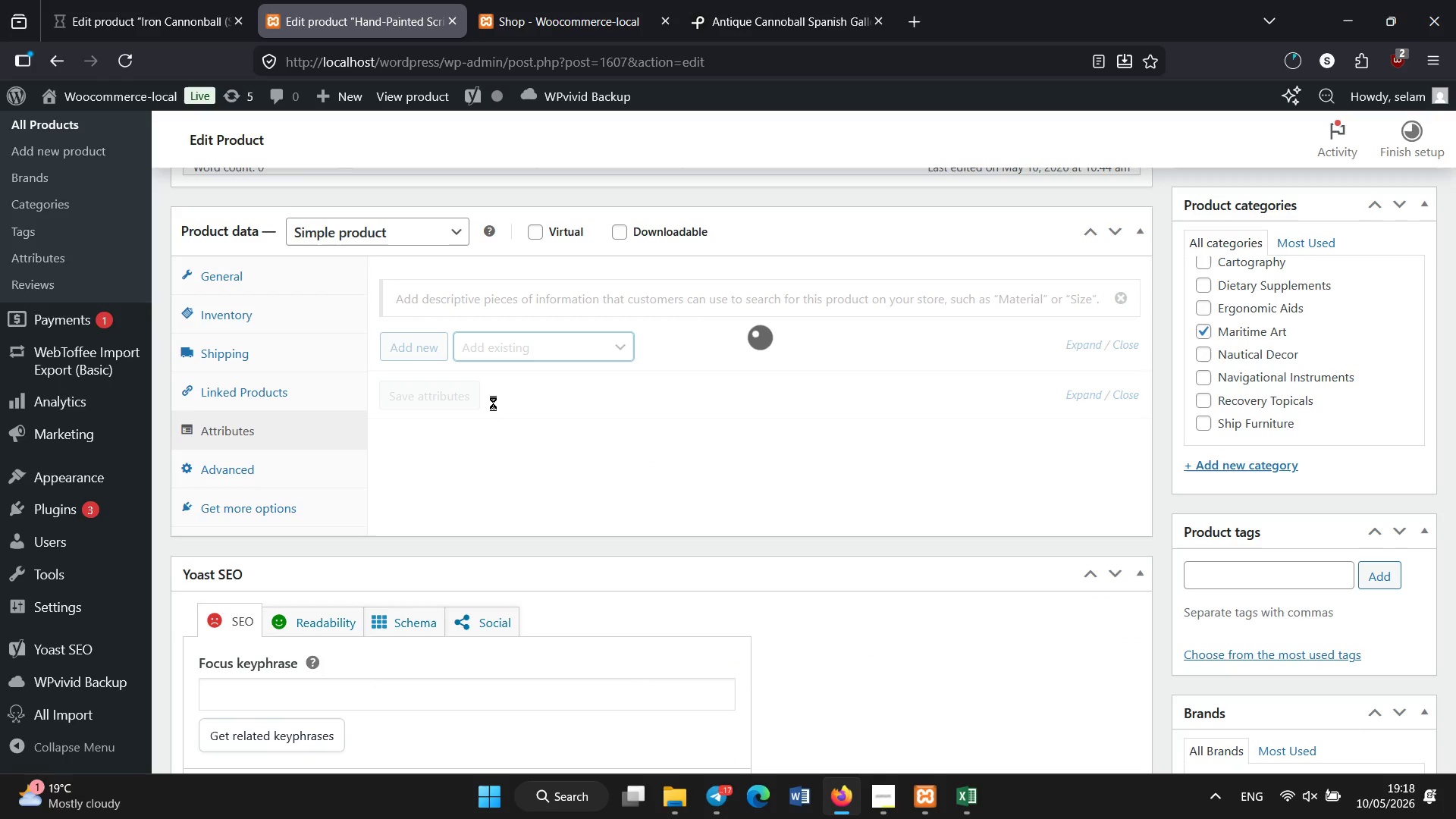 
left_click([515, 354])
 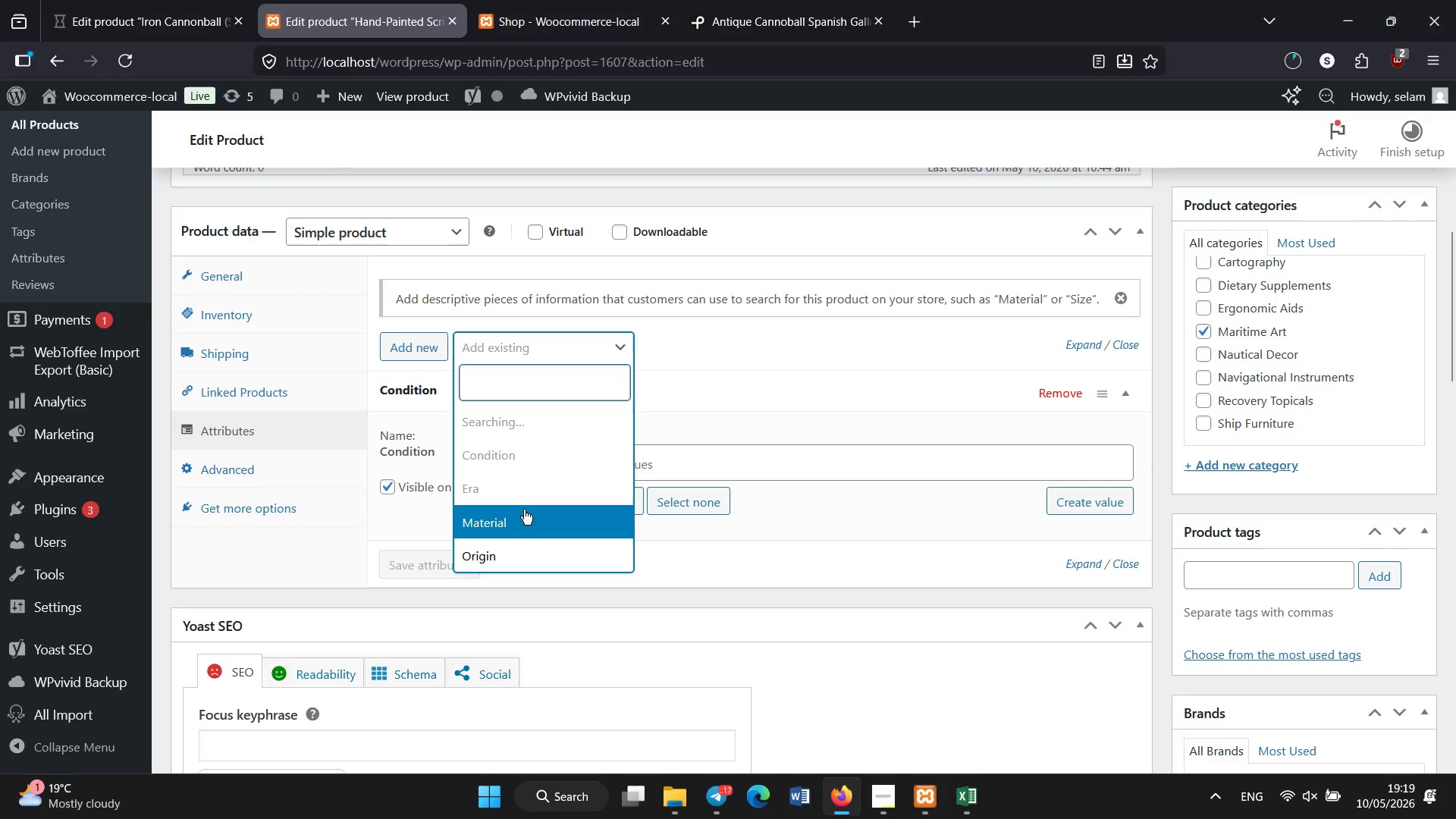 
left_click([524, 510])
 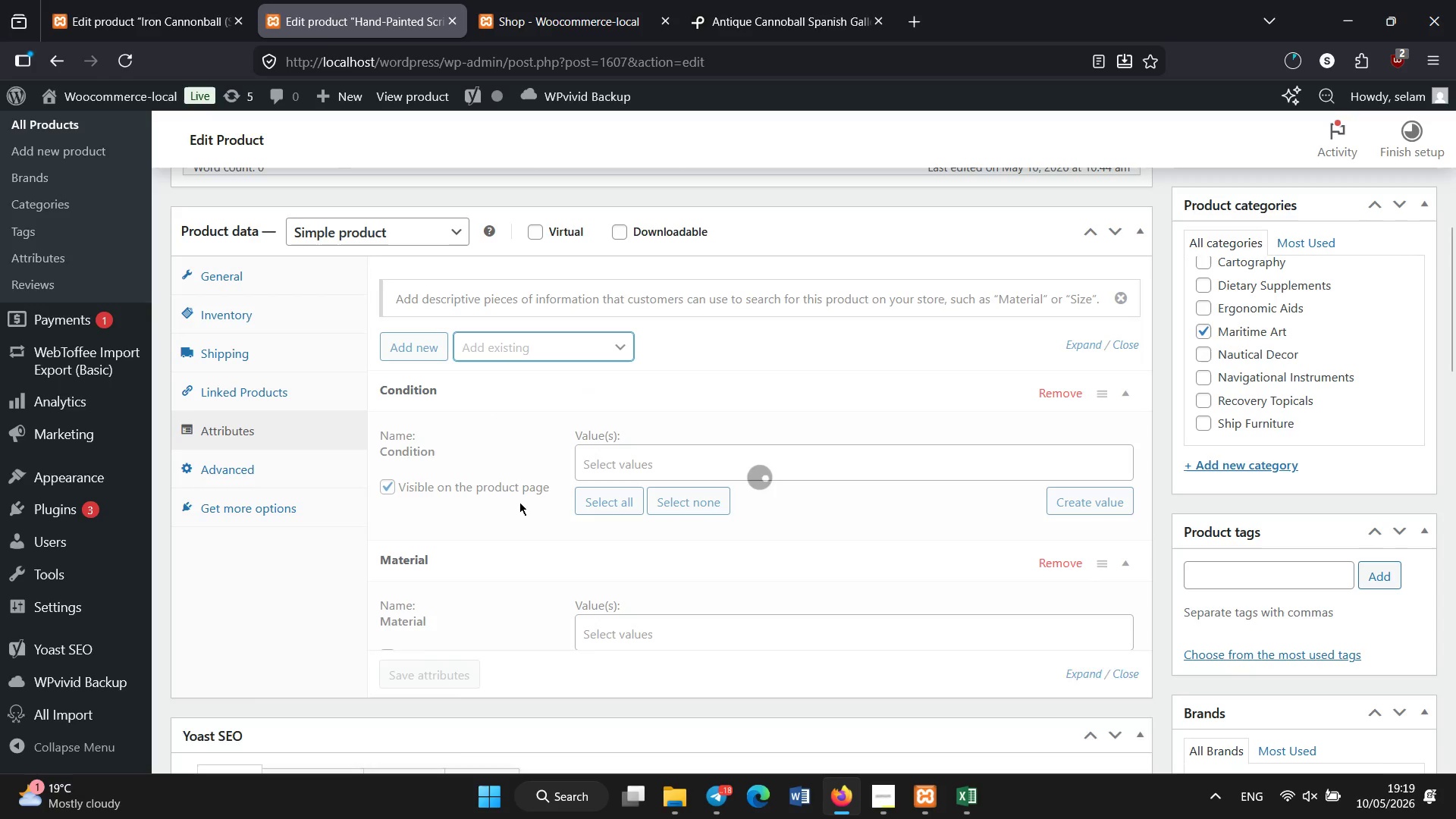 
wait(6.05)
 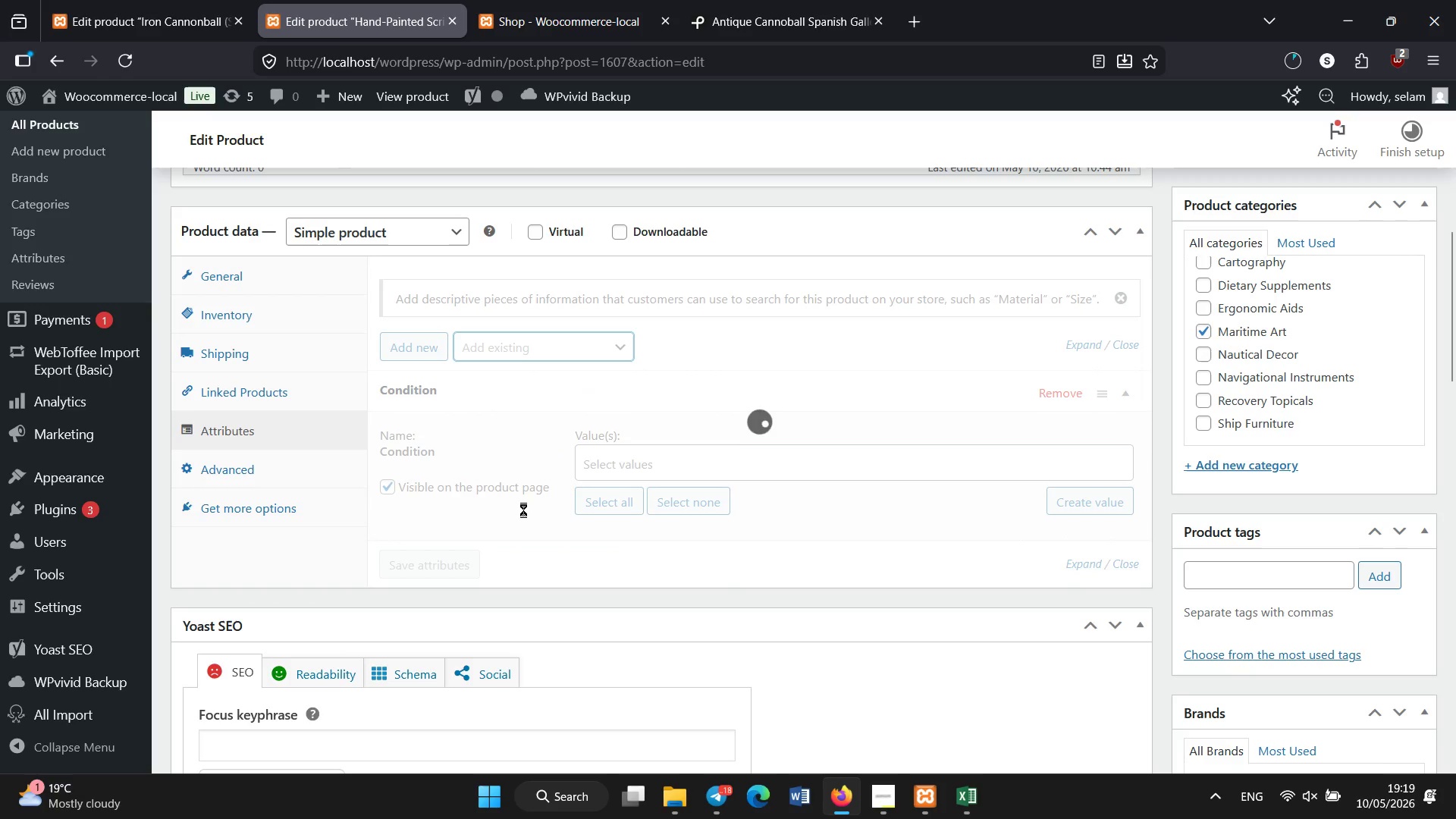 
left_click([504, 397])
 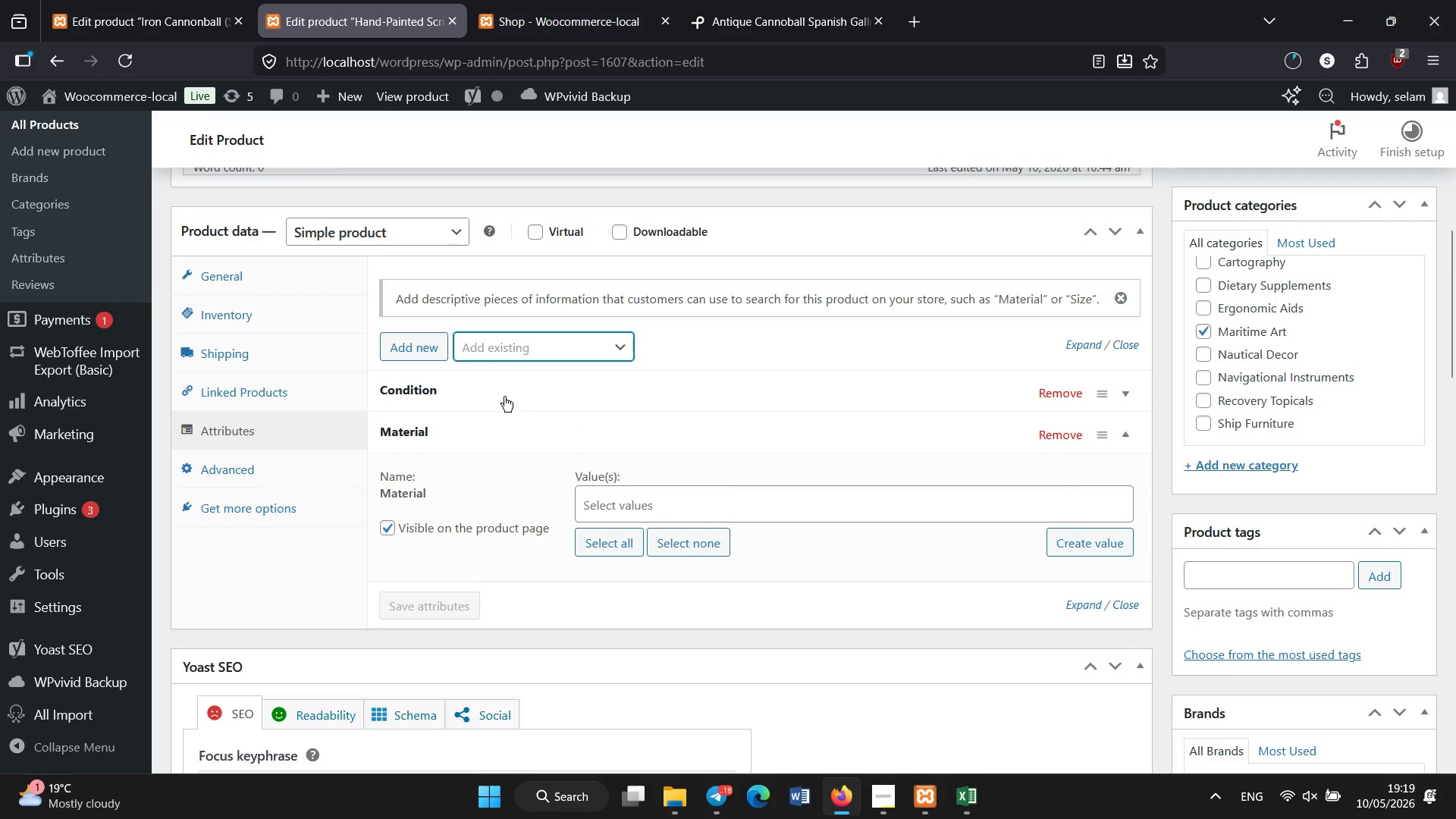 
left_click([500, 352])
 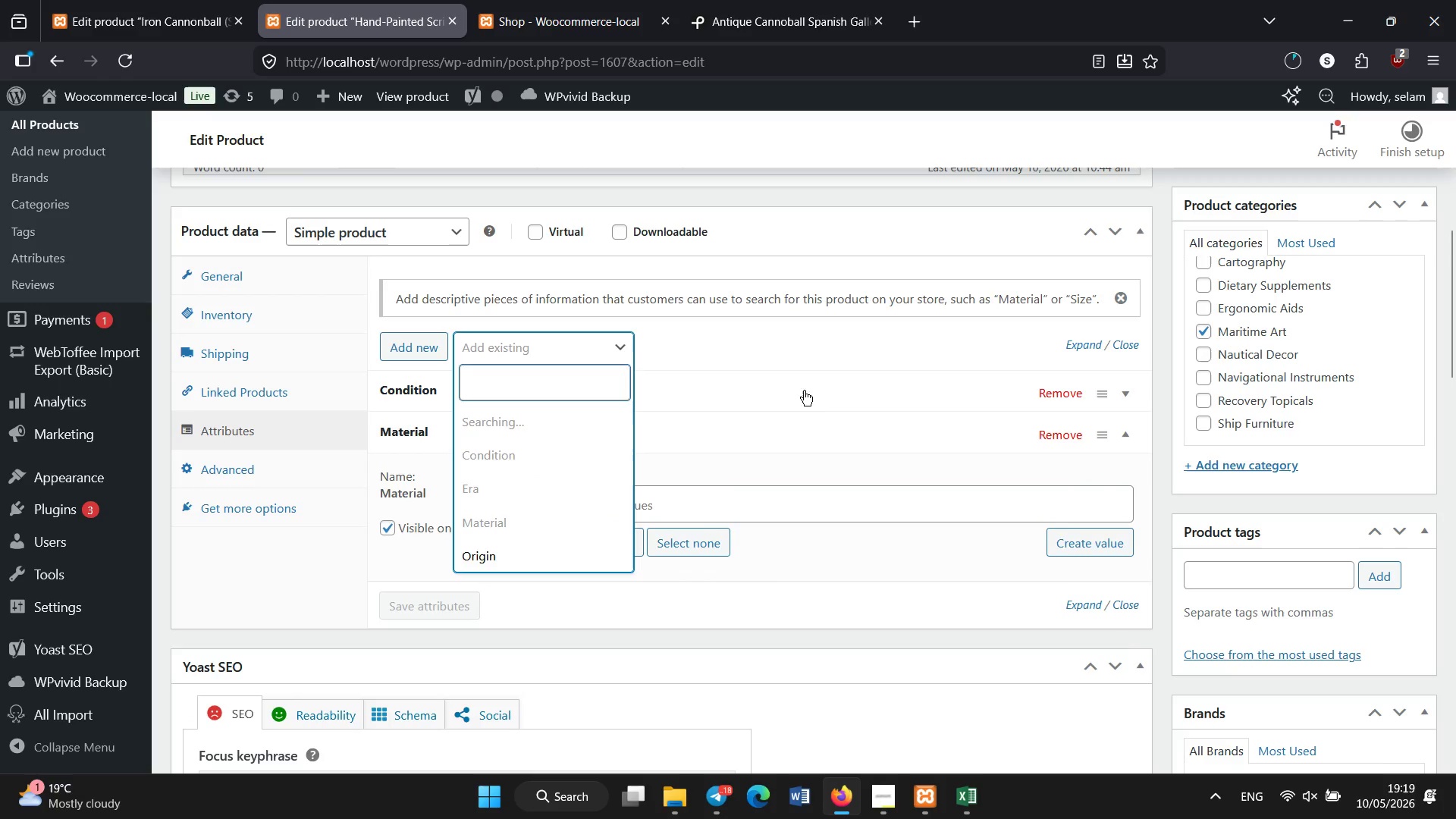 
left_click([846, 391])
 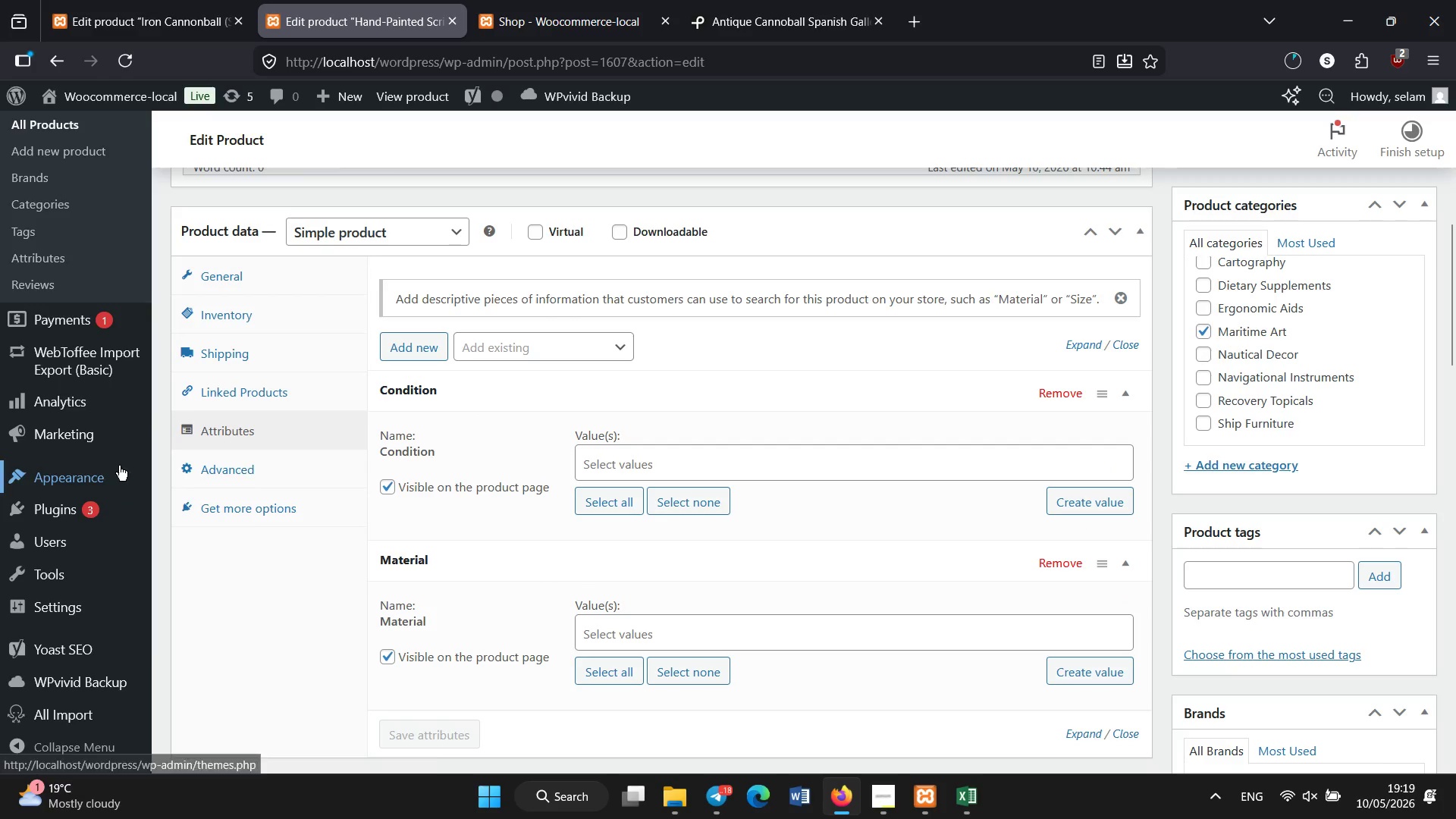 
left_click([228, 357])
 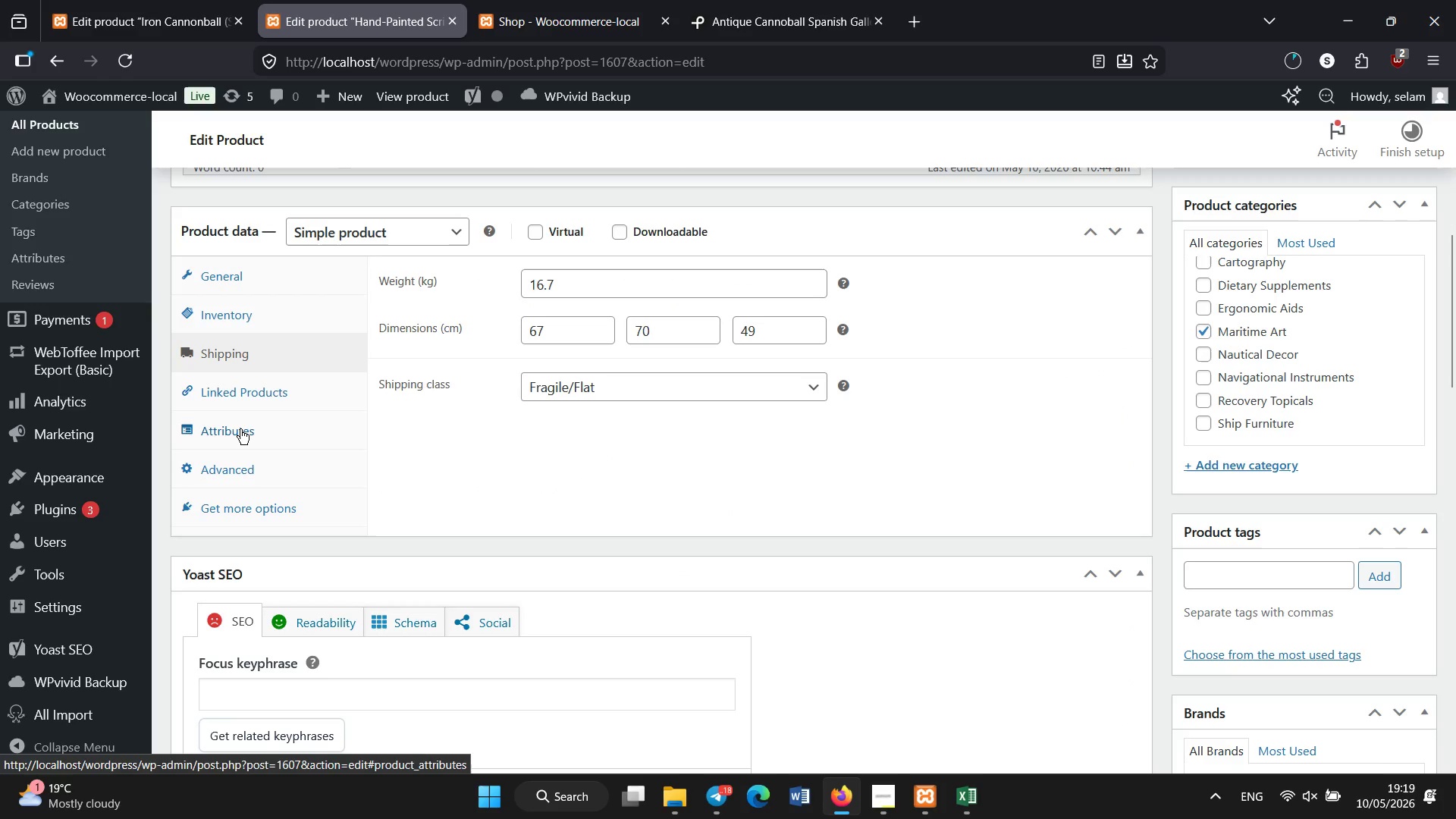 
left_click([240, 429])
 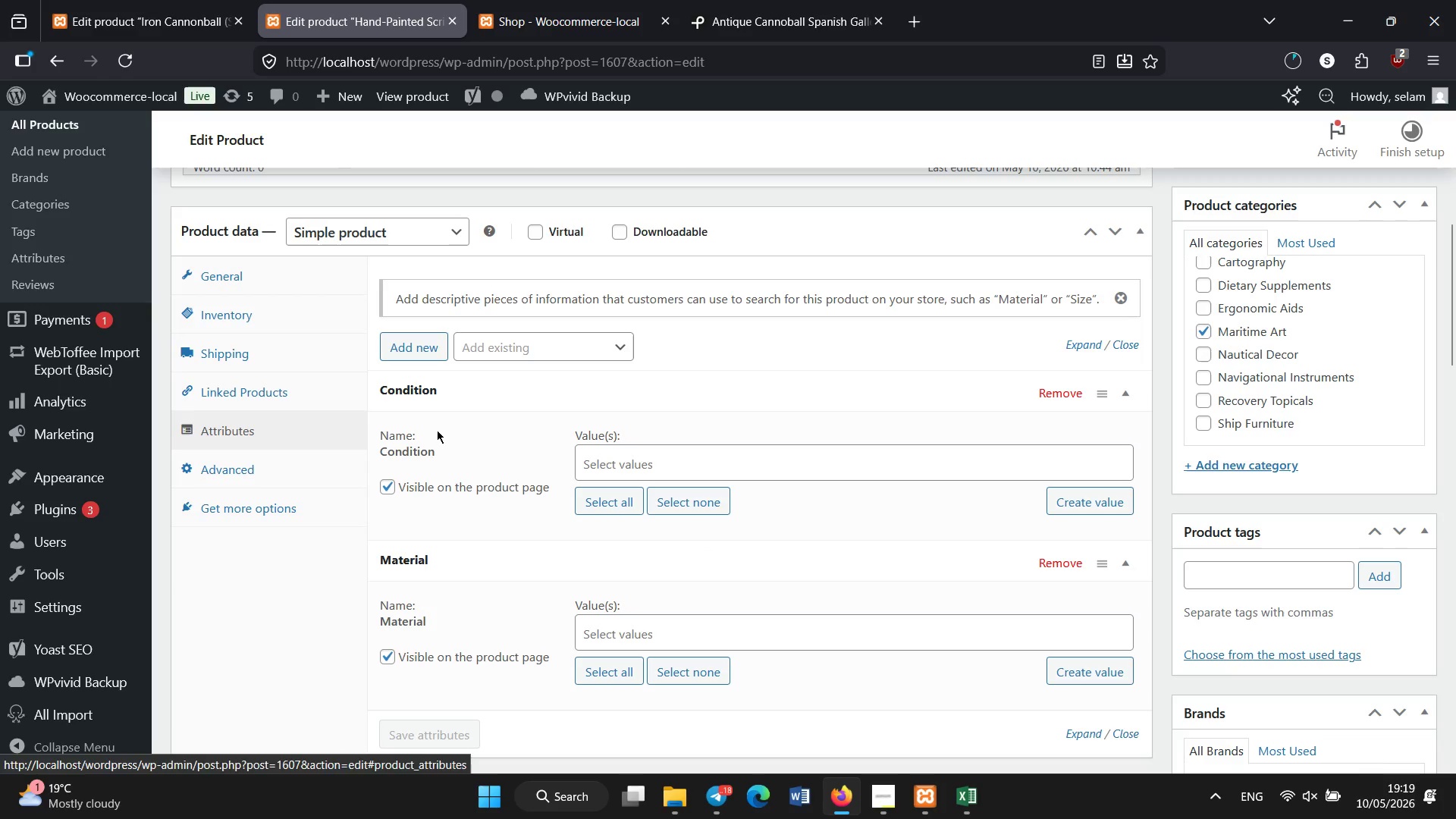 
key(Control+Shift+R)
 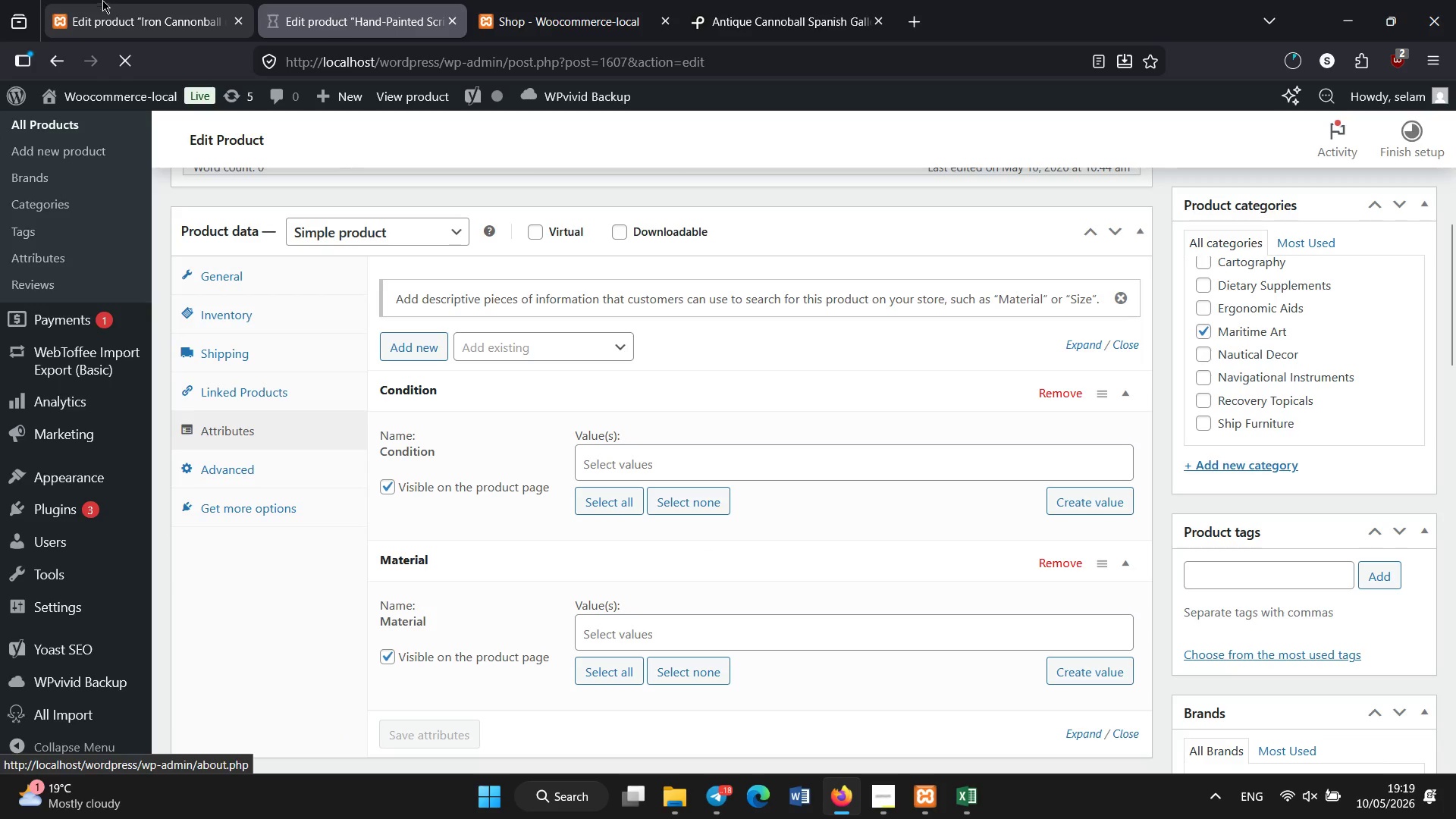 
left_click([109, 0])
 